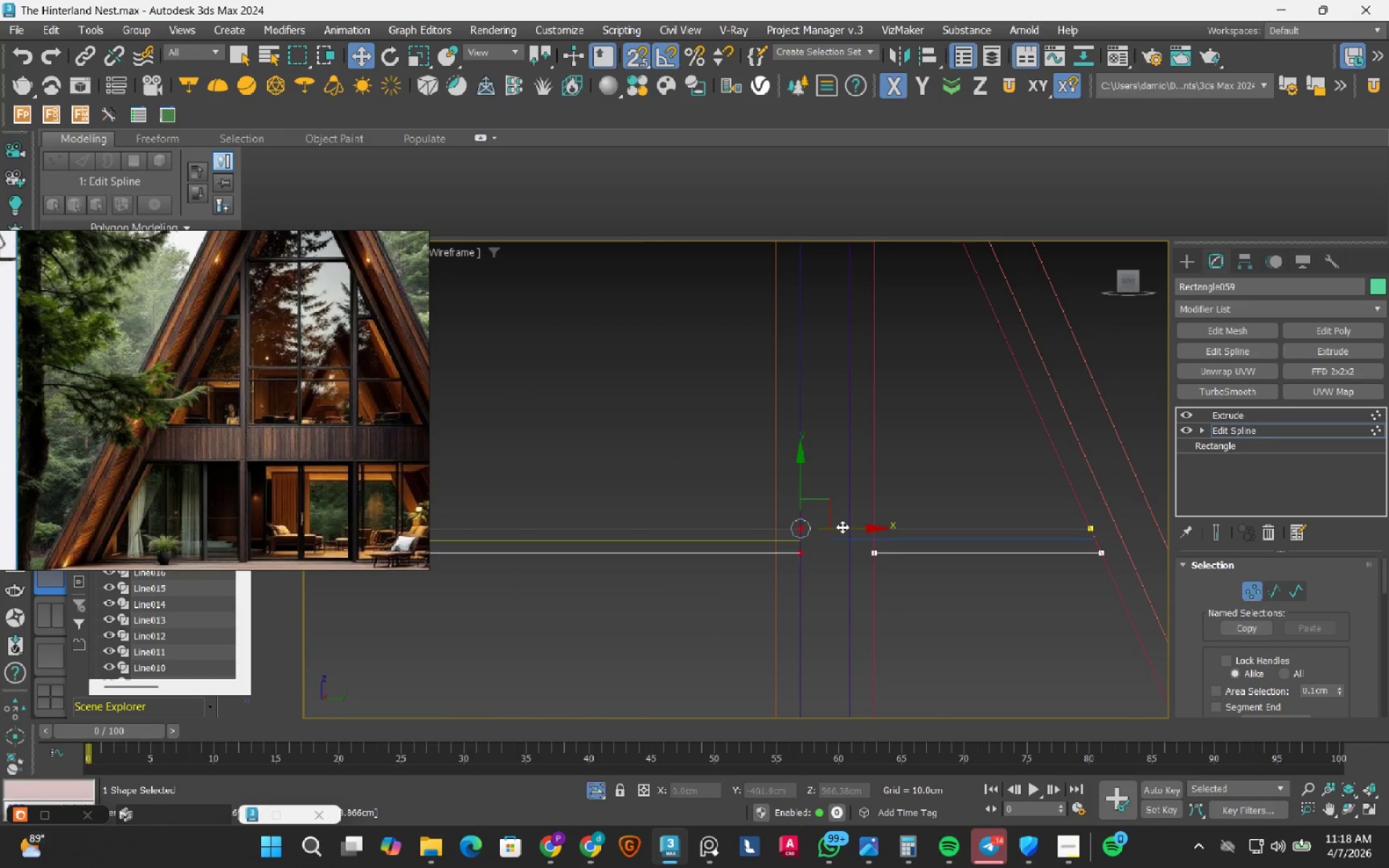 
scroll: coordinate [818, 515], scroll_direction: up, amount: 3.0
 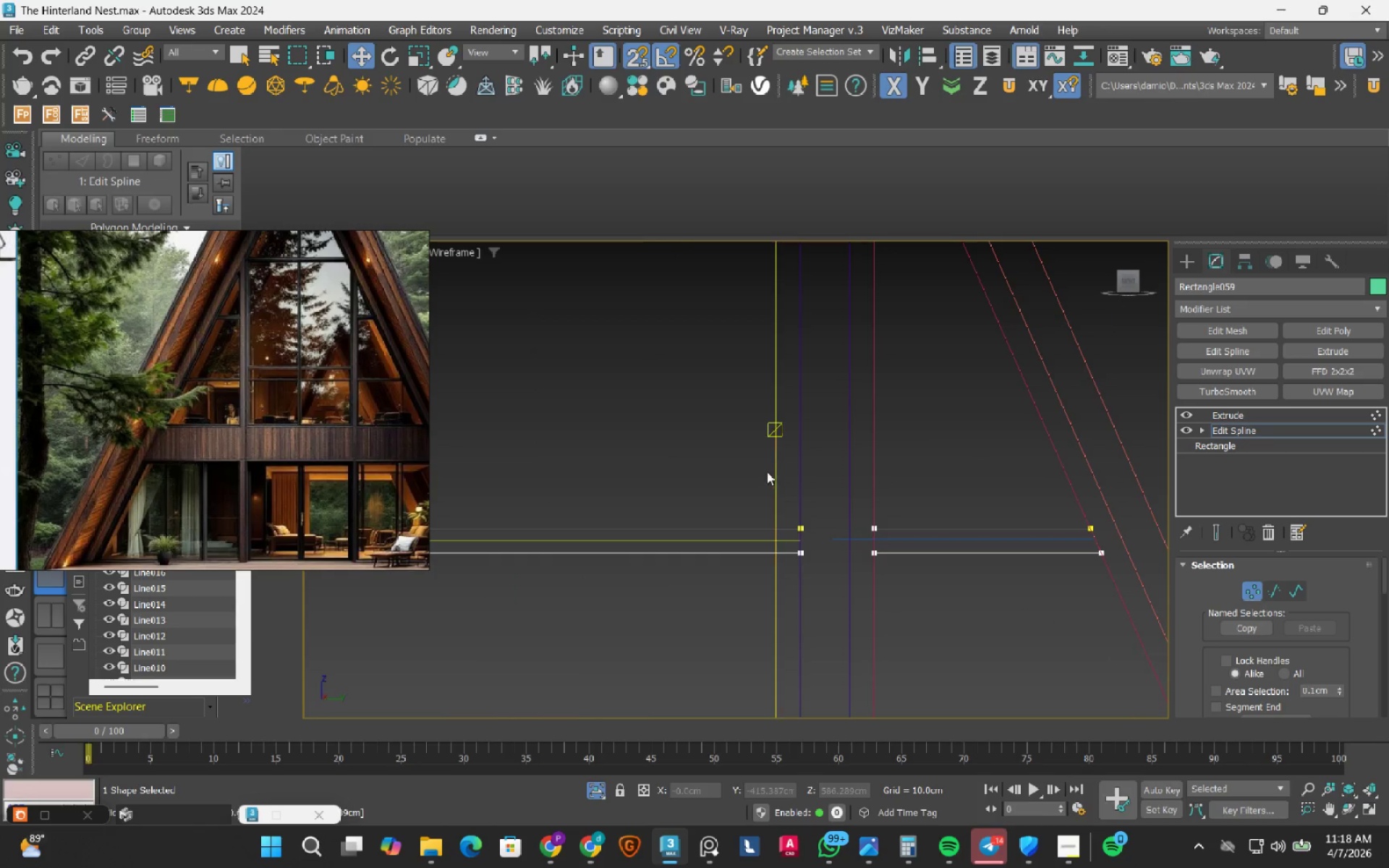 
left_click_drag(start_coordinate=[840, 530], to_coordinate=[766, 586])
 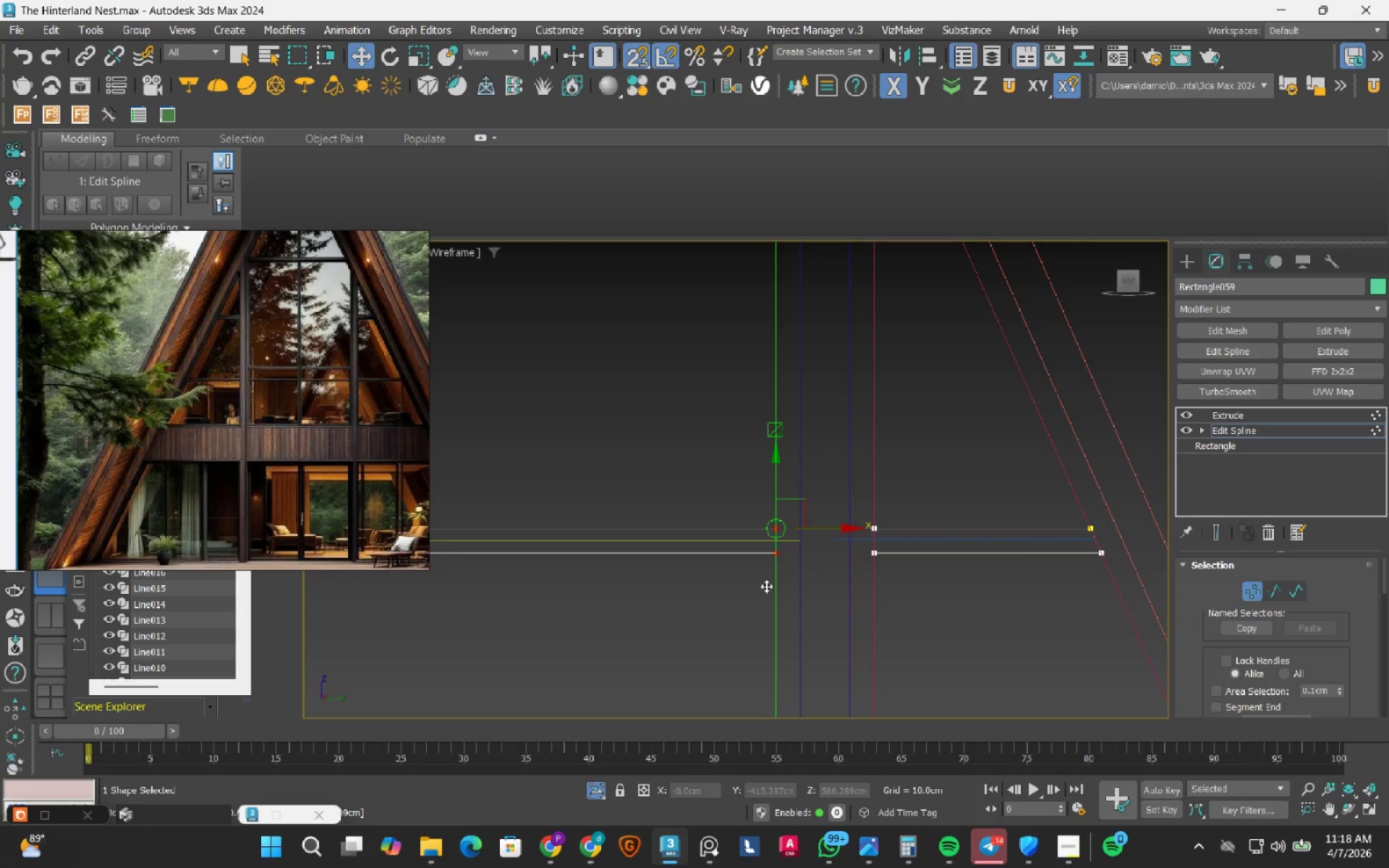 
scroll: coordinate [766, 586], scroll_direction: down, amount: 4.0
 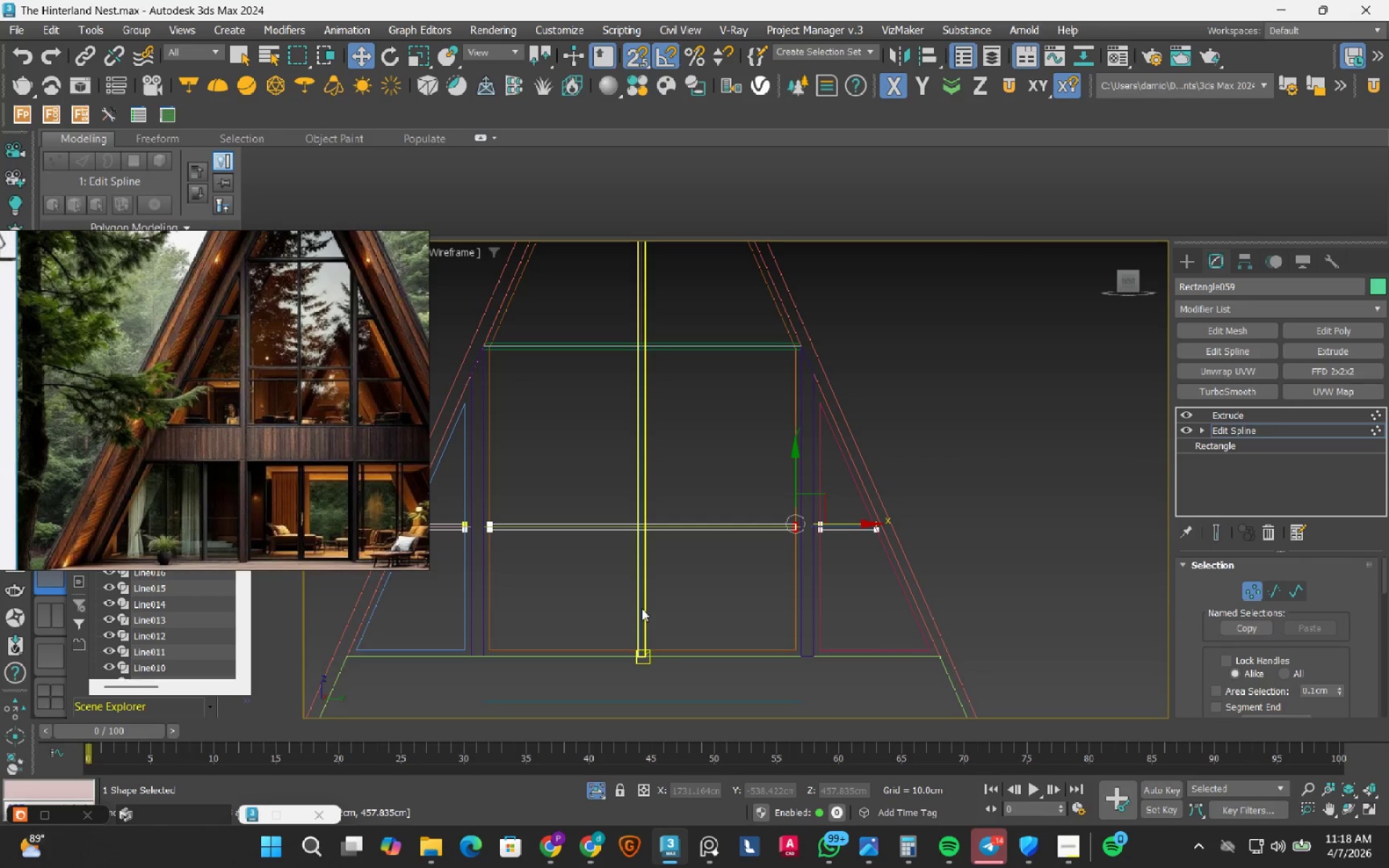 
key(1)
 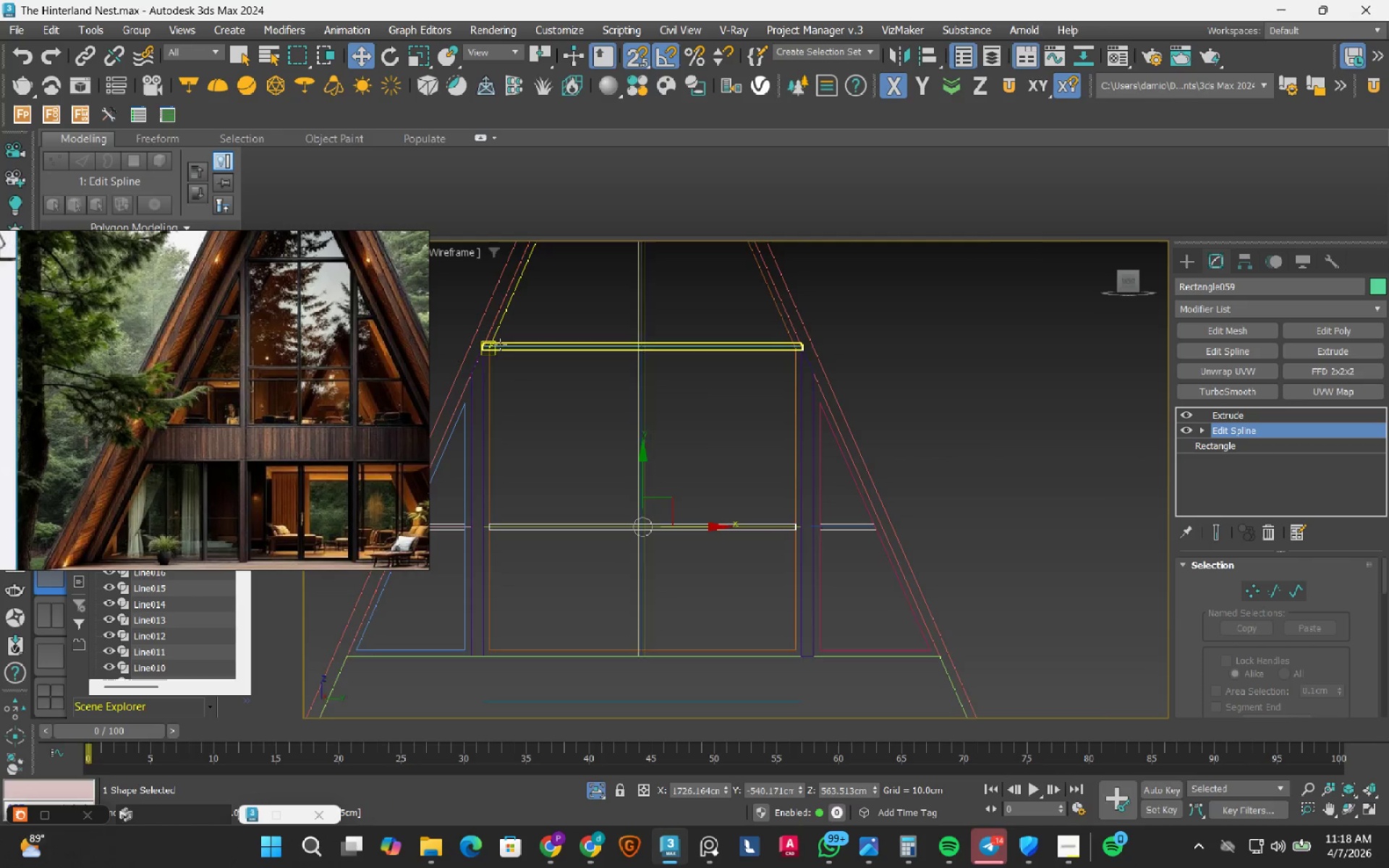 
scroll: coordinate [466, 368], scroll_direction: up, amount: 4.0
 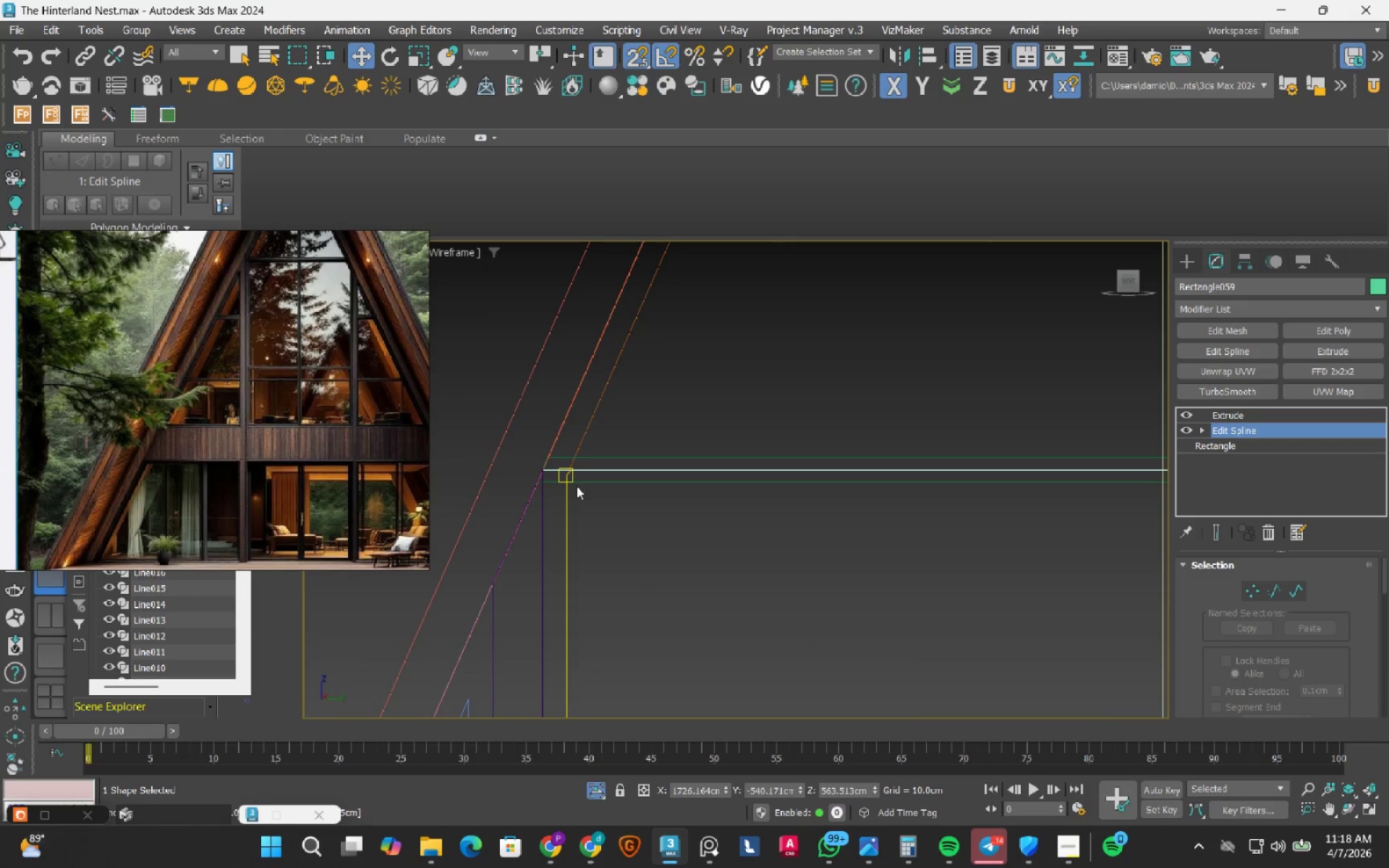 
left_click([587, 481])
 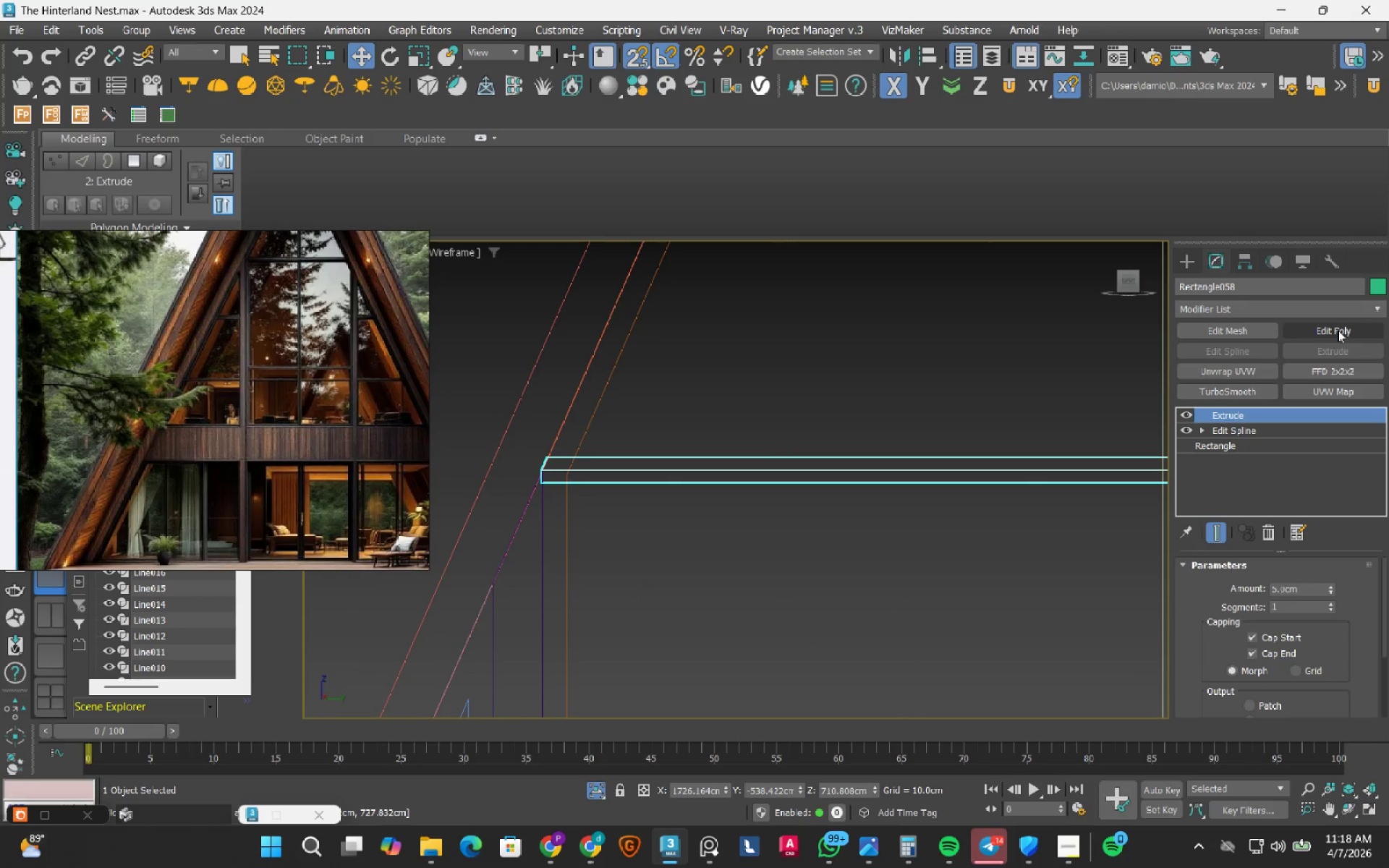 
key(1)
 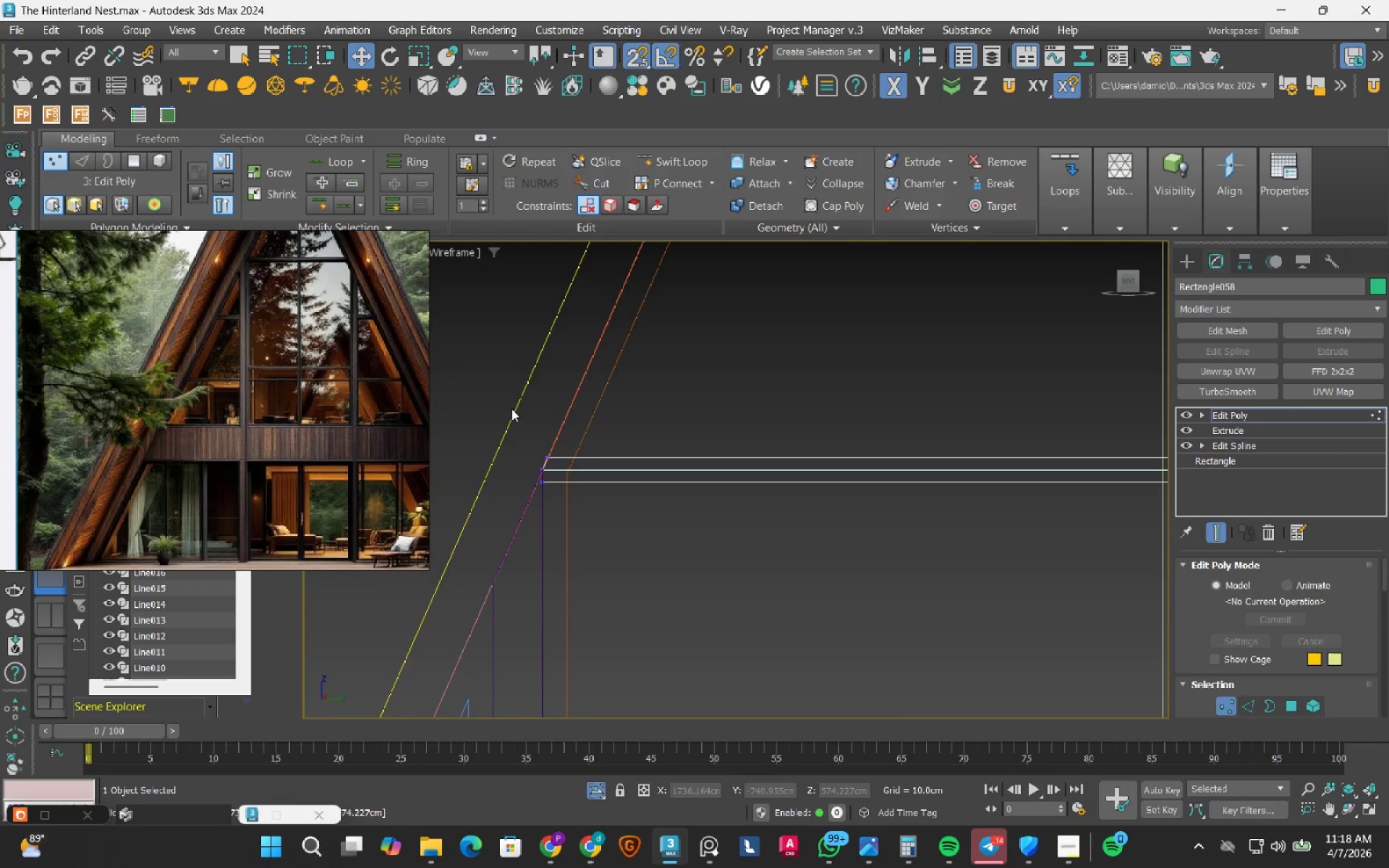 
left_click_drag(start_coordinate=[515, 413], to_coordinate=[628, 566])
 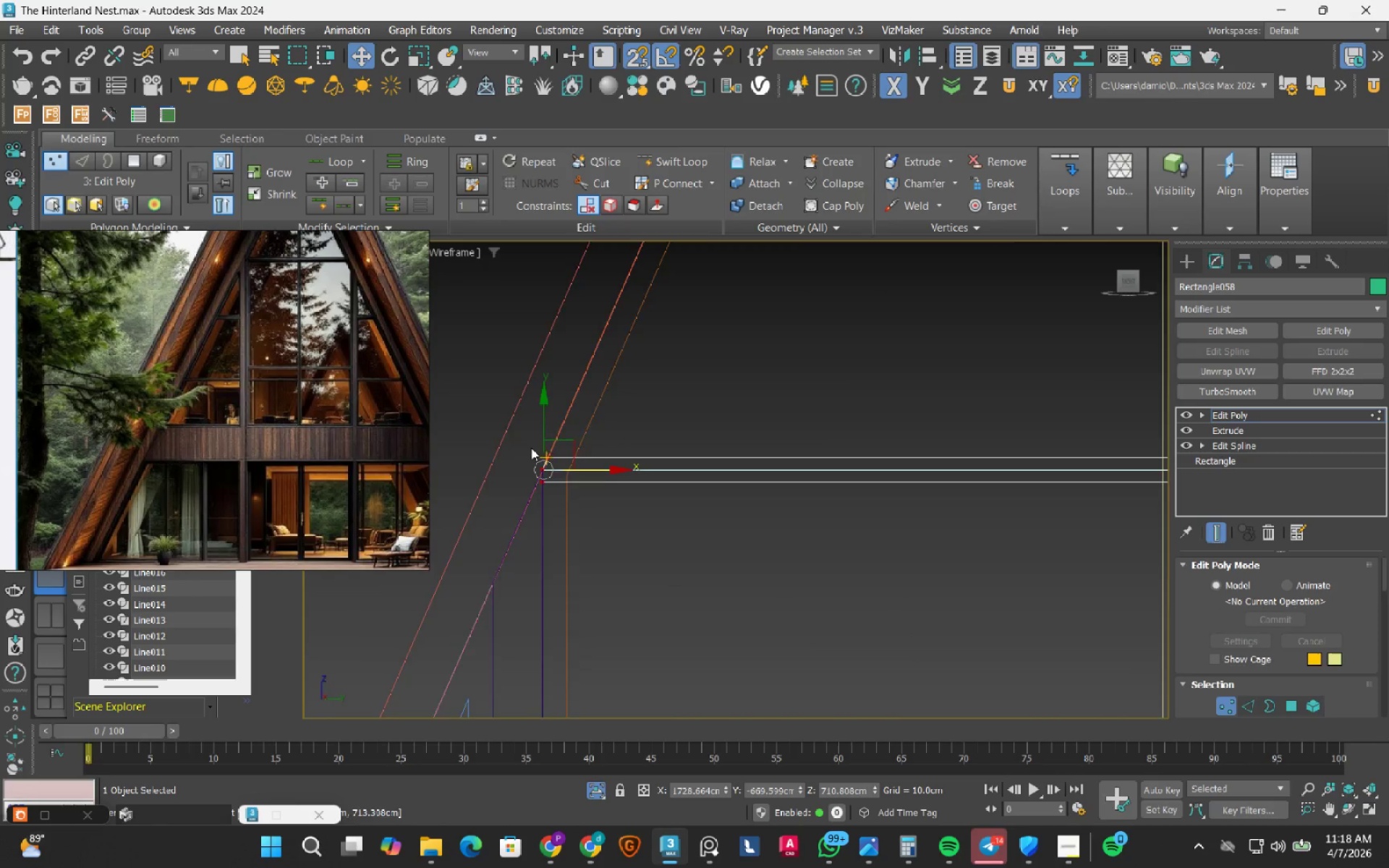 
scroll: coordinate [527, 453], scroll_direction: up, amount: 4.0
 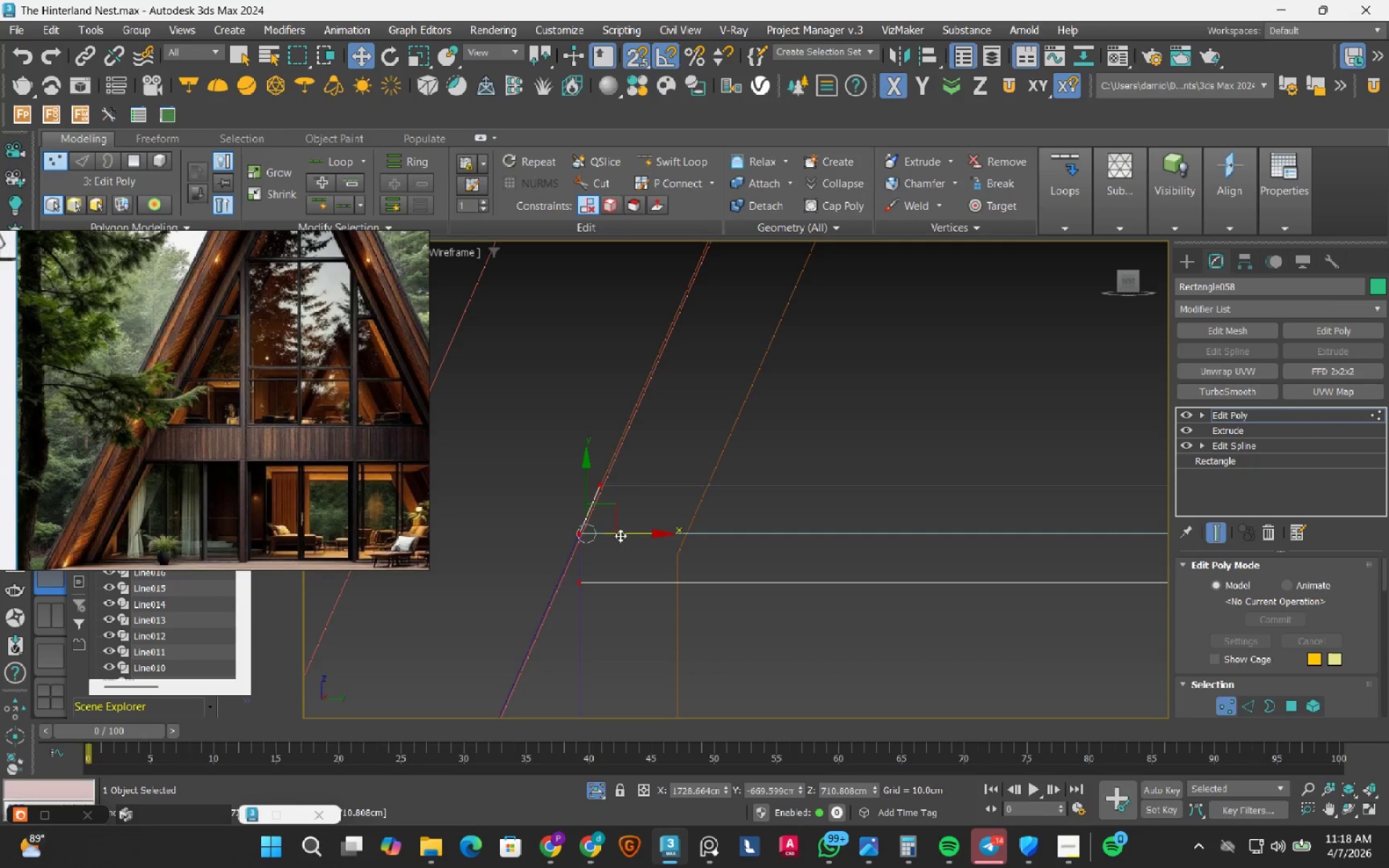 
left_click_drag(start_coordinate=[620, 535], to_coordinate=[692, 562])
 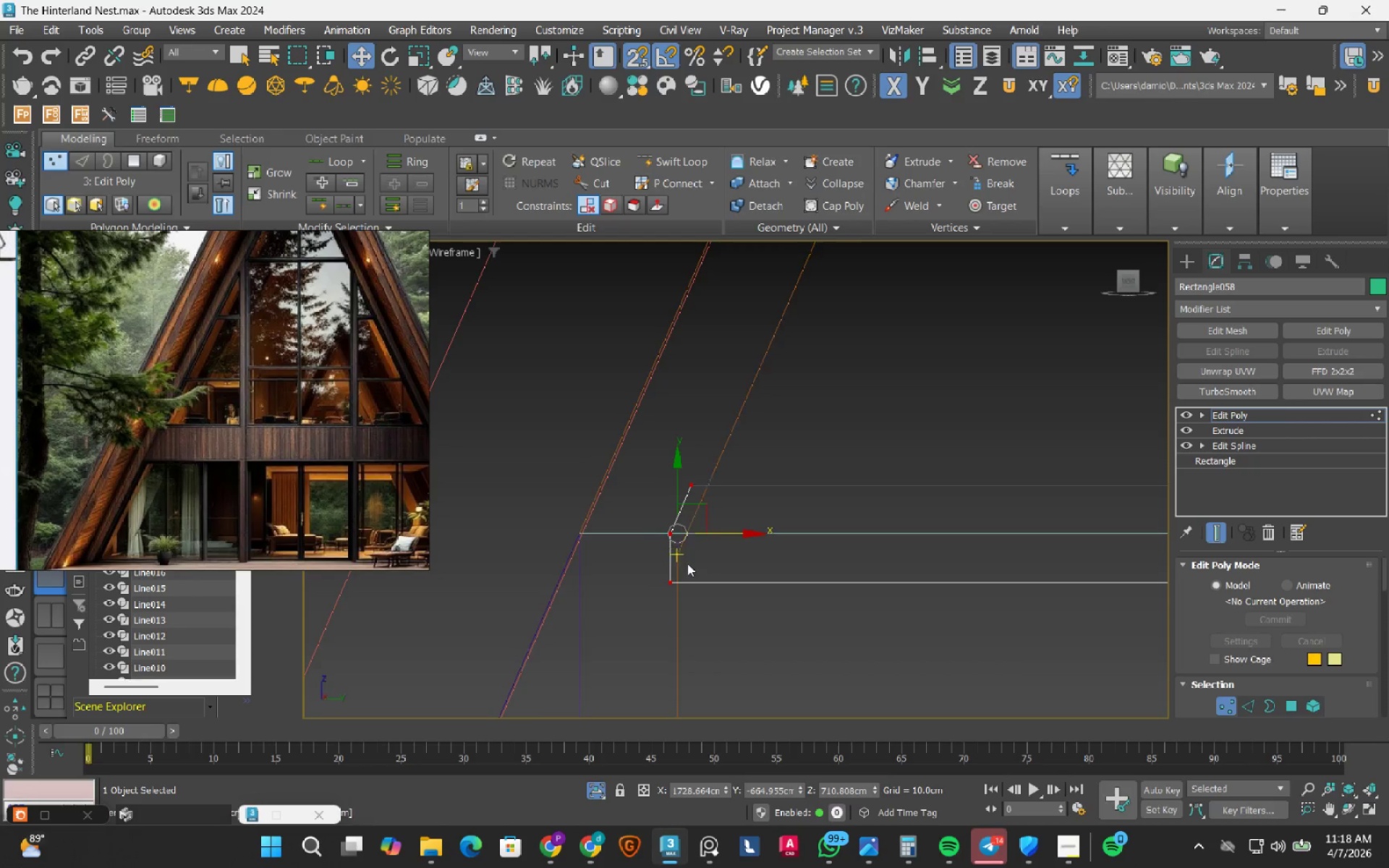 
scroll: coordinate [676, 572], scroll_direction: up, amount: 2.0
 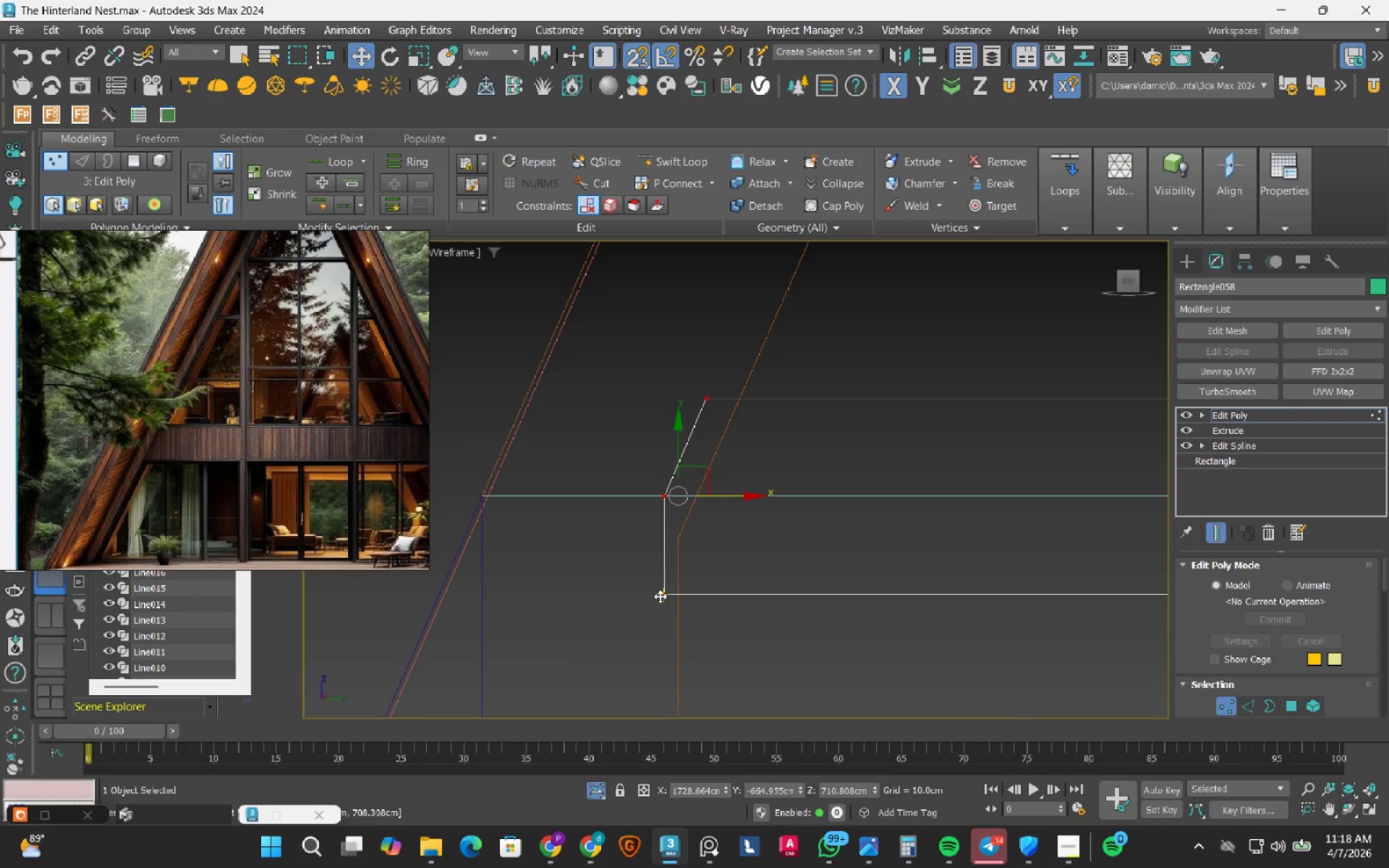 
left_click_drag(start_coordinate=[660, 596], to_coordinate=[685, 540])
 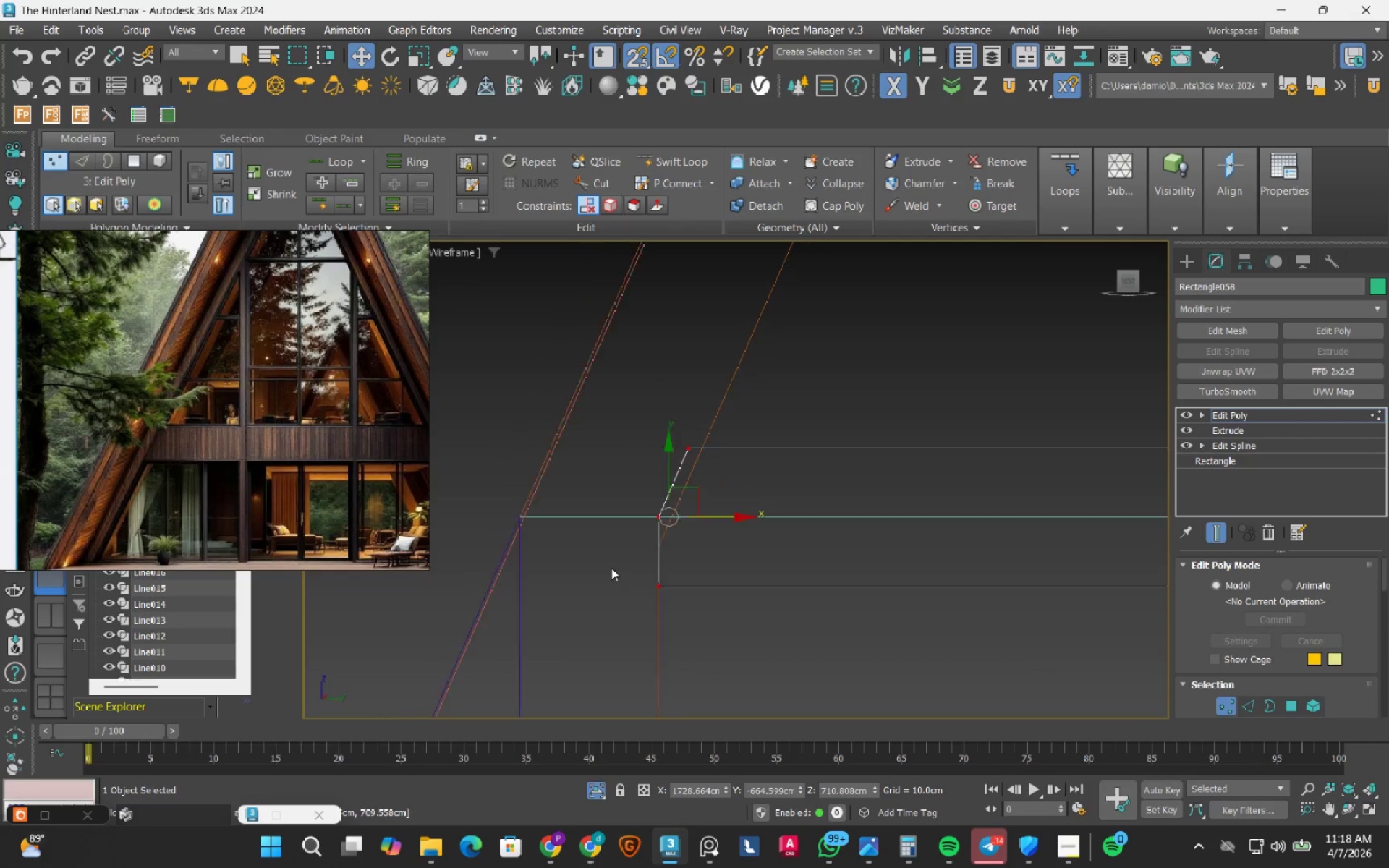 
scroll: coordinate [619, 570], scroll_direction: down, amount: 8.0
 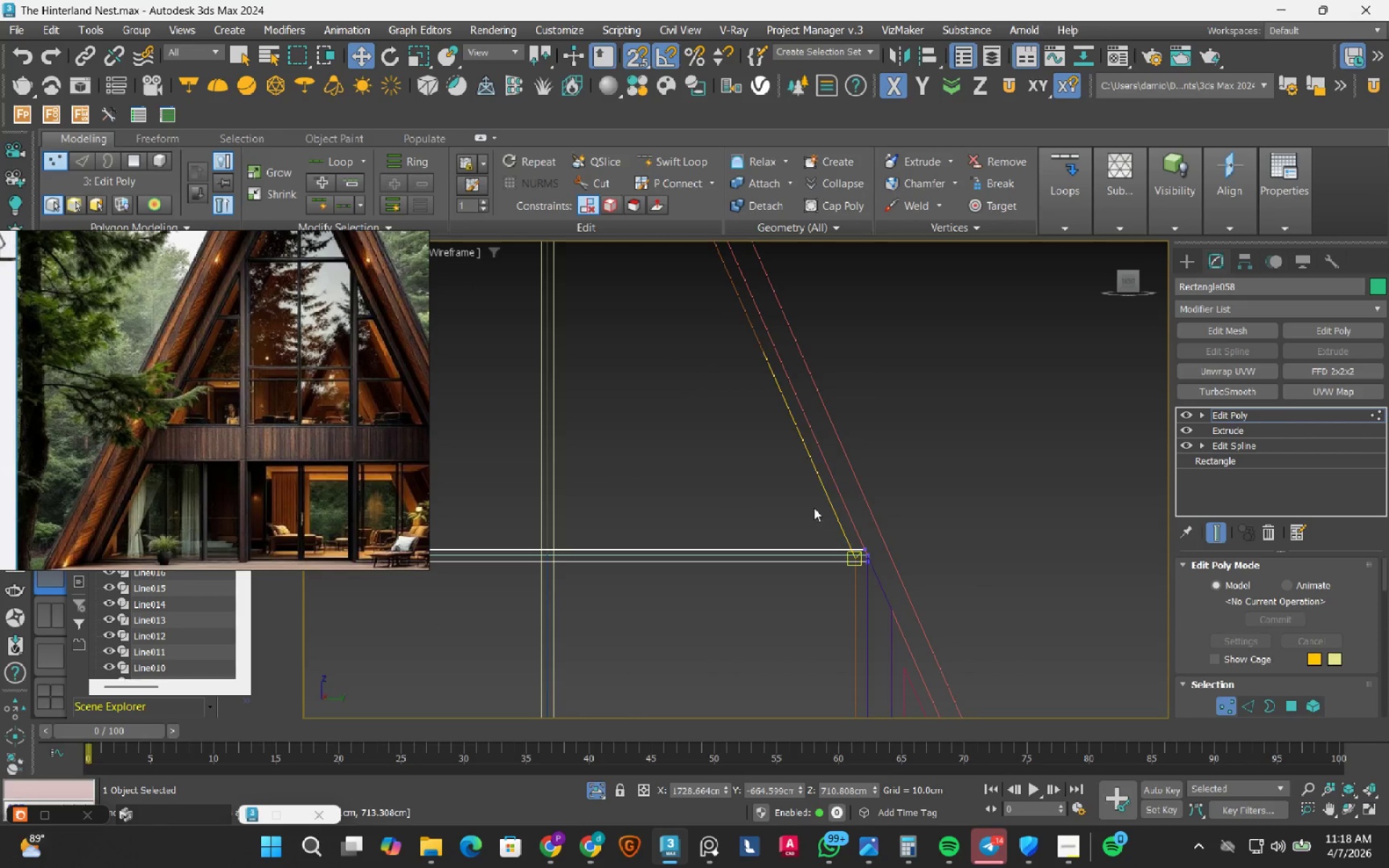 
left_click_drag(start_coordinate=[821, 494], to_coordinate=[921, 608])
 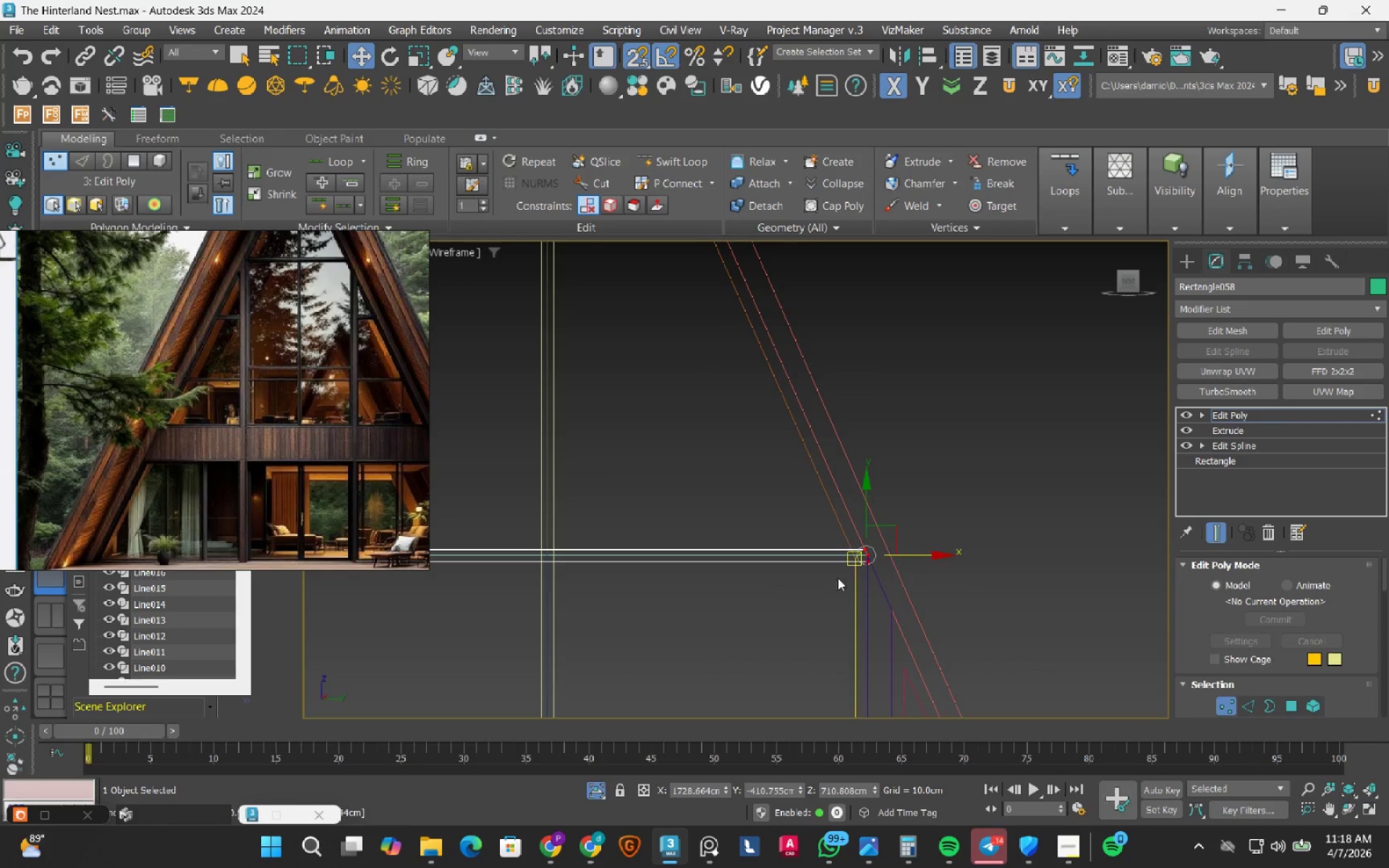 
scroll: coordinate [924, 537], scroll_direction: up, amount: 6.0
 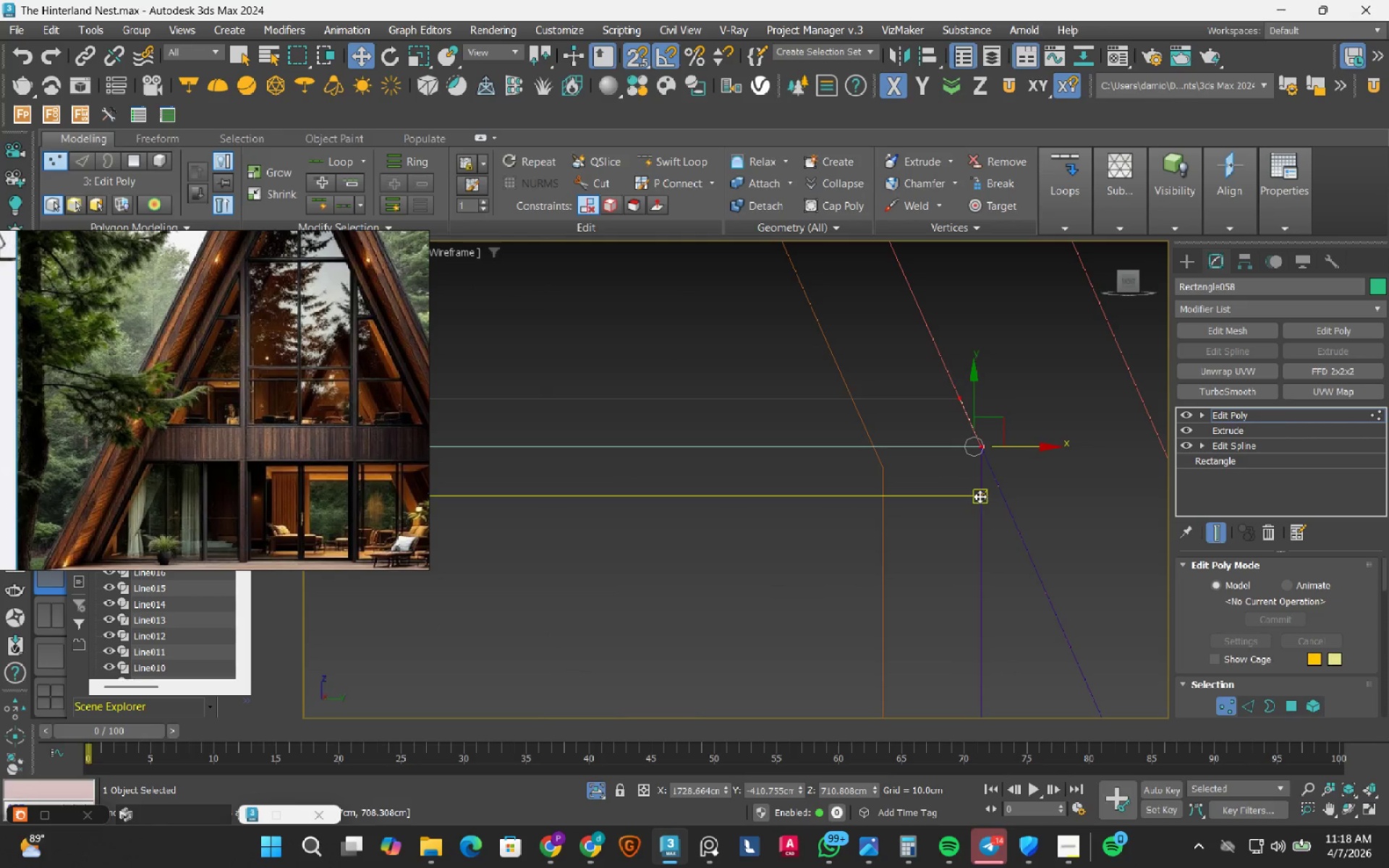 
left_click_drag(start_coordinate=[980, 496], to_coordinate=[875, 491])
 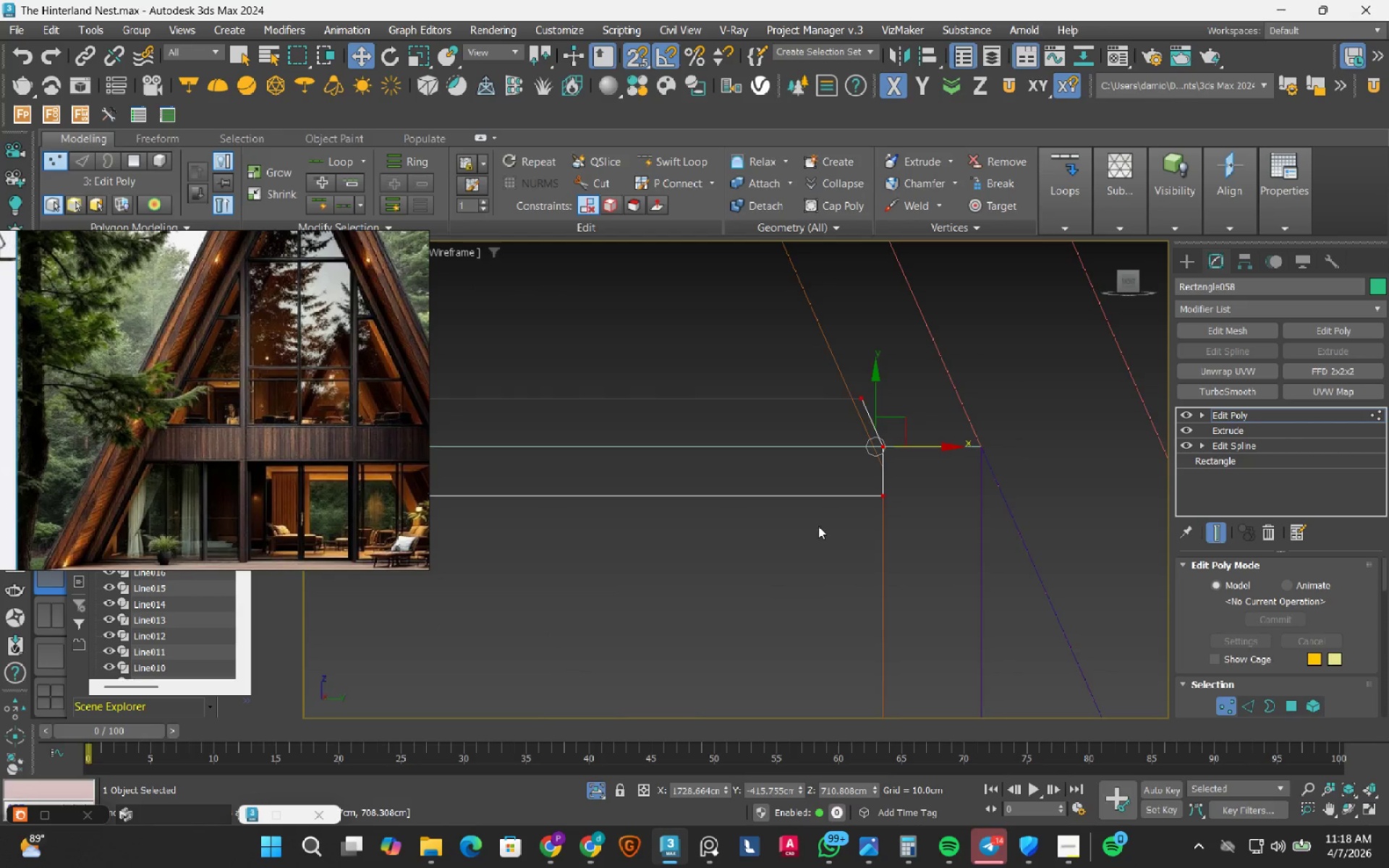 
scroll: coordinate [818, 528], scroll_direction: down, amount: 8.0
 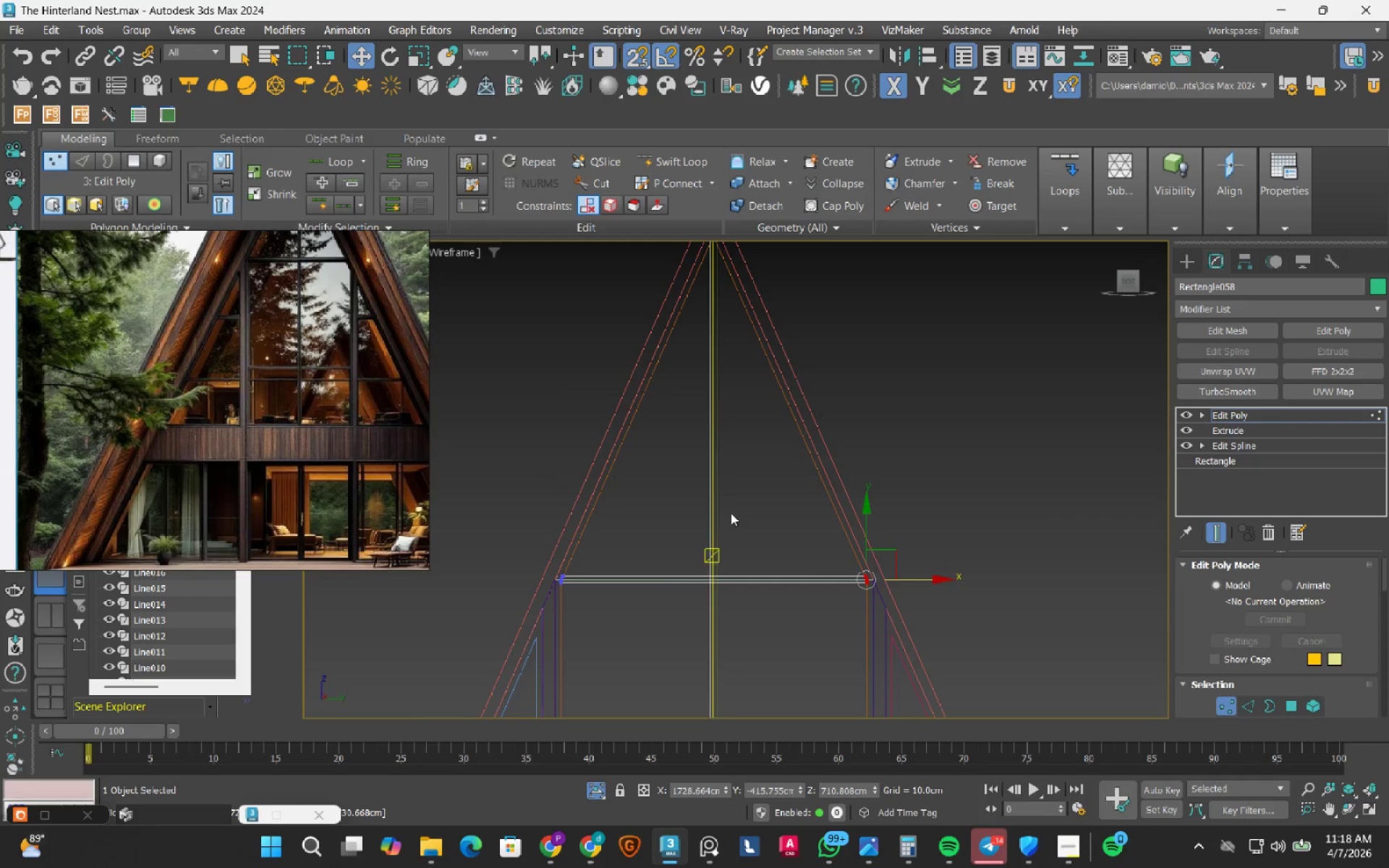 
scroll: coordinate [781, 610], scroll_direction: none, amount: 0.0
 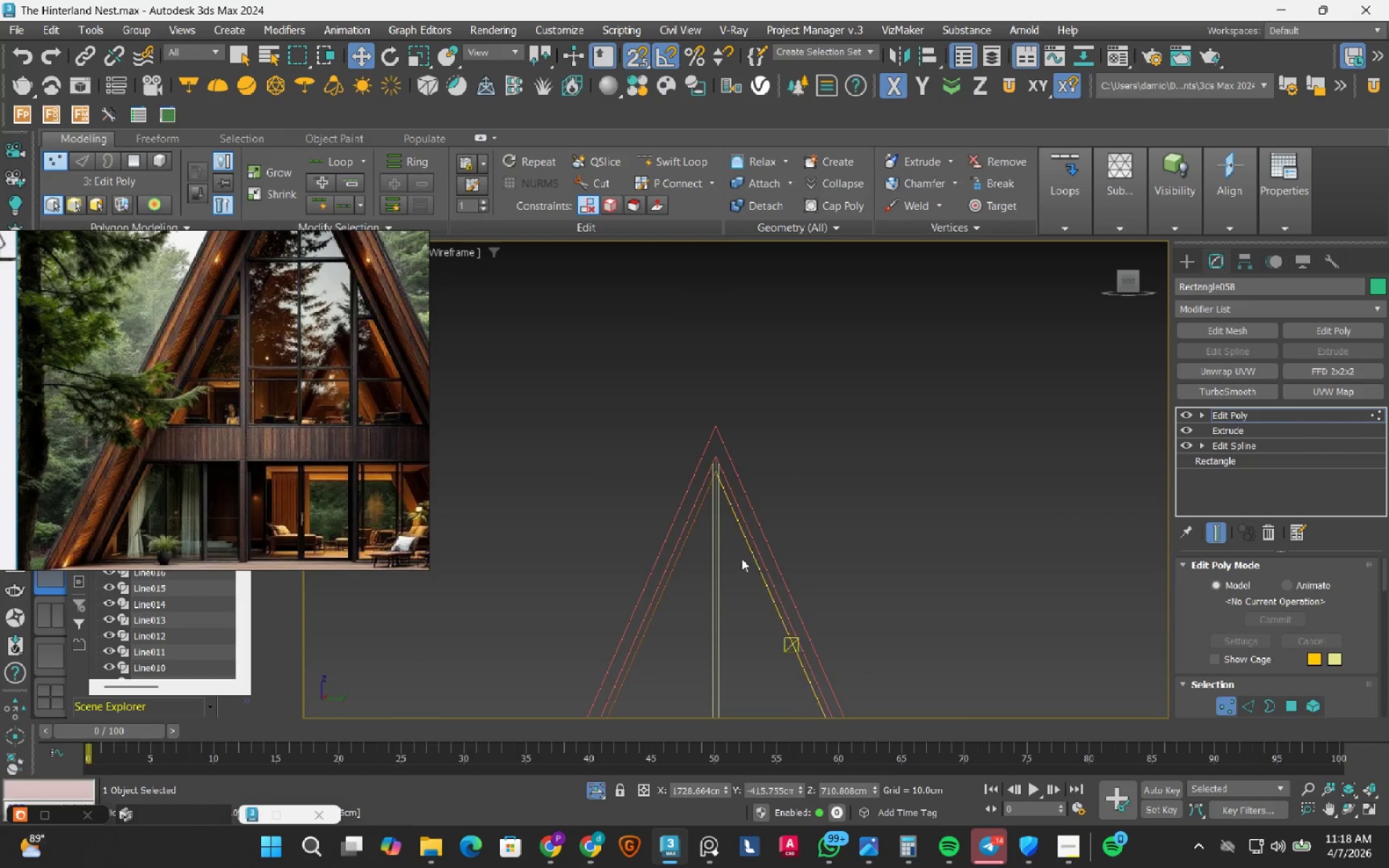 
scroll: coordinate [721, 468], scroll_direction: up, amount: 4.0
 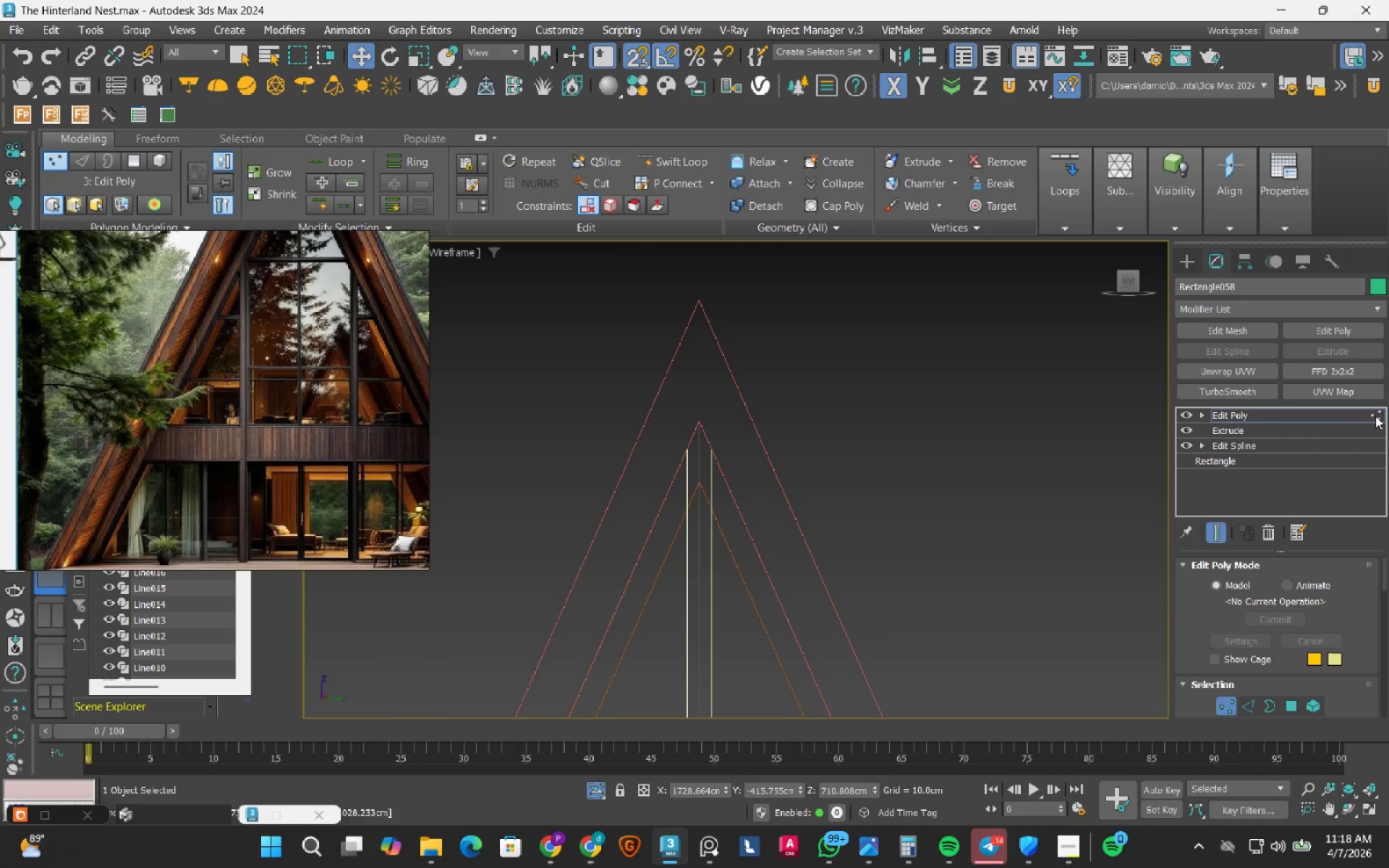 
left_click_drag(start_coordinate=[1375, 416], to_coordinate=[1368, 416])
 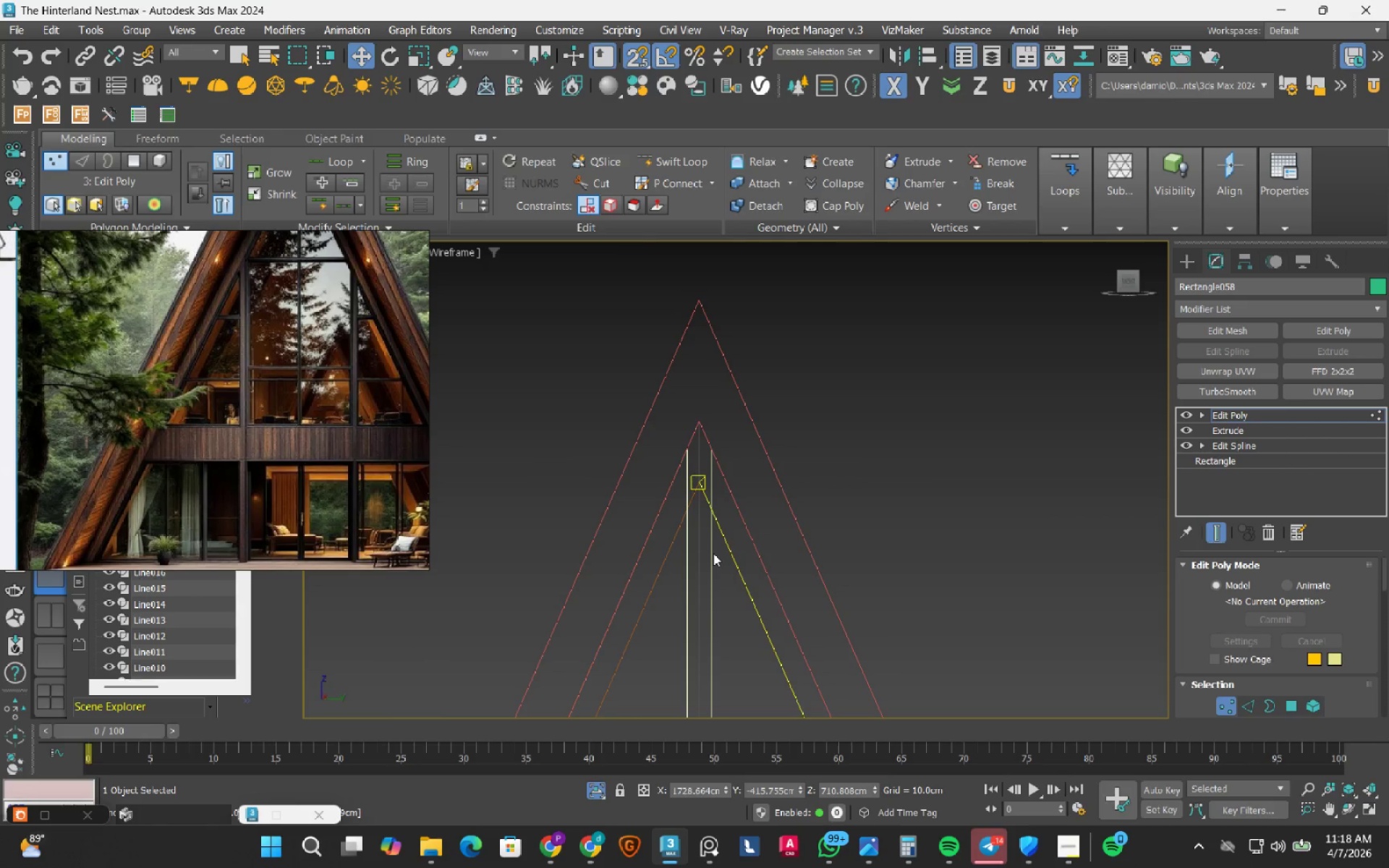 
key(1)
 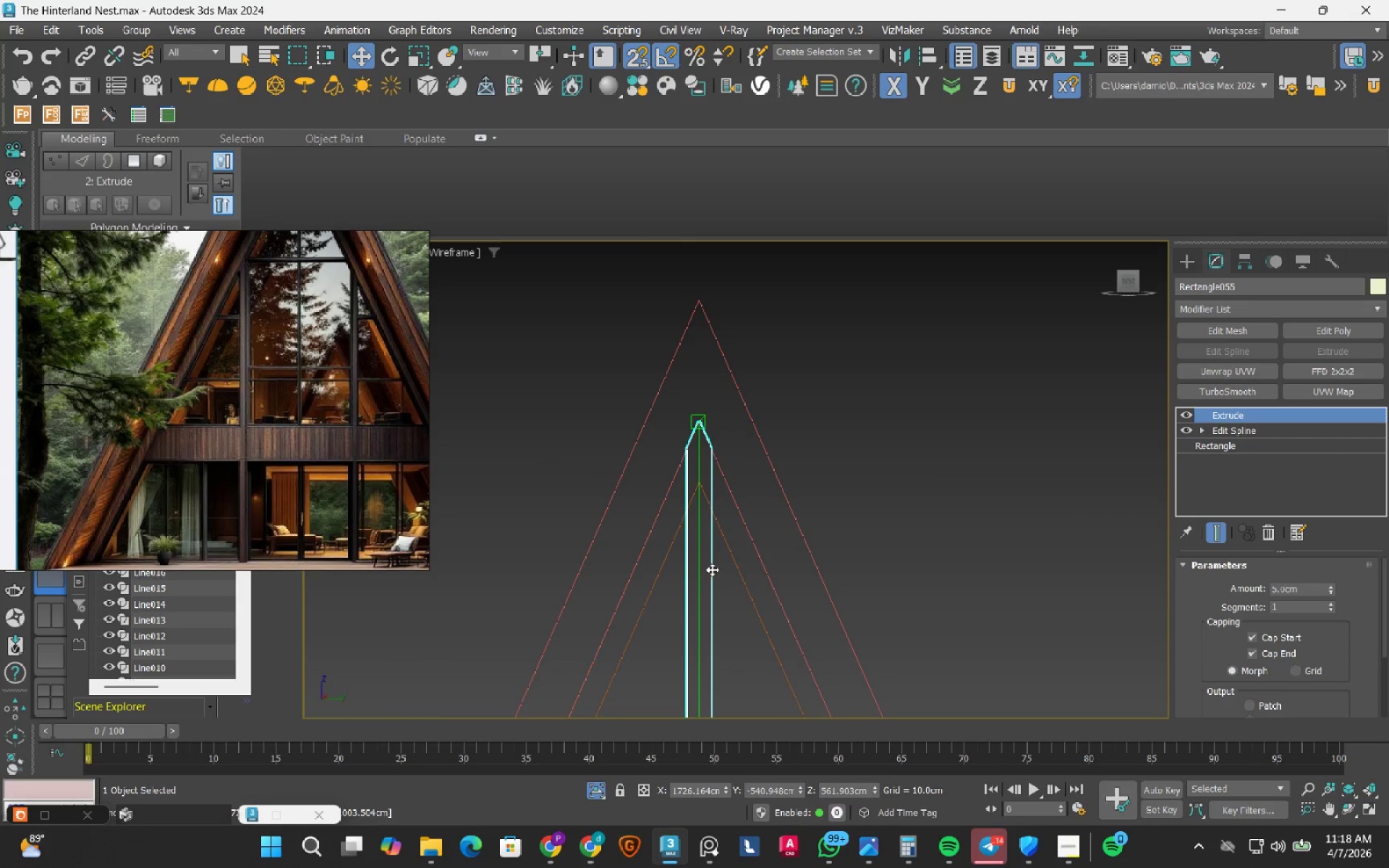 
key(1)
 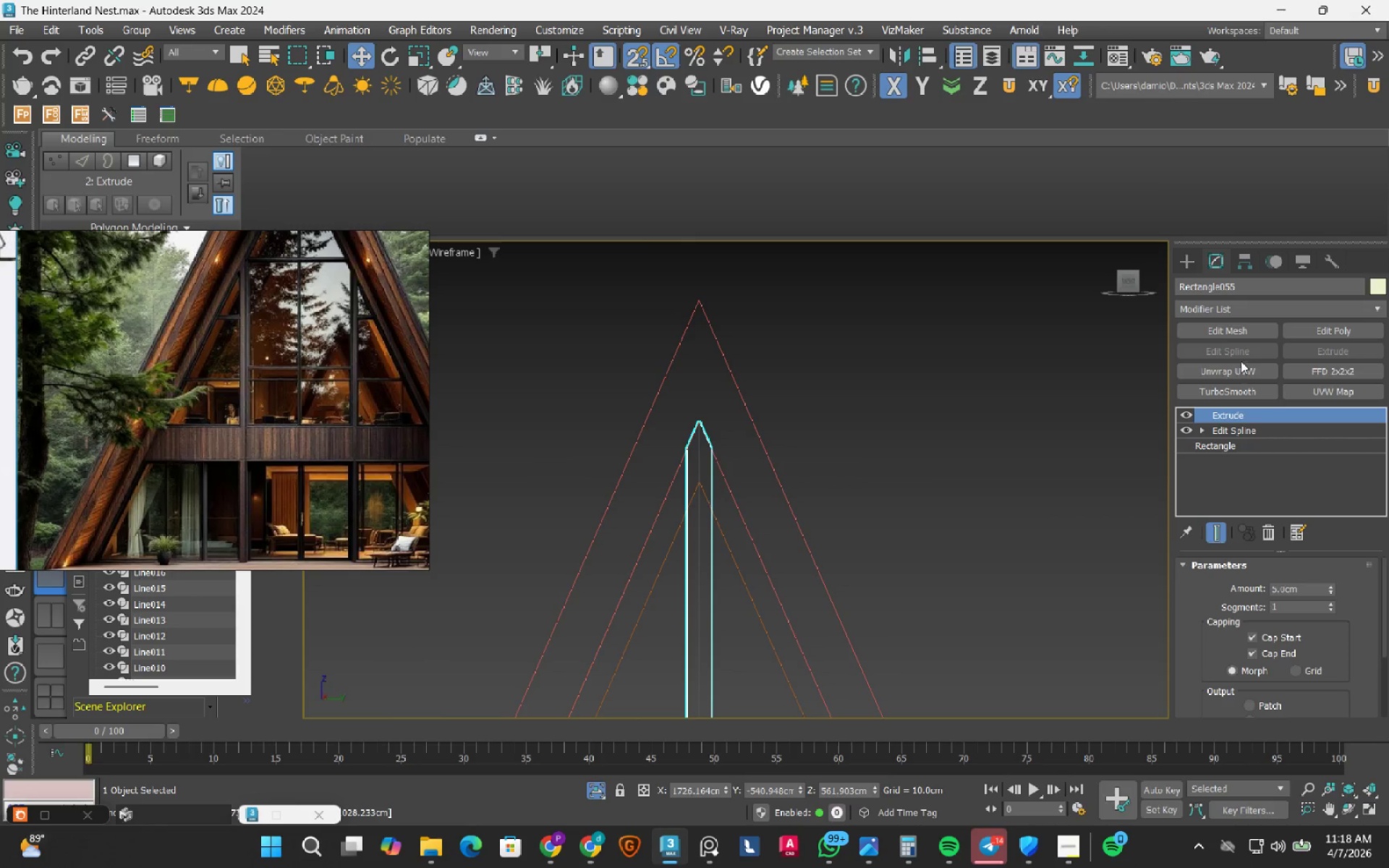 
left_click([1335, 331])
 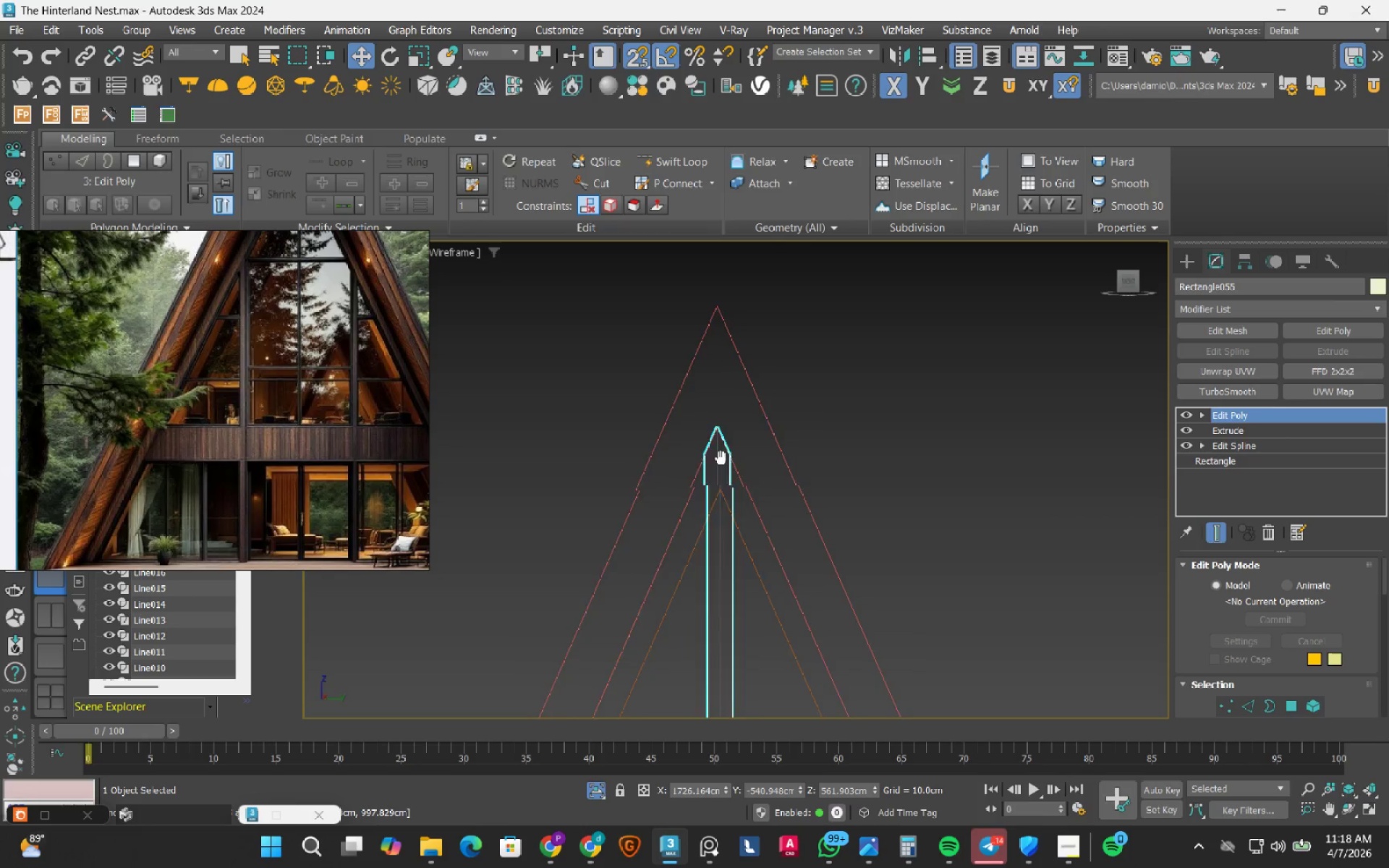 
key(1)
 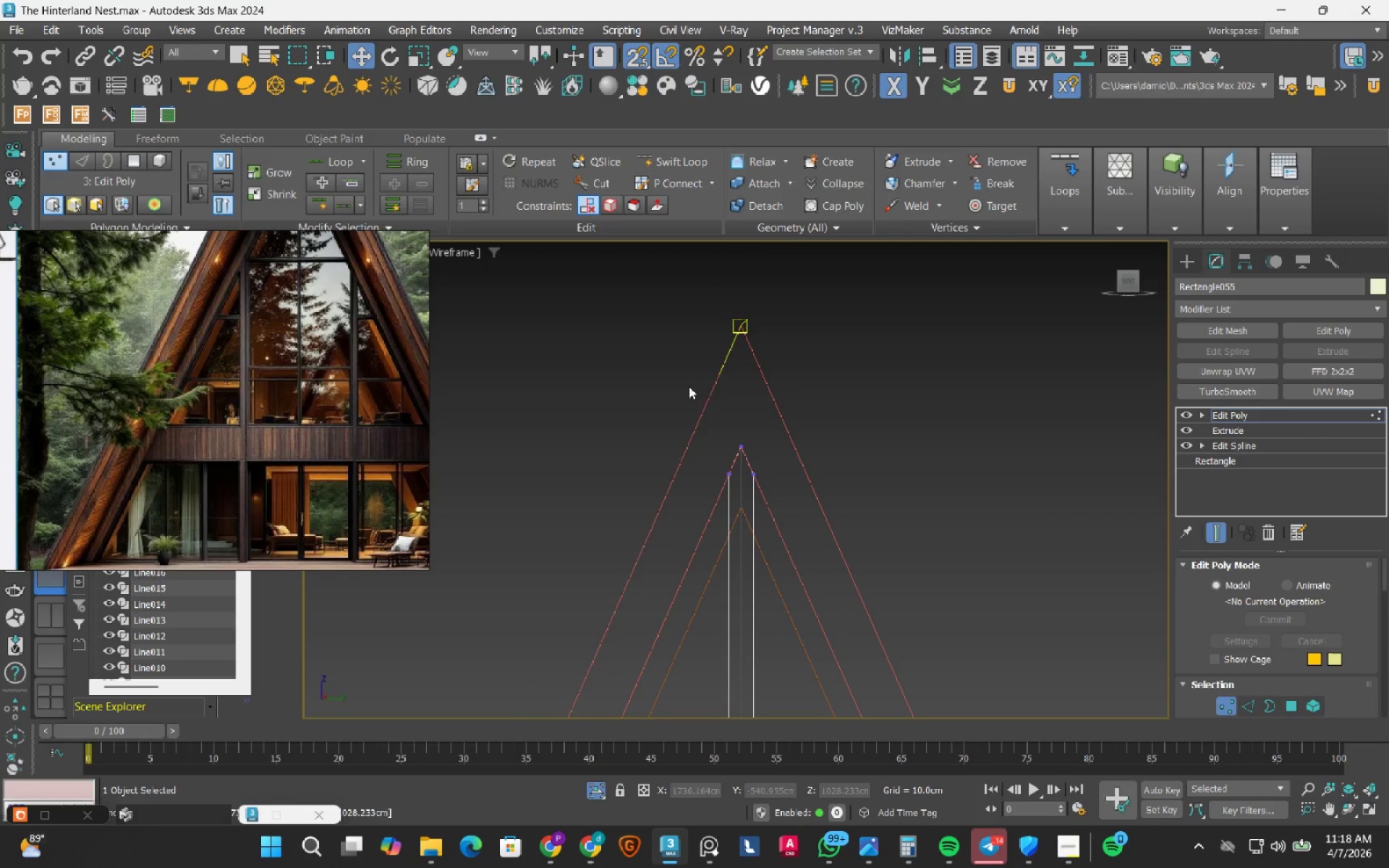 
left_click_drag(start_coordinate=[692, 386], to_coordinate=[846, 572])
 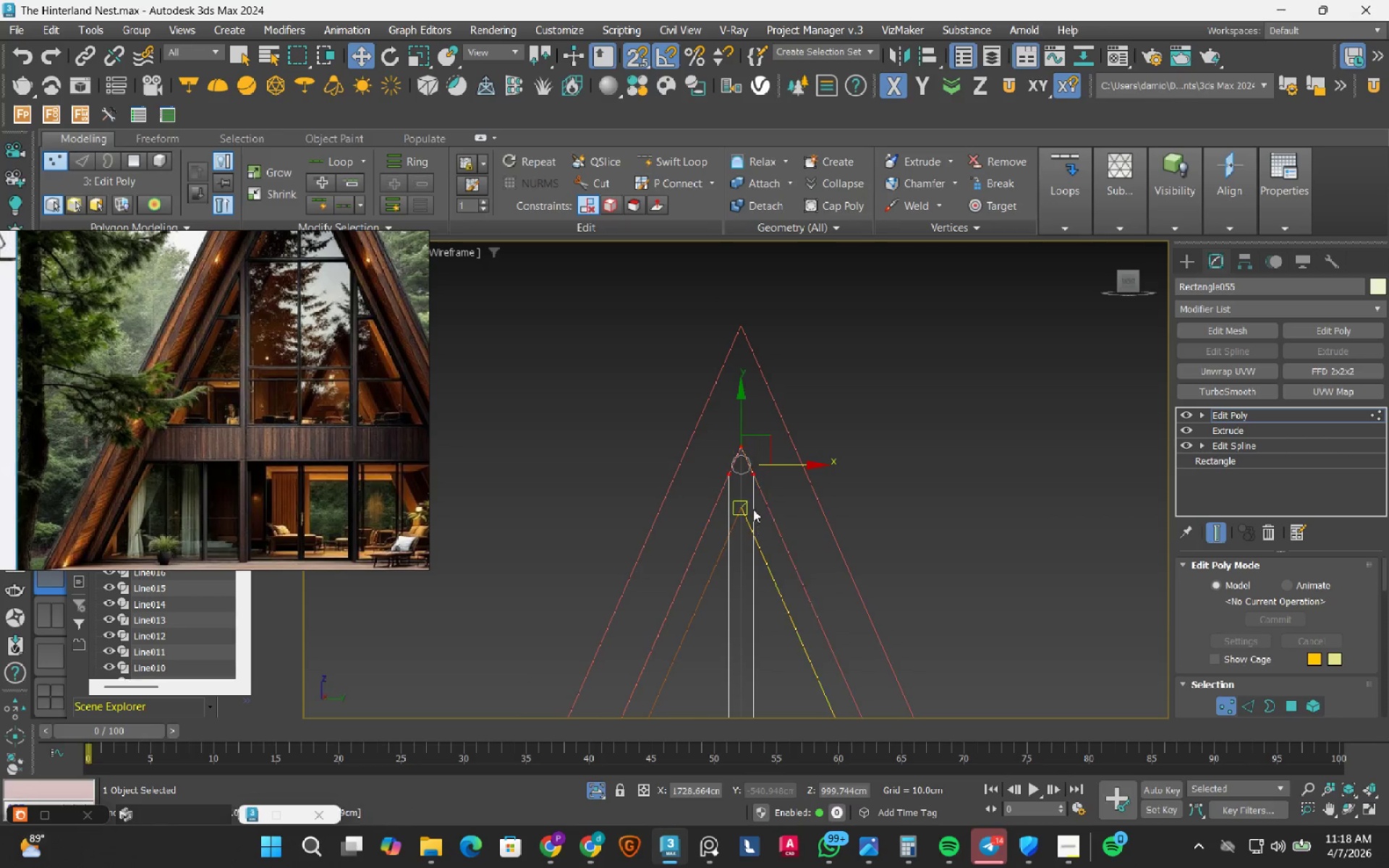 
scroll: coordinate [753, 509], scroll_direction: up, amount: 2.0
 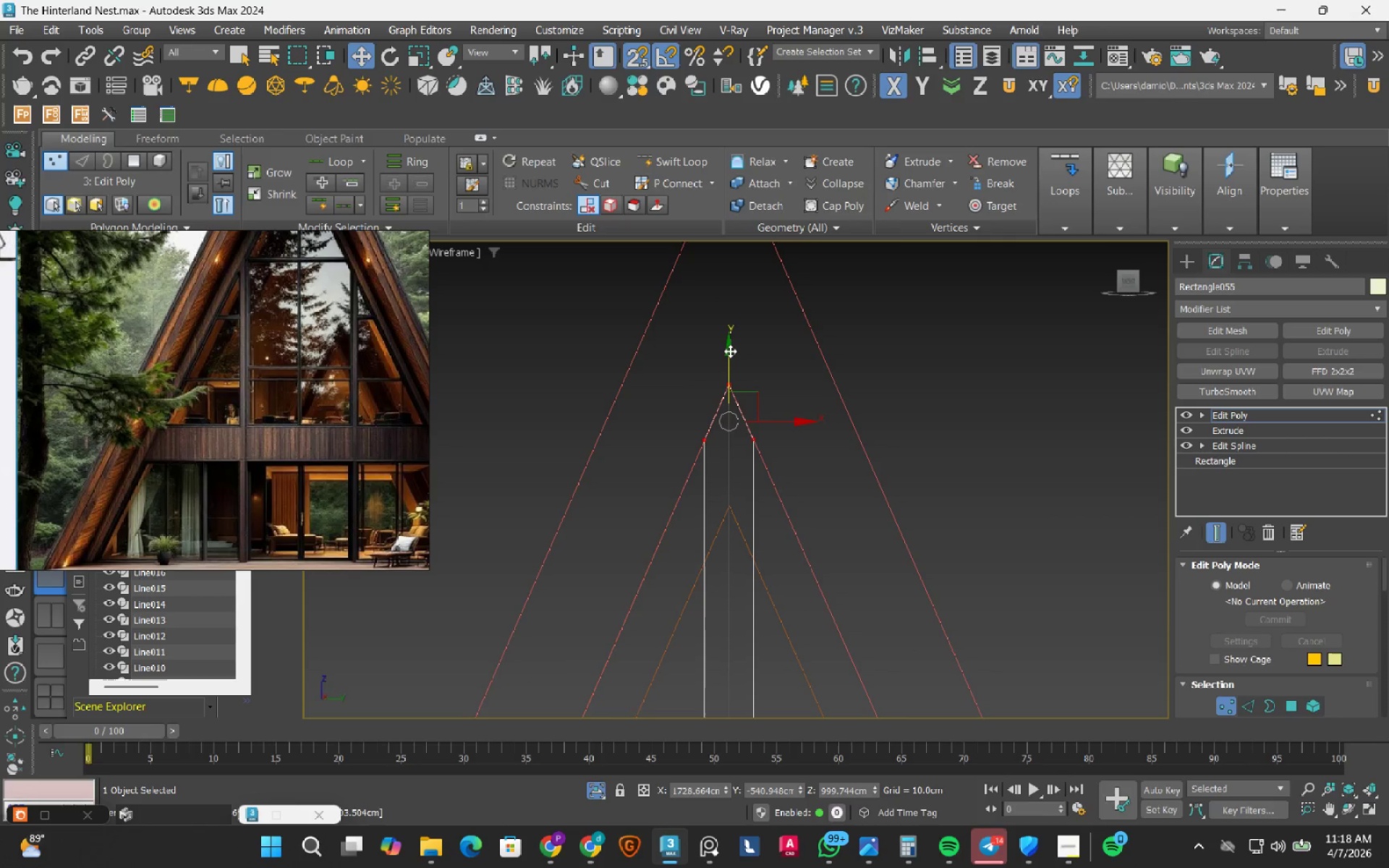 
left_click_drag(start_coordinate=[727, 354], to_coordinate=[727, 519])
 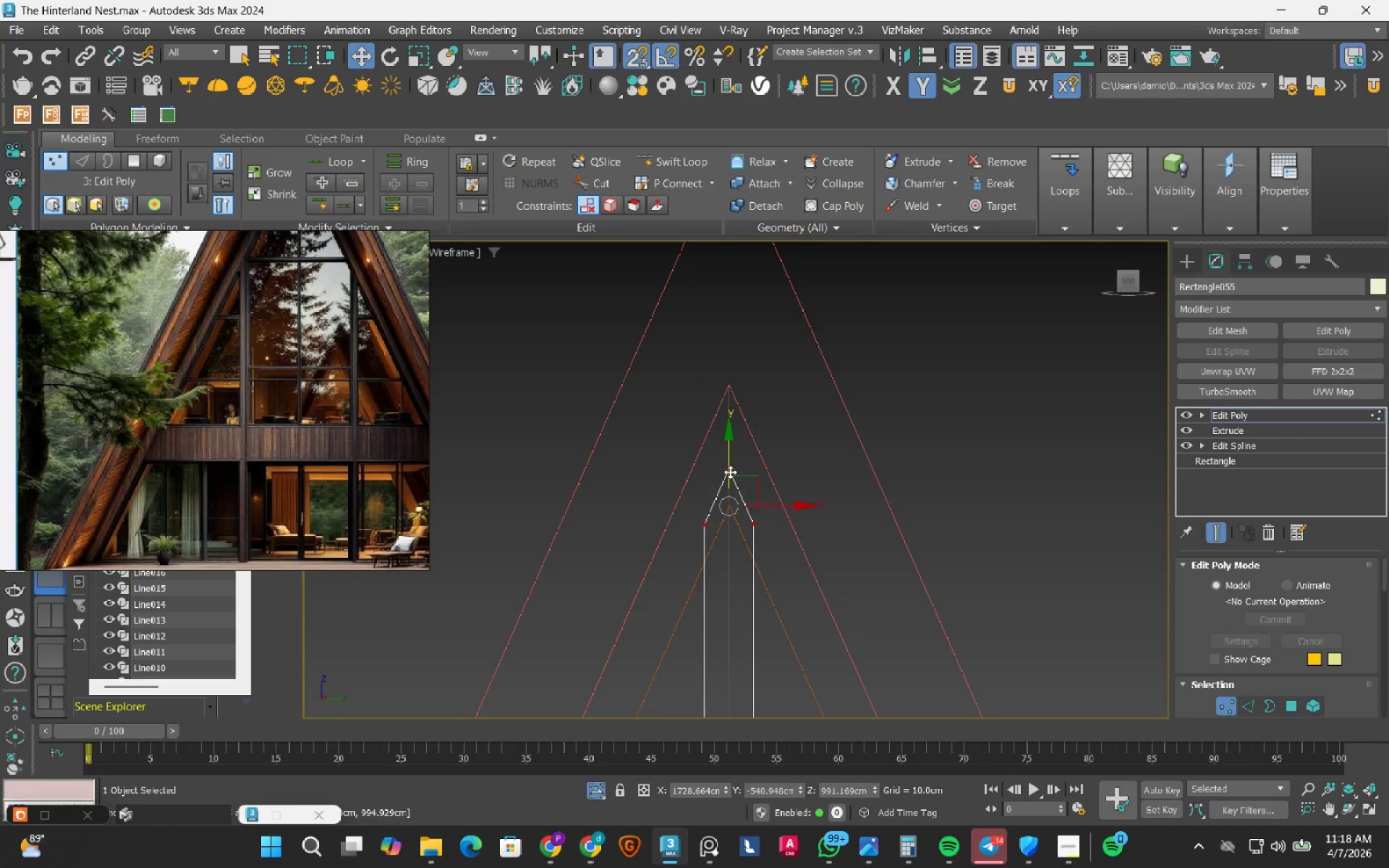 
scroll: coordinate [728, 468], scroll_direction: up, amount: 2.0
 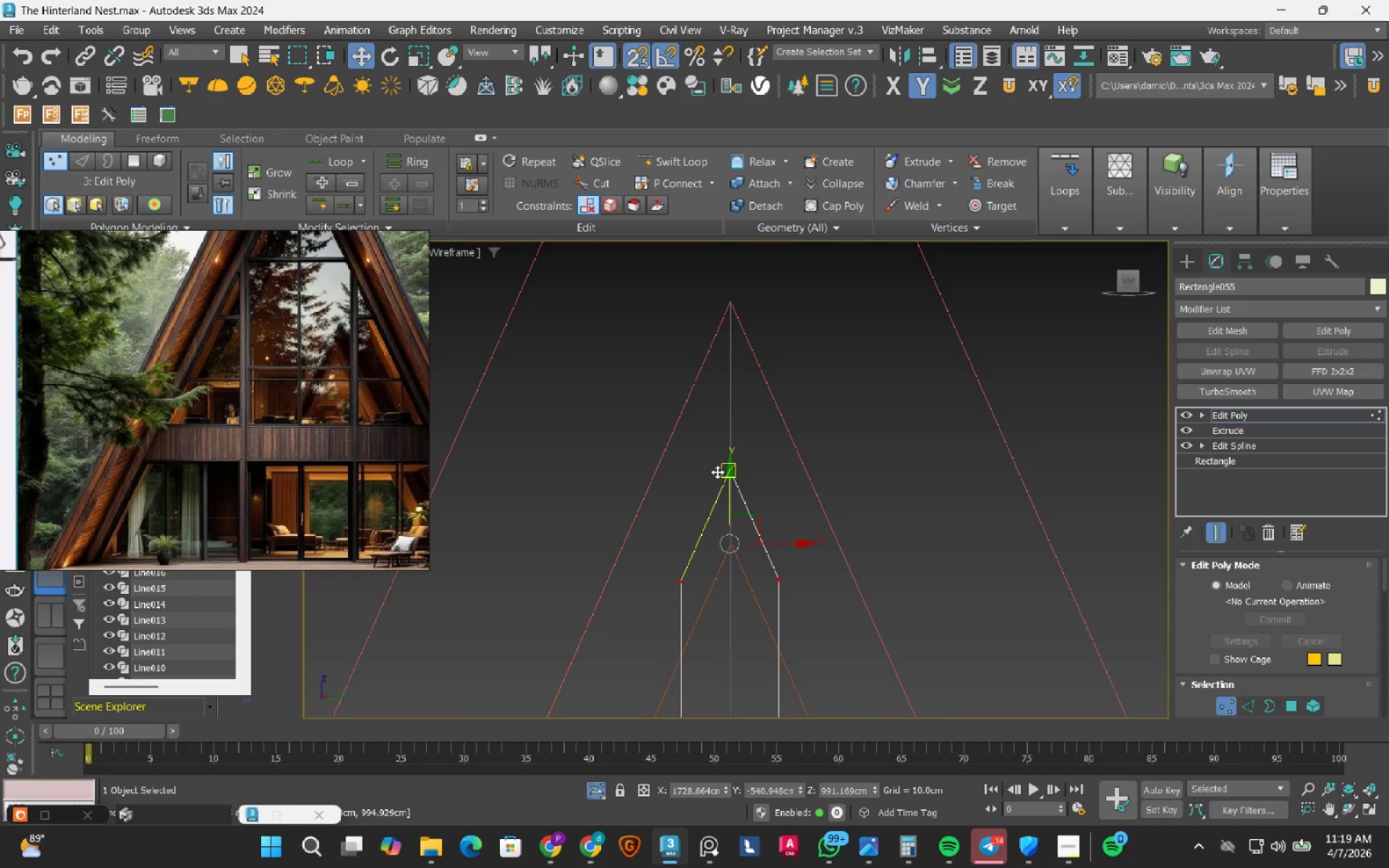 
left_click_drag(start_coordinate=[738, 470], to_coordinate=[725, 538])
 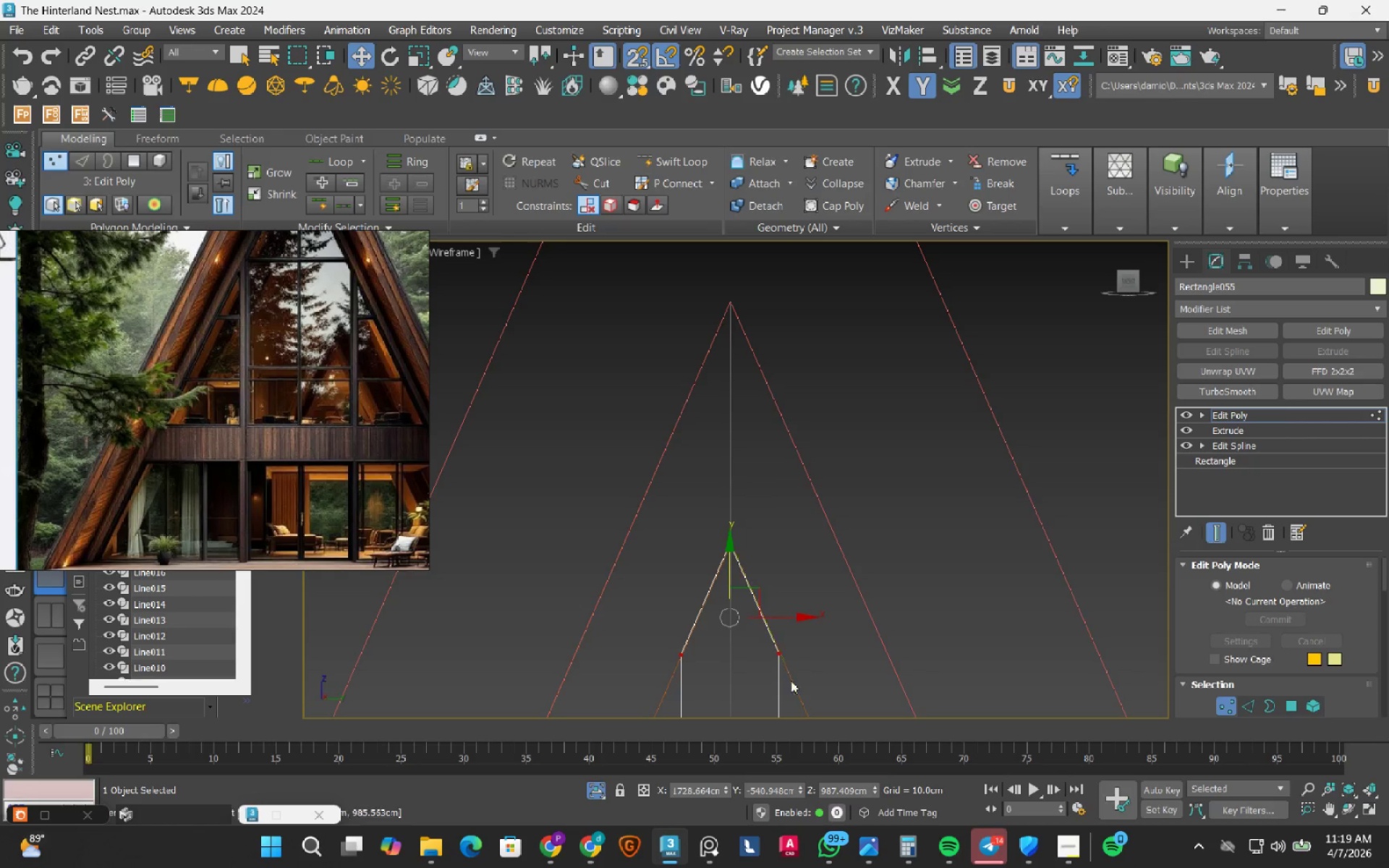 
scroll: coordinate [750, 488], scroll_direction: up, amount: 7.0
 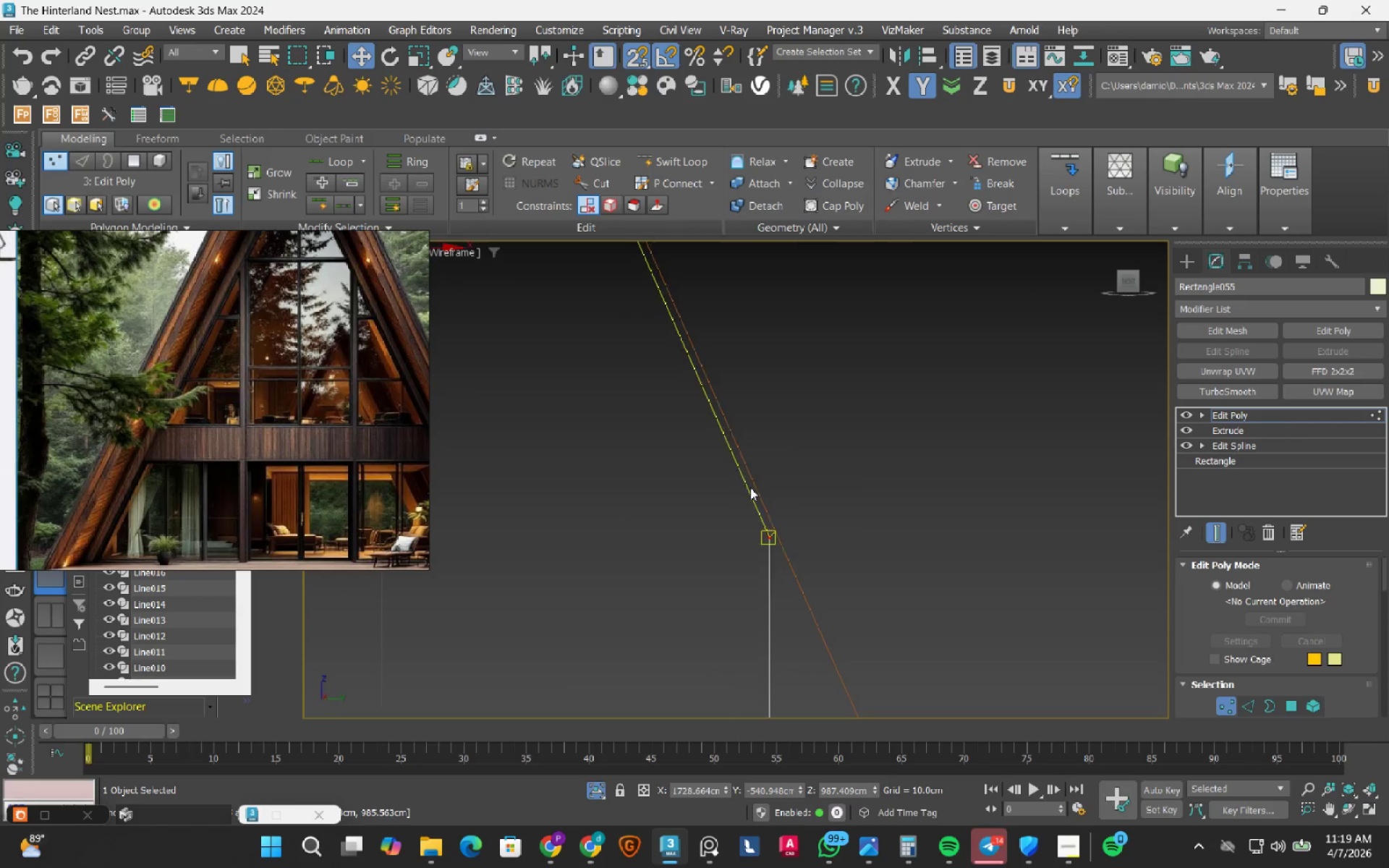 
scroll: coordinate [721, 614], scroll_direction: down, amount: 6.0
 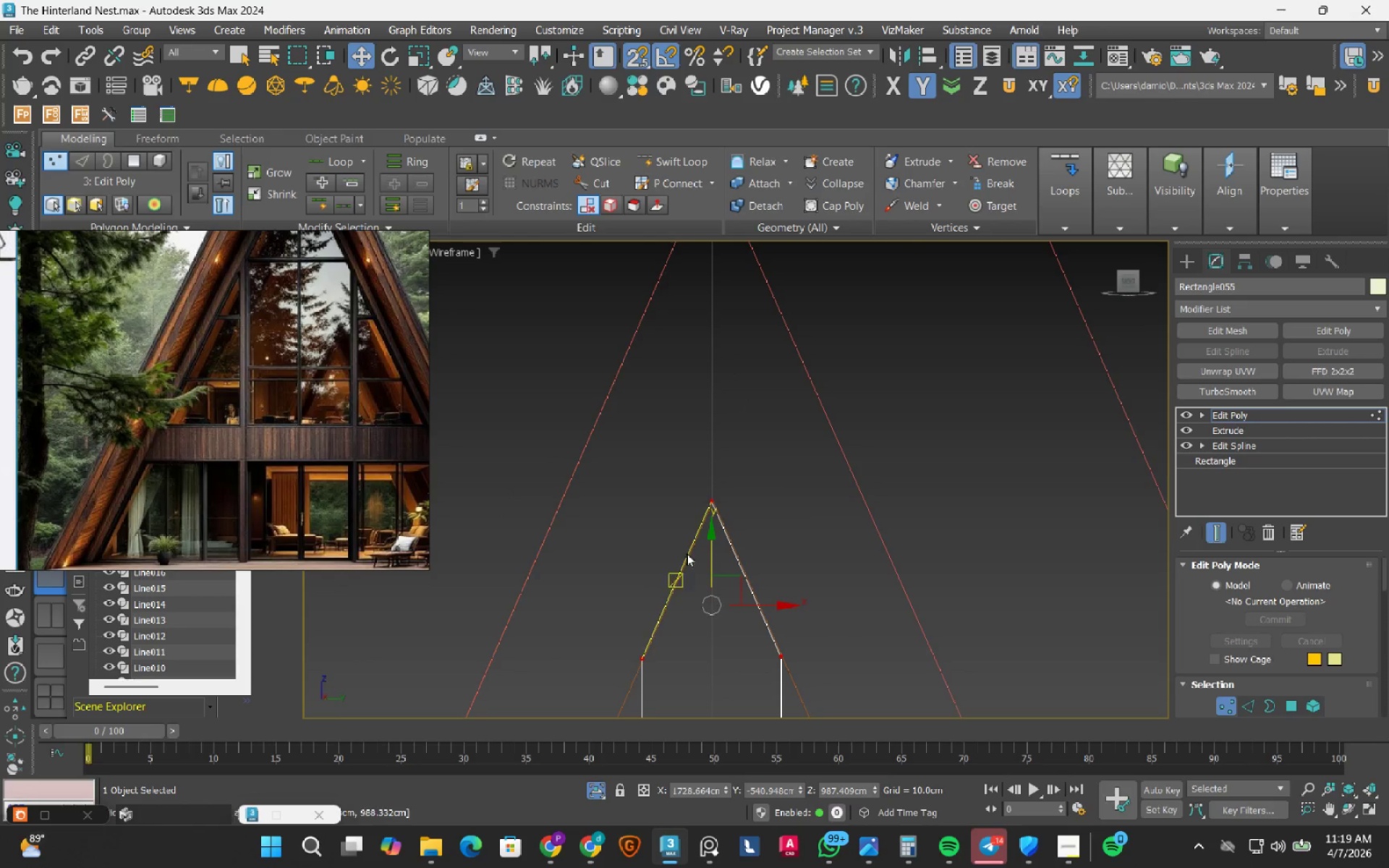 
scroll: coordinate [678, 513], scroll_direction: up, amount: 3.0
 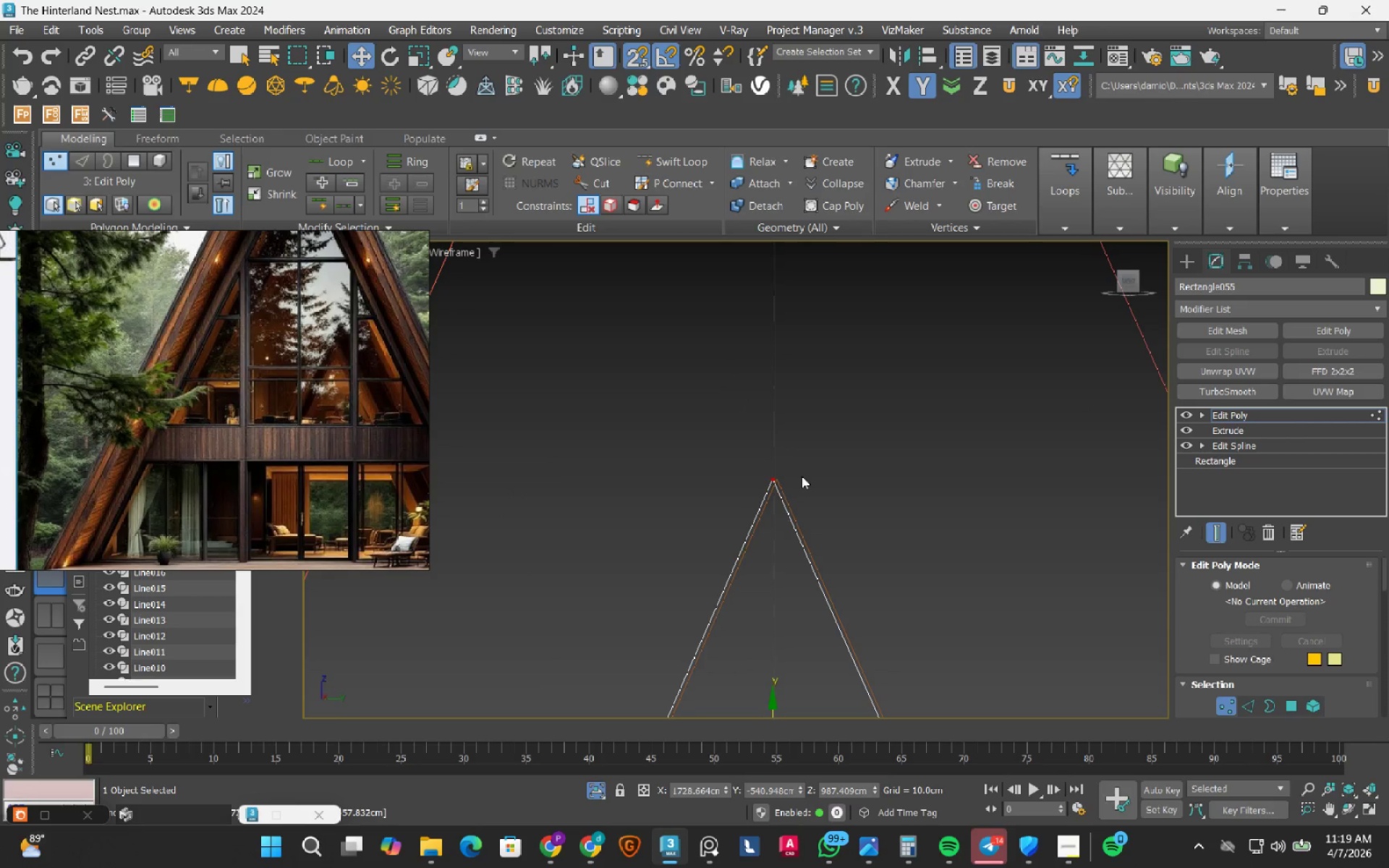 
left_click_drag(start_coordinate=[700, 420], to_coordinate=[774, 507])
 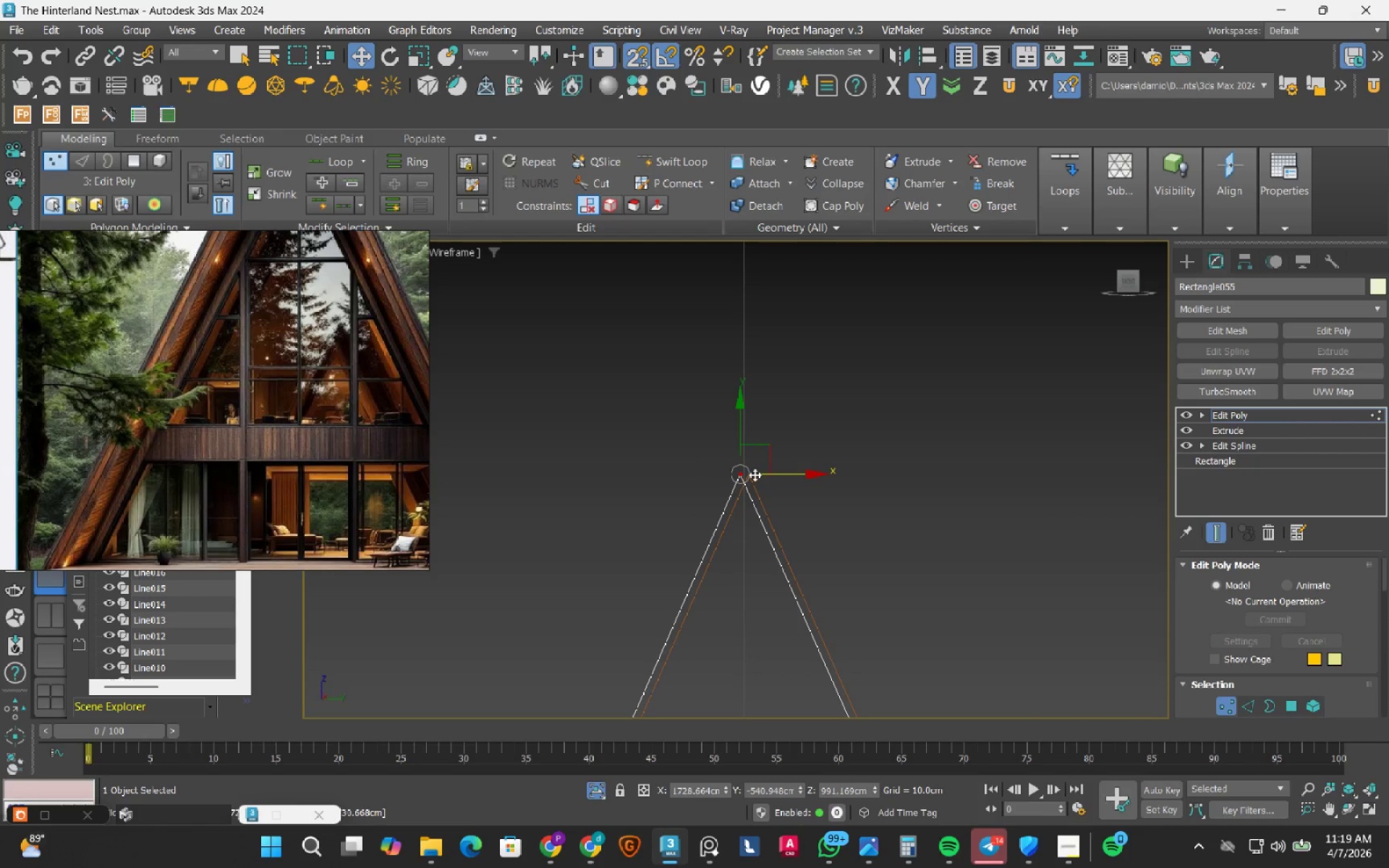 
scroll: coordinate [754, 475], scroll_direction: up, amount: 5.0
 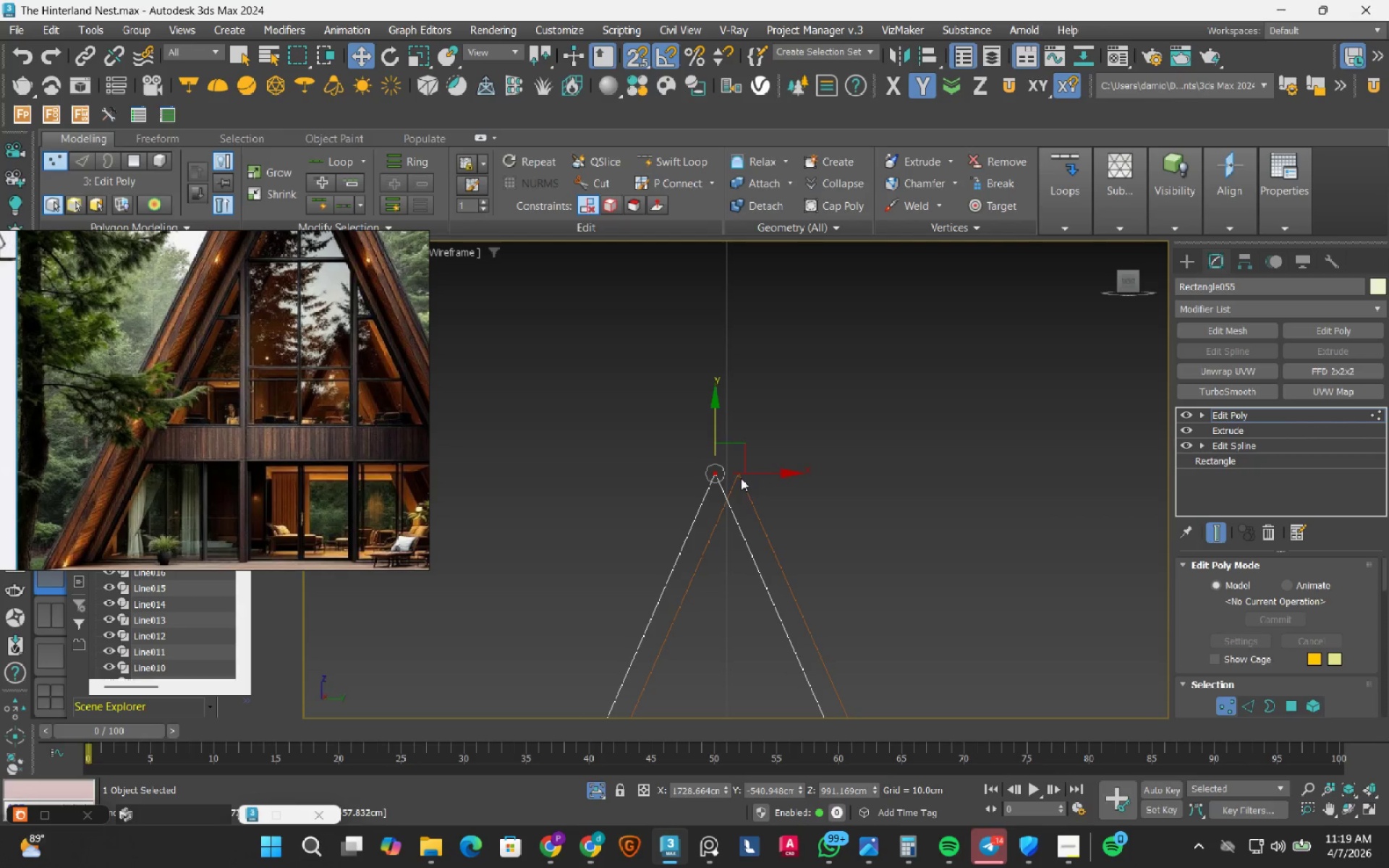 
scroll: coordinate [741, 495], scroll_direction: none, amount: 0.0
 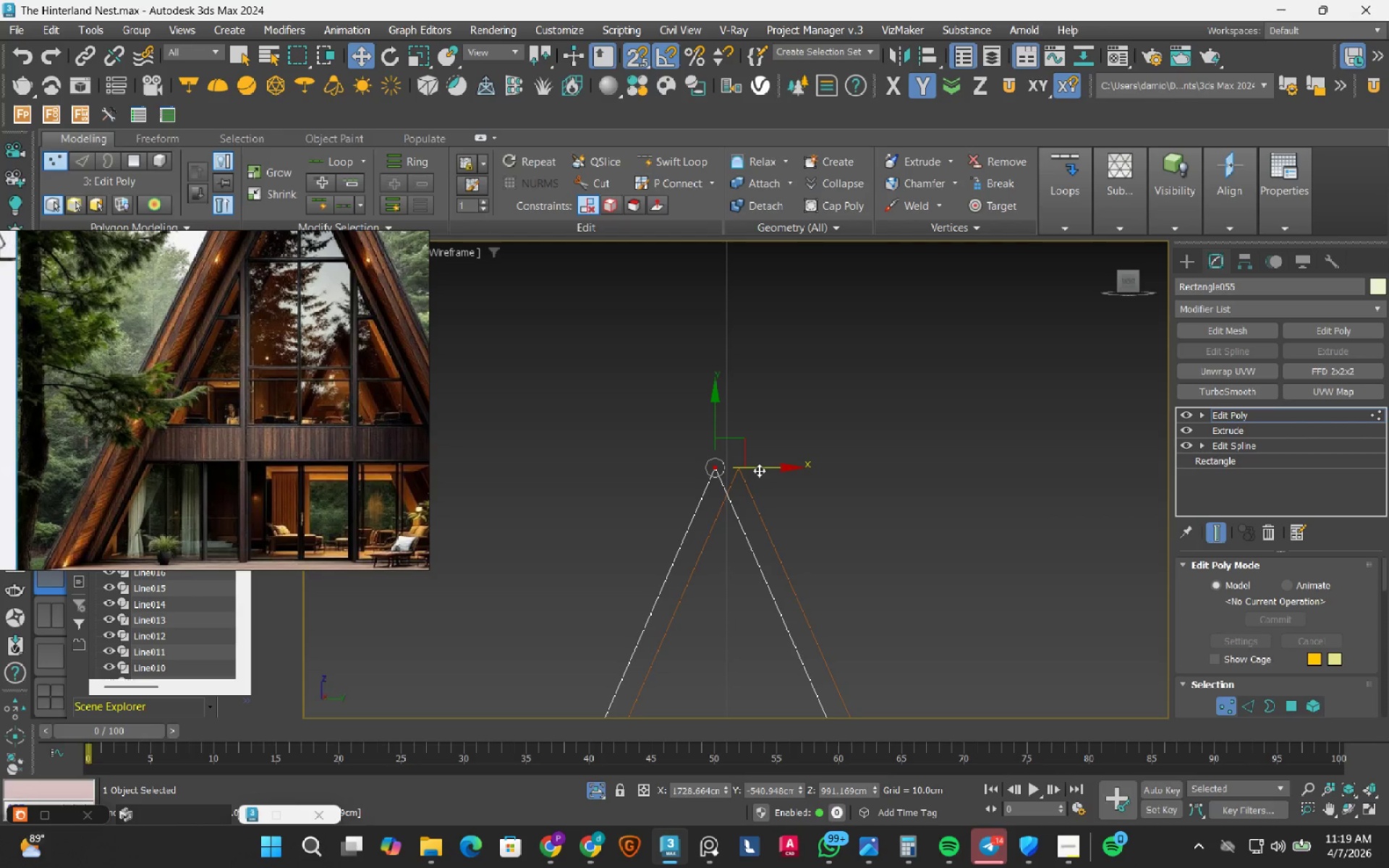 
left_click_drag(start_coordinate=[759, 470], to_coordinate=[740, 472])
 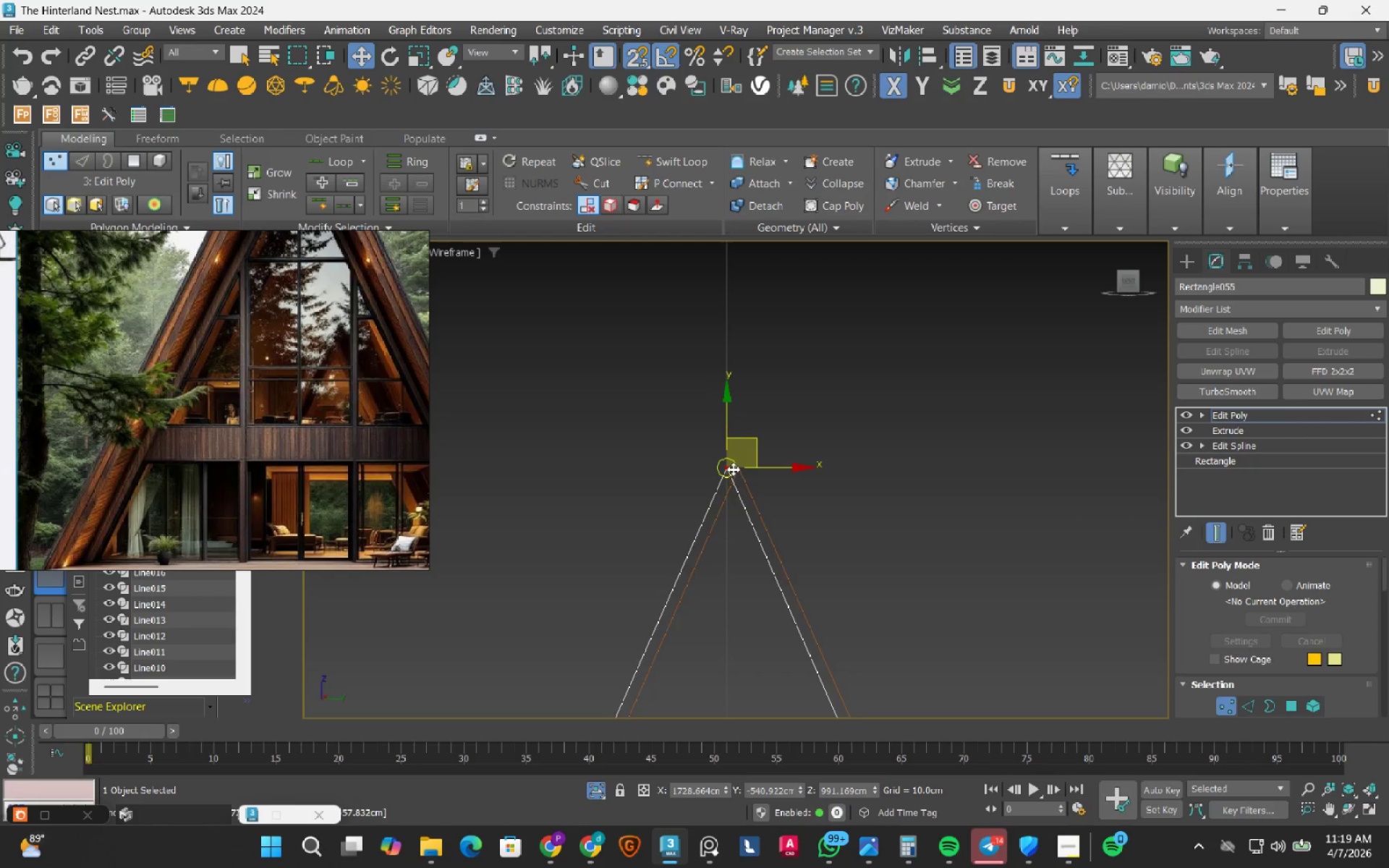 
scroll: coordinate [733, 469], scroll_direction: up, amount: 4.0
 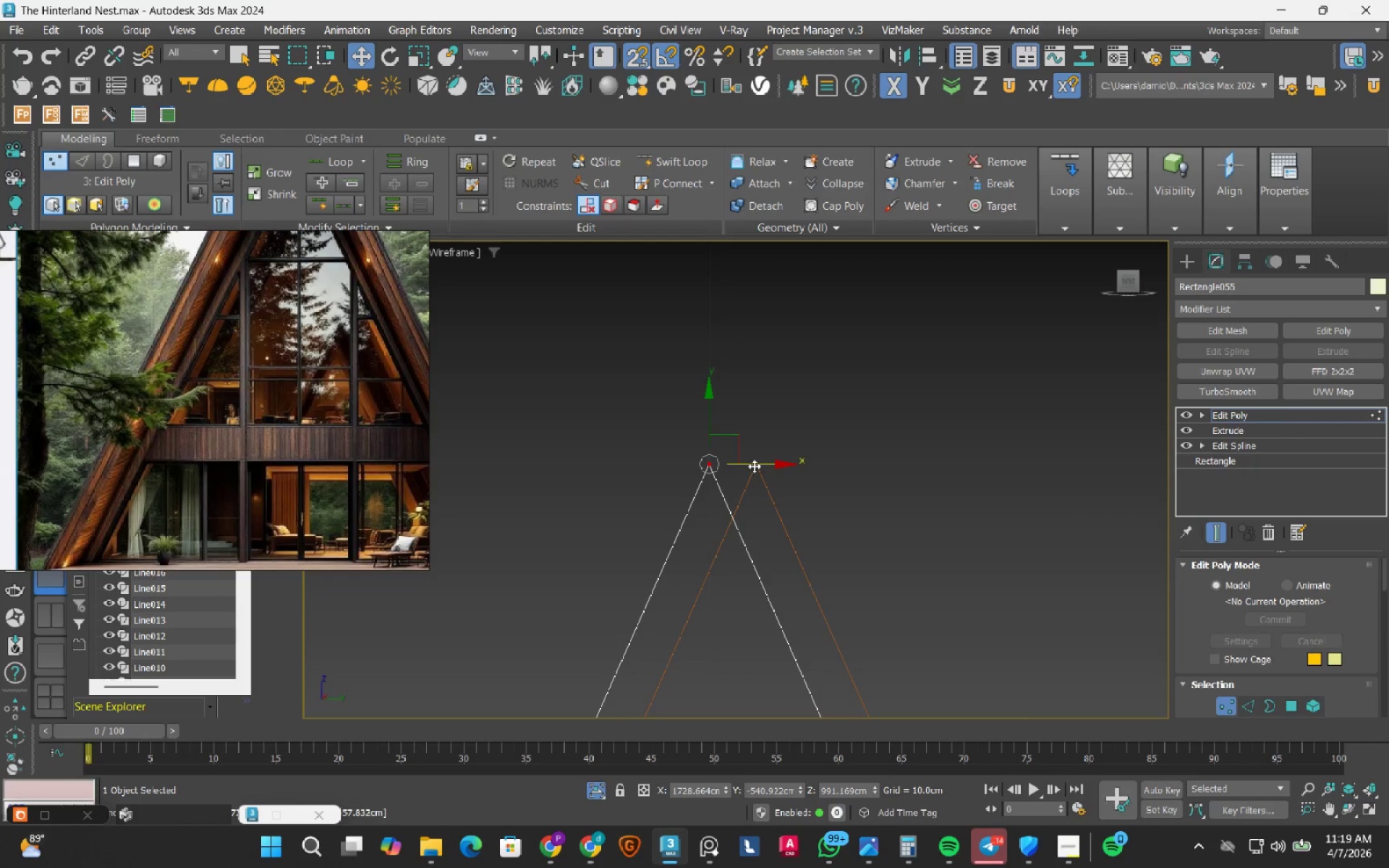 
left_click_drag(start_coordinate=[756, 466], to_coordinate=[739, 482])
 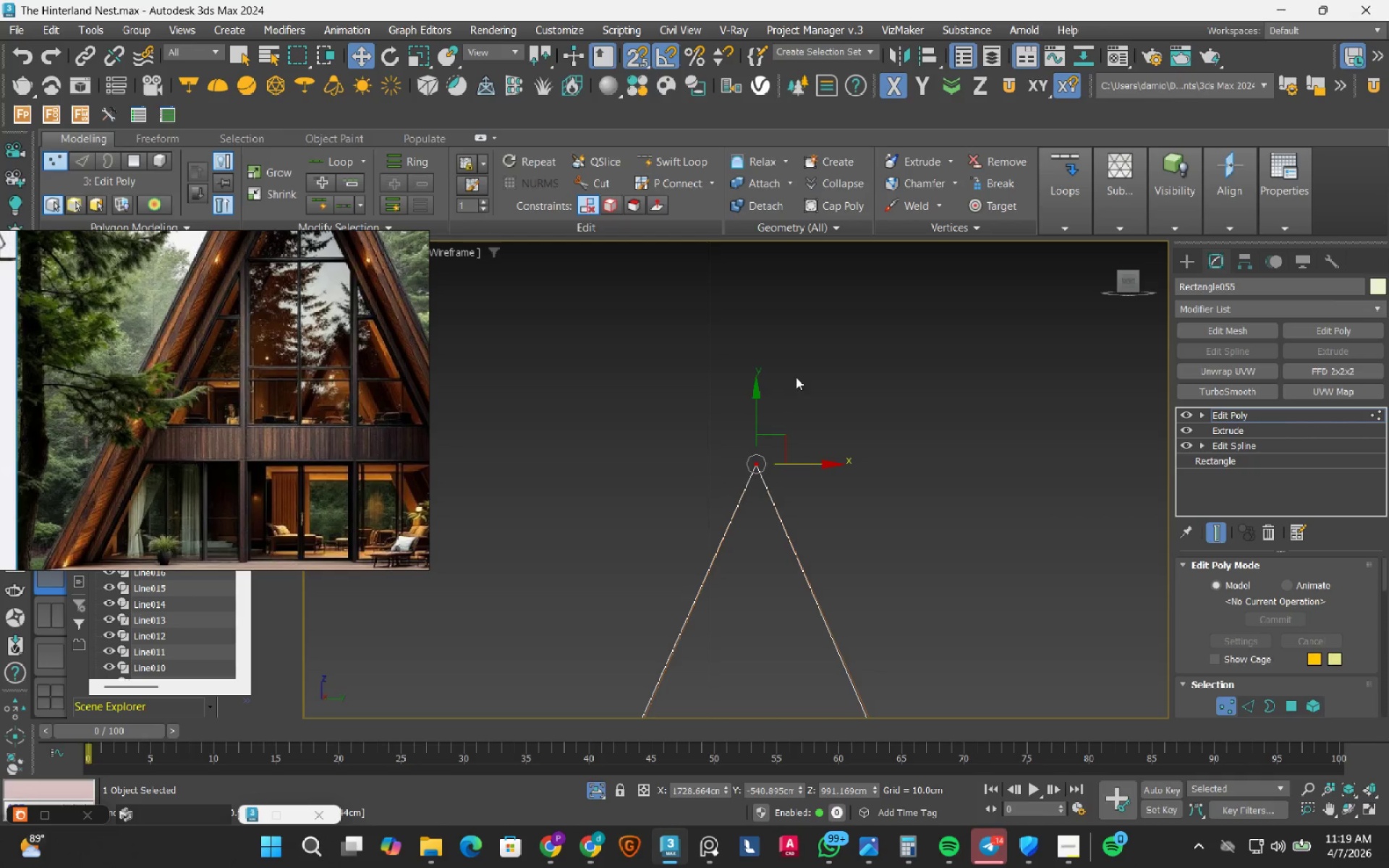 
scroll: coordinate [799, 458], scroll_direction: down, amount: 5.0
 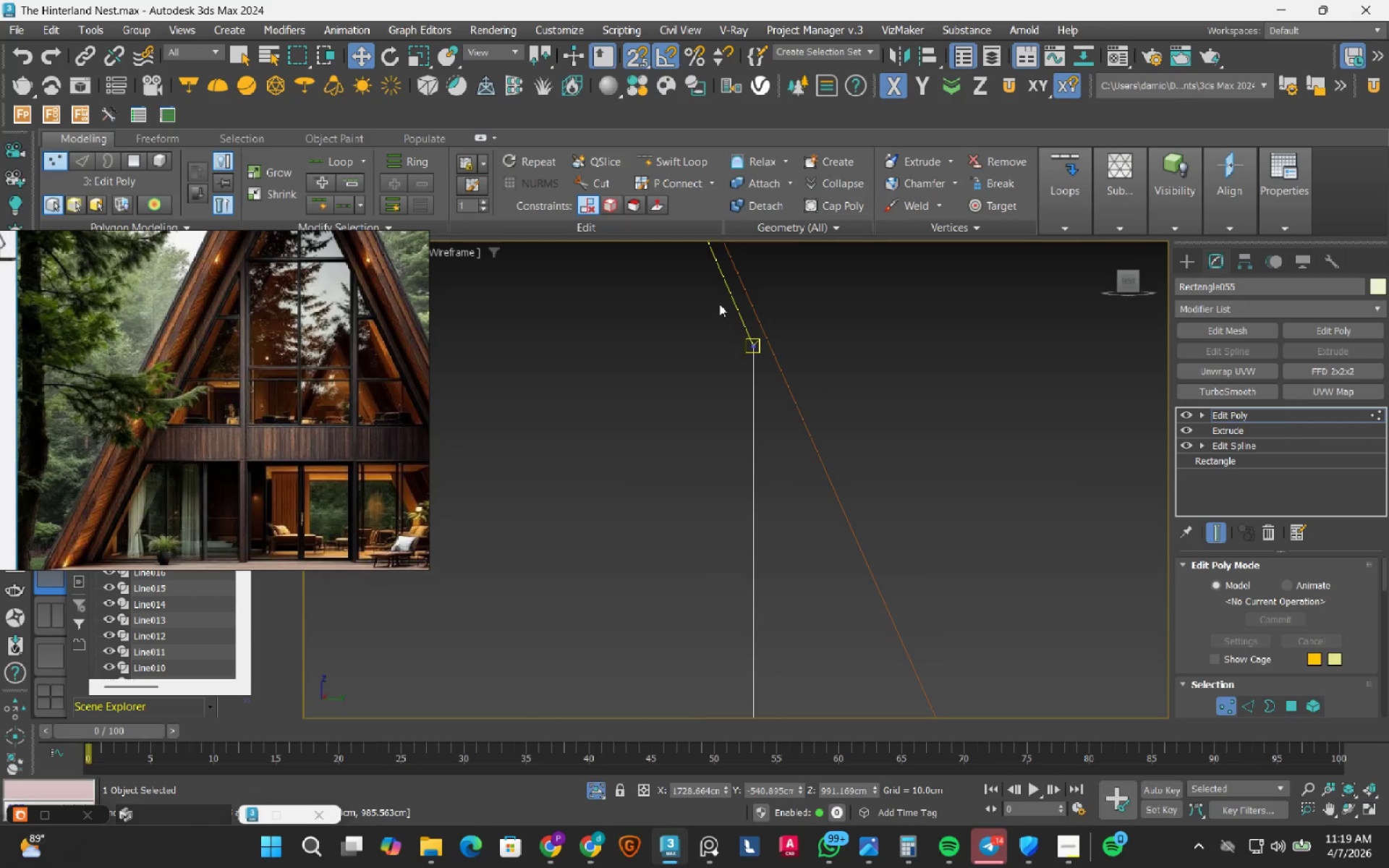 
left_click_drag(start_coordinate=[721, 298], to_coordinate=[804, 418])
 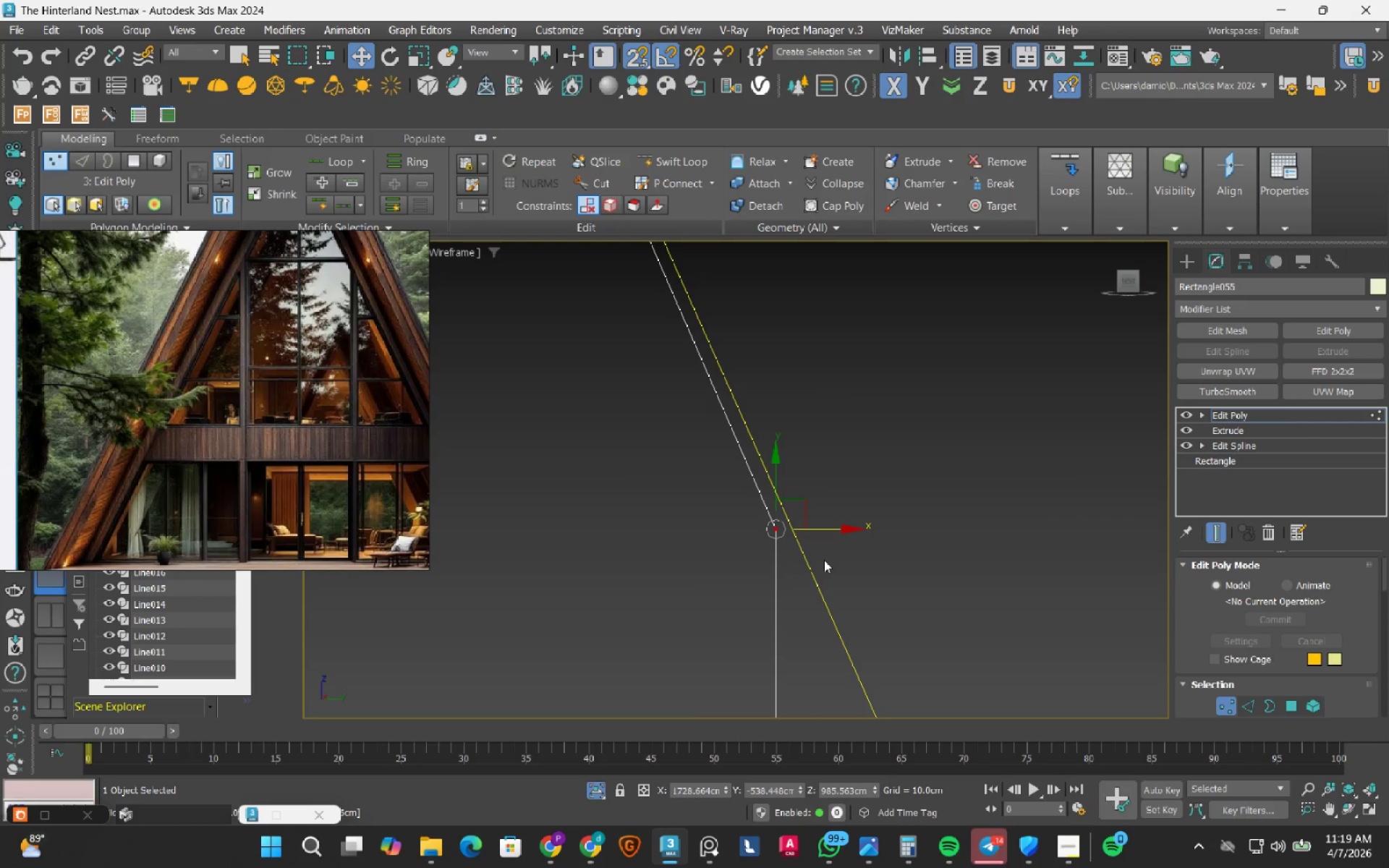 
key(S)
 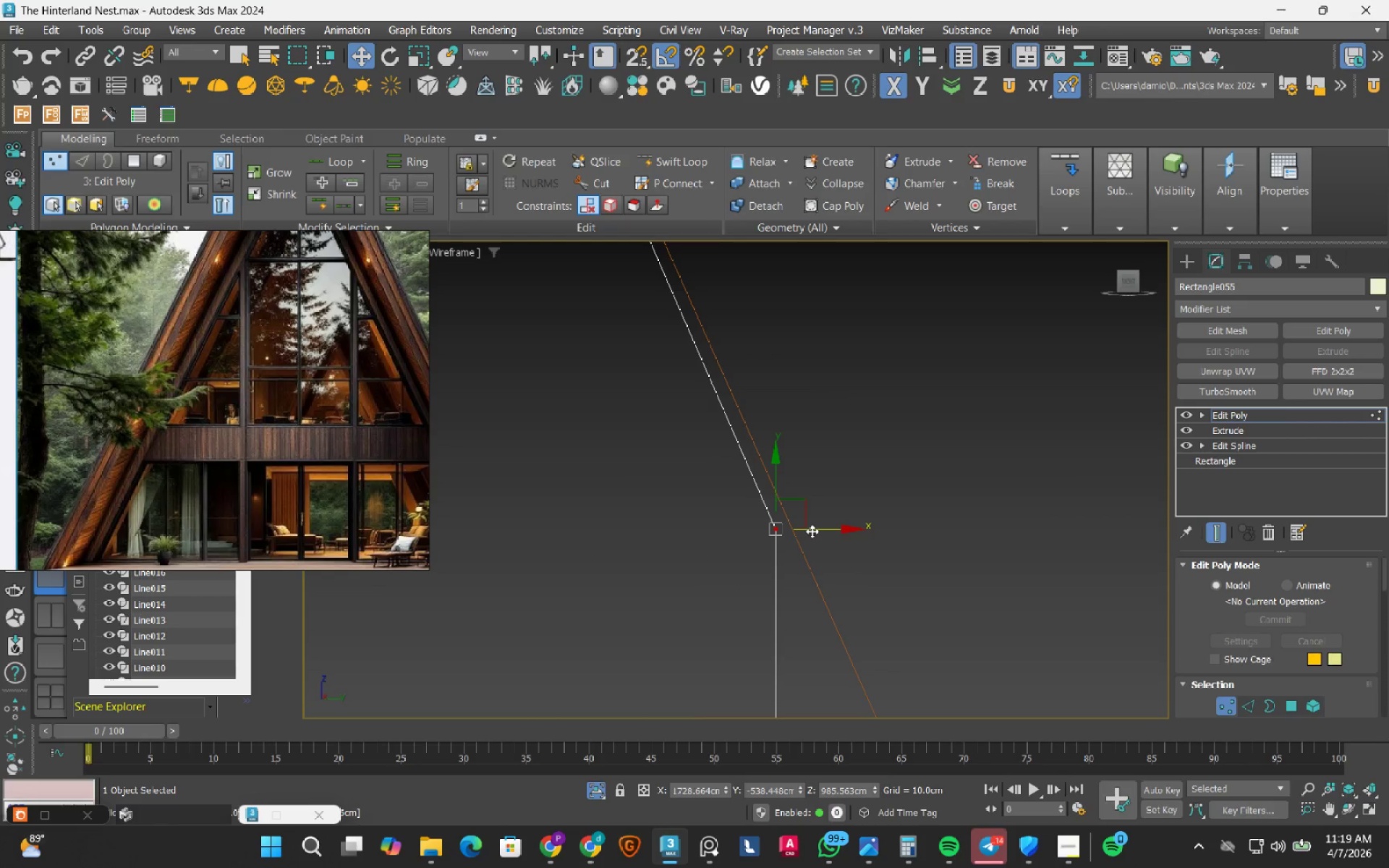 
left_click_drag(start_coordinate=[812, 531], to_coordinate=[823, 543])
 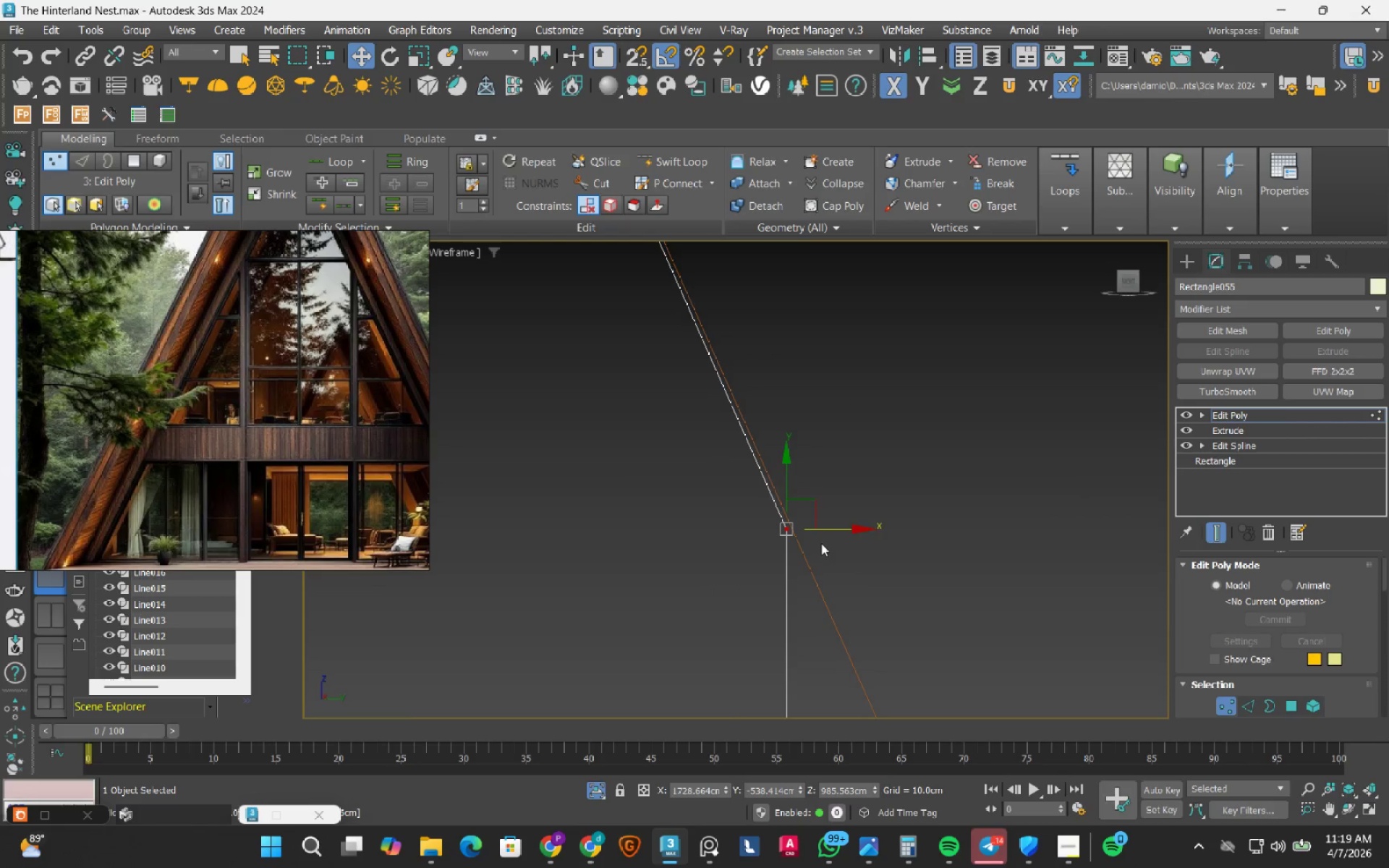 
scroll: coordinate [820, 561], scroll_direction: down, amount: 1.0
 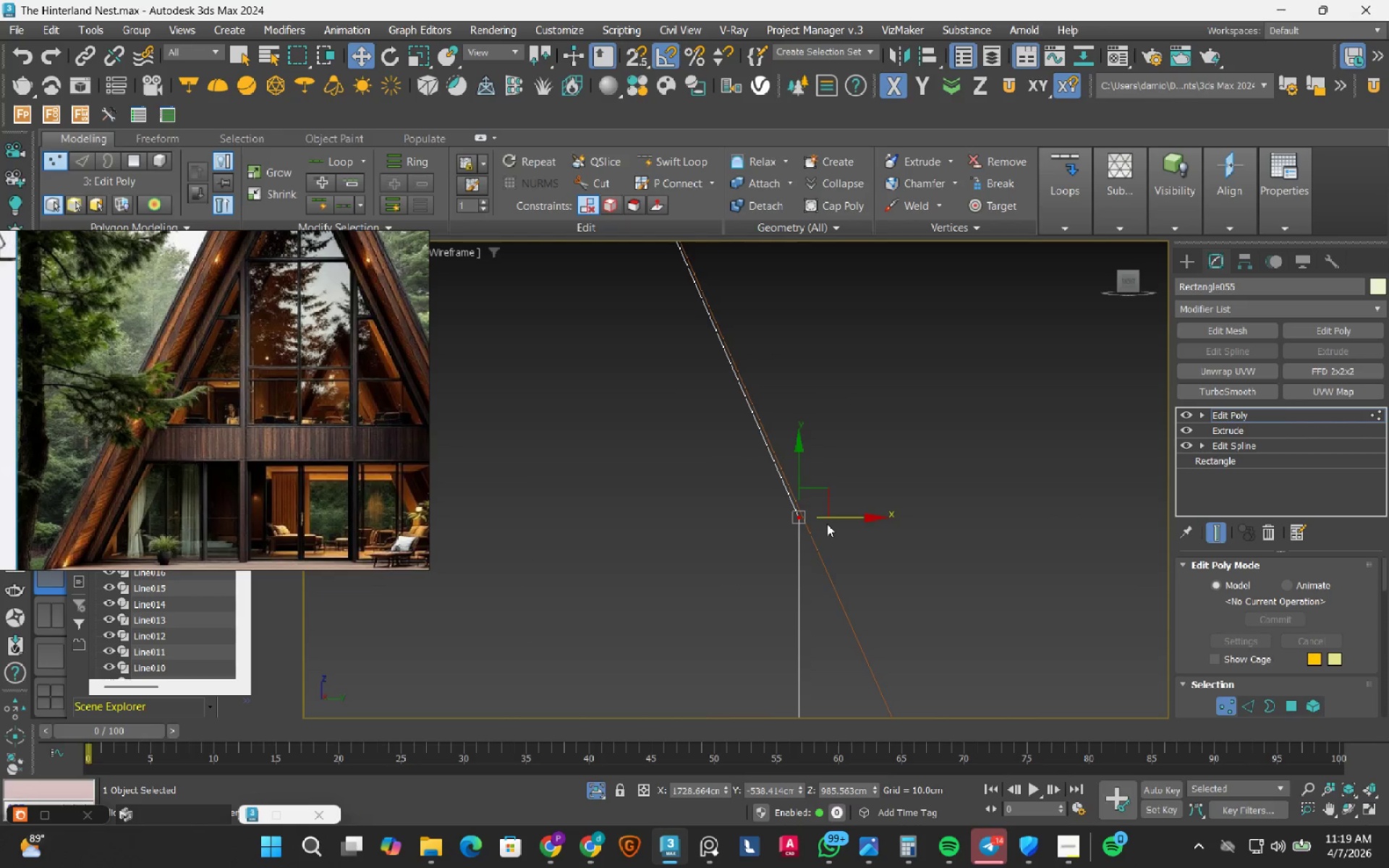 
scroll: coordinate [827, 524], scroll_direction: up, amount: 3.0
 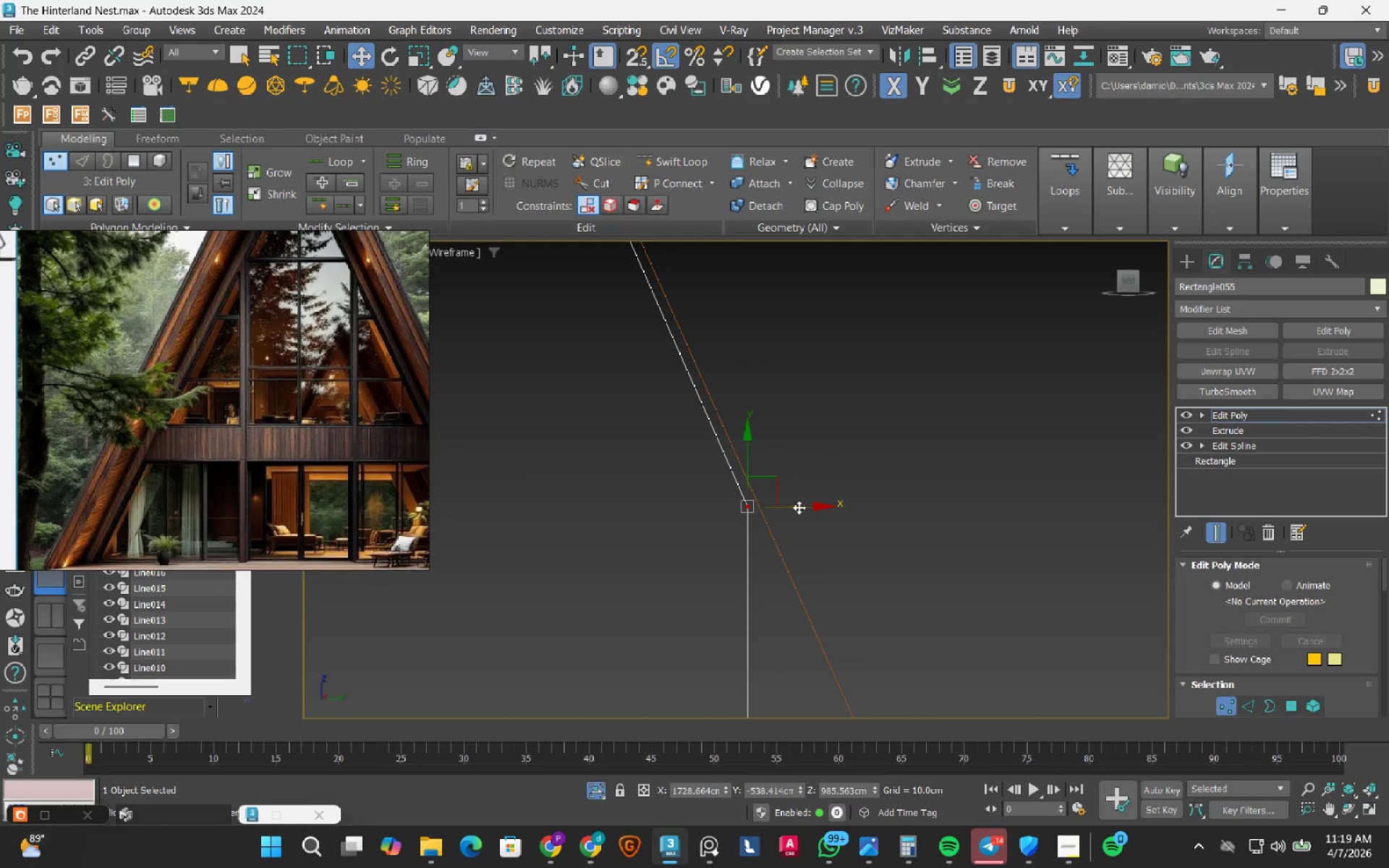 
left_click_drag(start_coordinate=[799, 507], to_coordinate=[813, 514])
 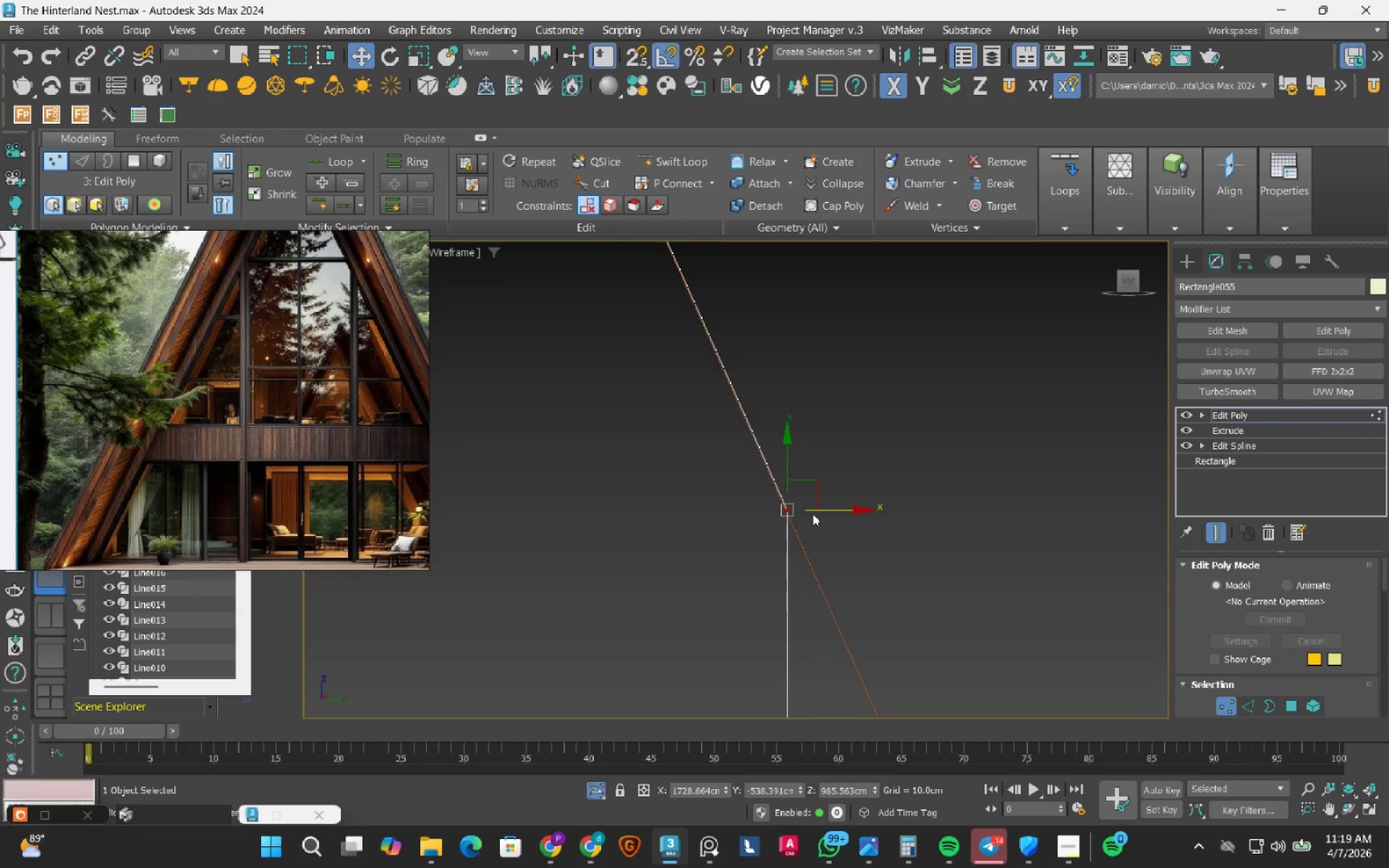 
scroll: coordinate [700, 389], scroll_direction: down, amount: 21.0
 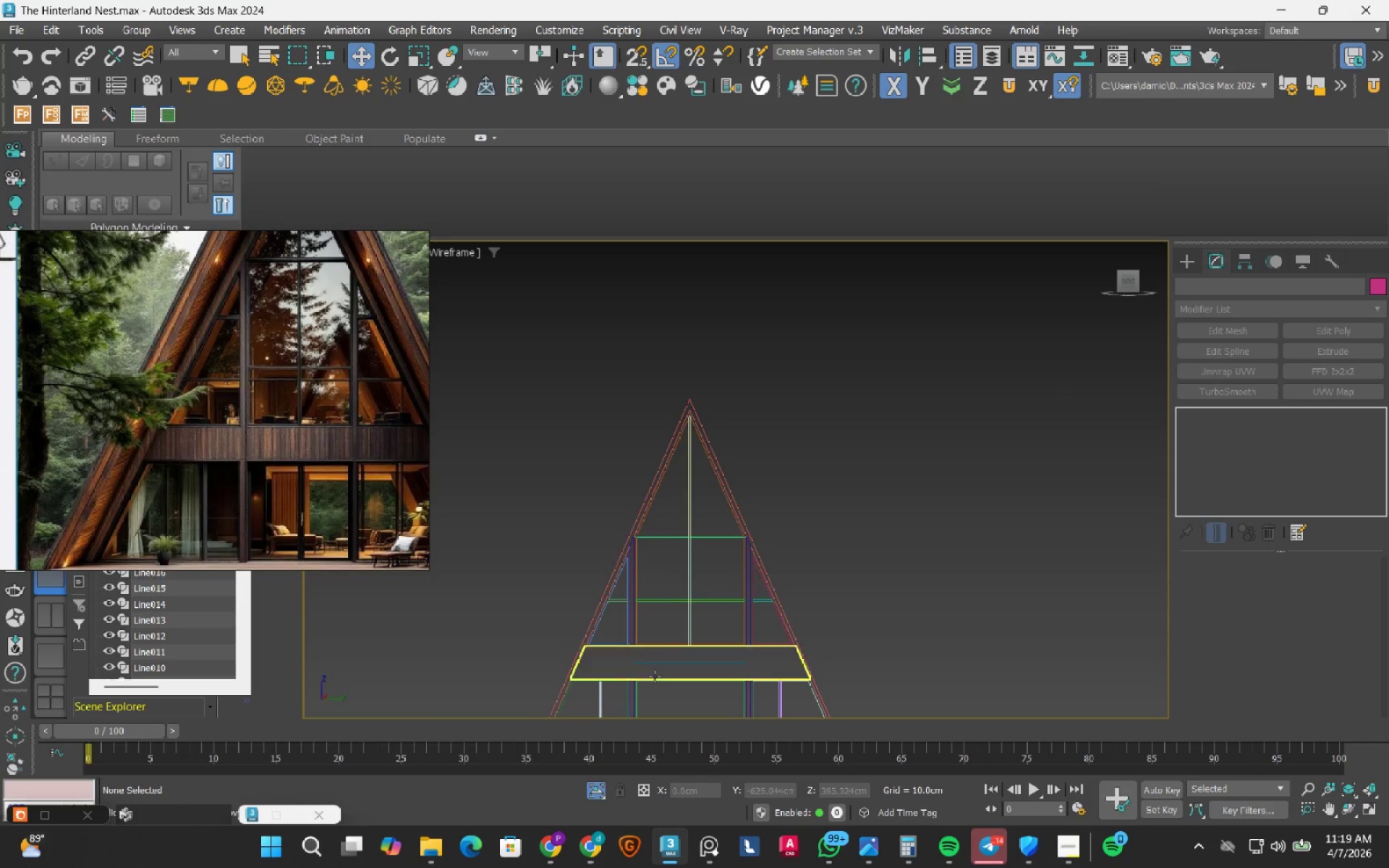 
scroll: coordinate [643, 600], scroll_direction: up, amount: 5.0
 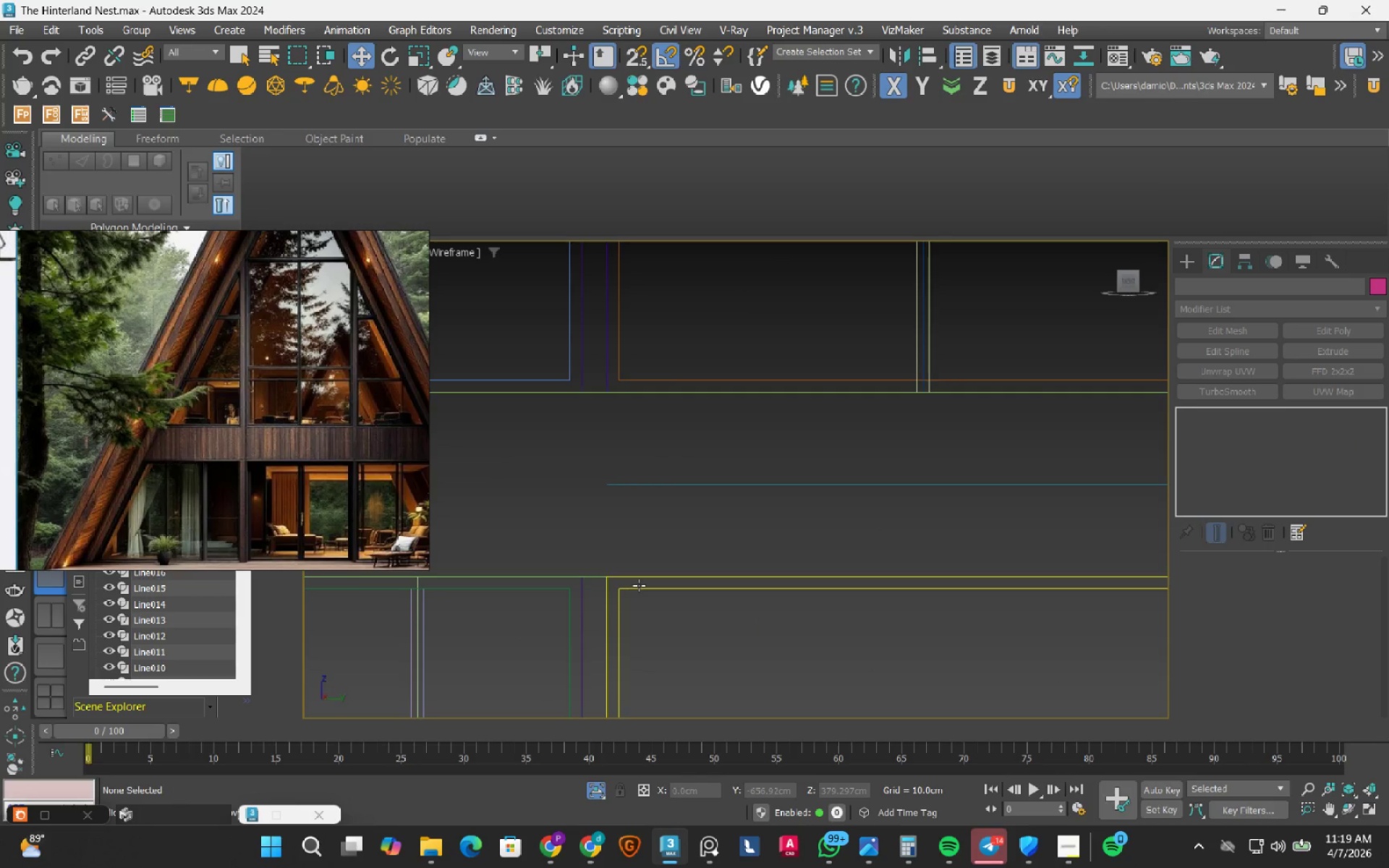 
left_click([639, 585])
 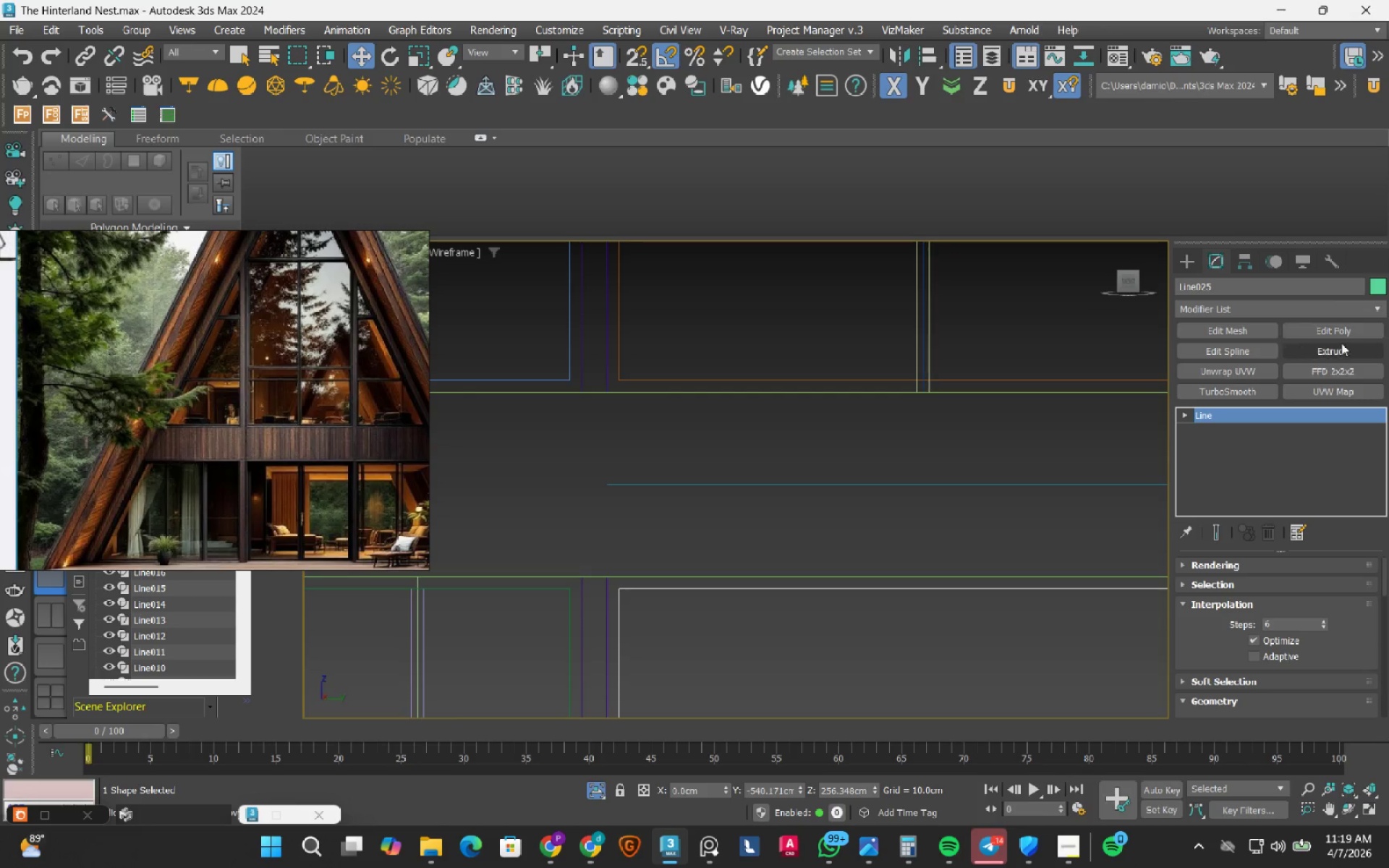 
left_click([1341, 351])
 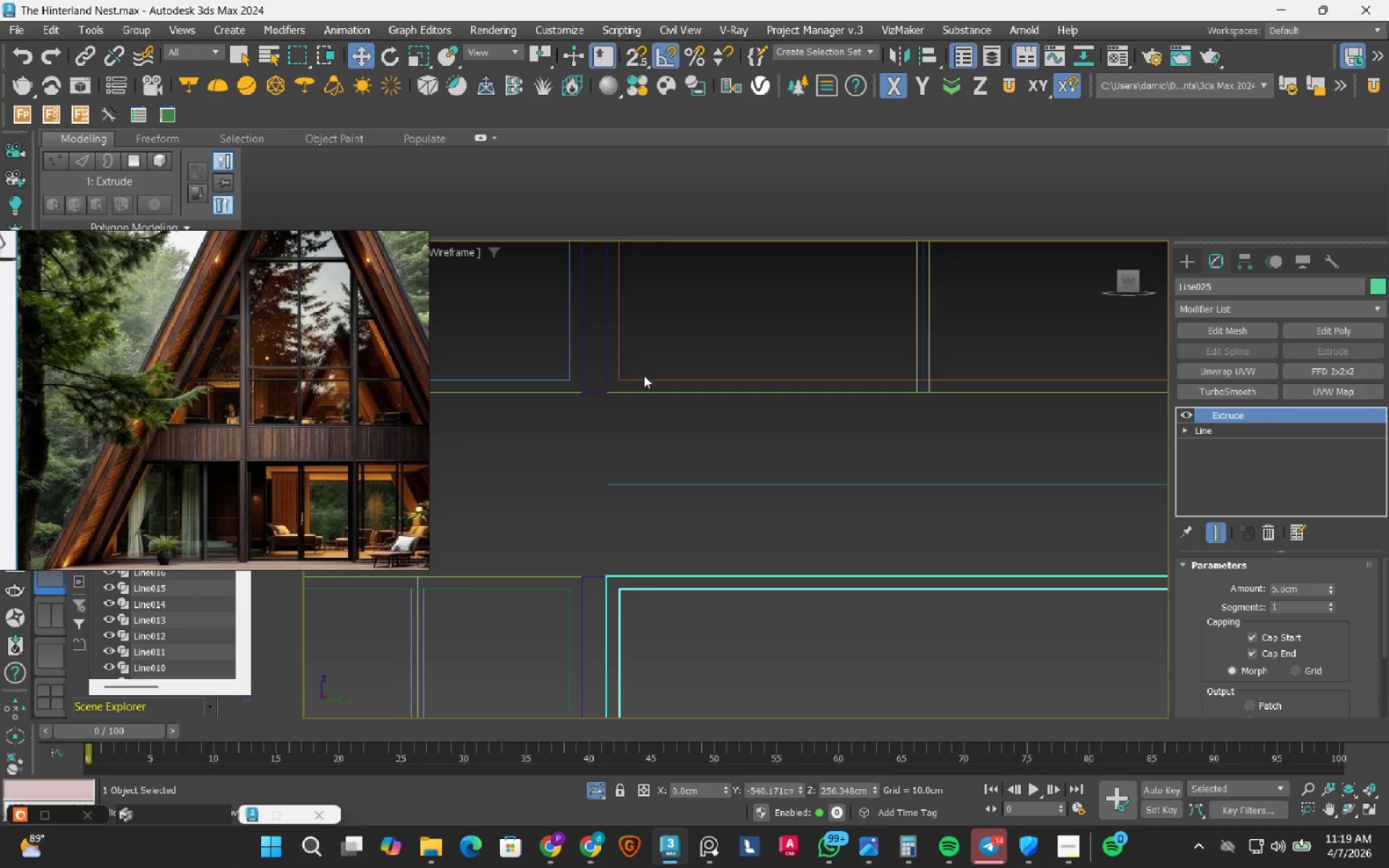 
left_click([642, 382])
 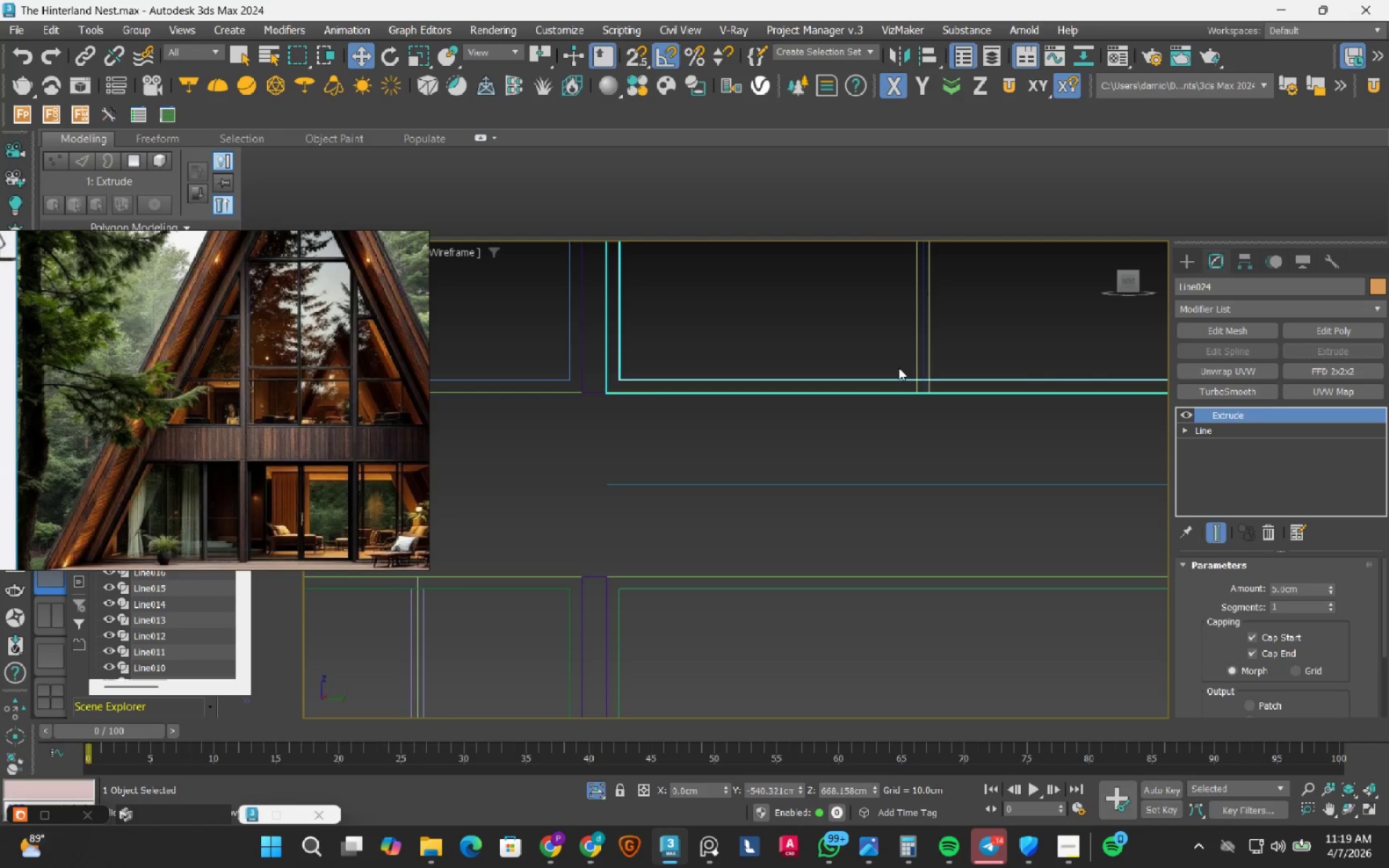 
scroll: coordinate [880, 409], scroll_direction: up, amount: 3.0
 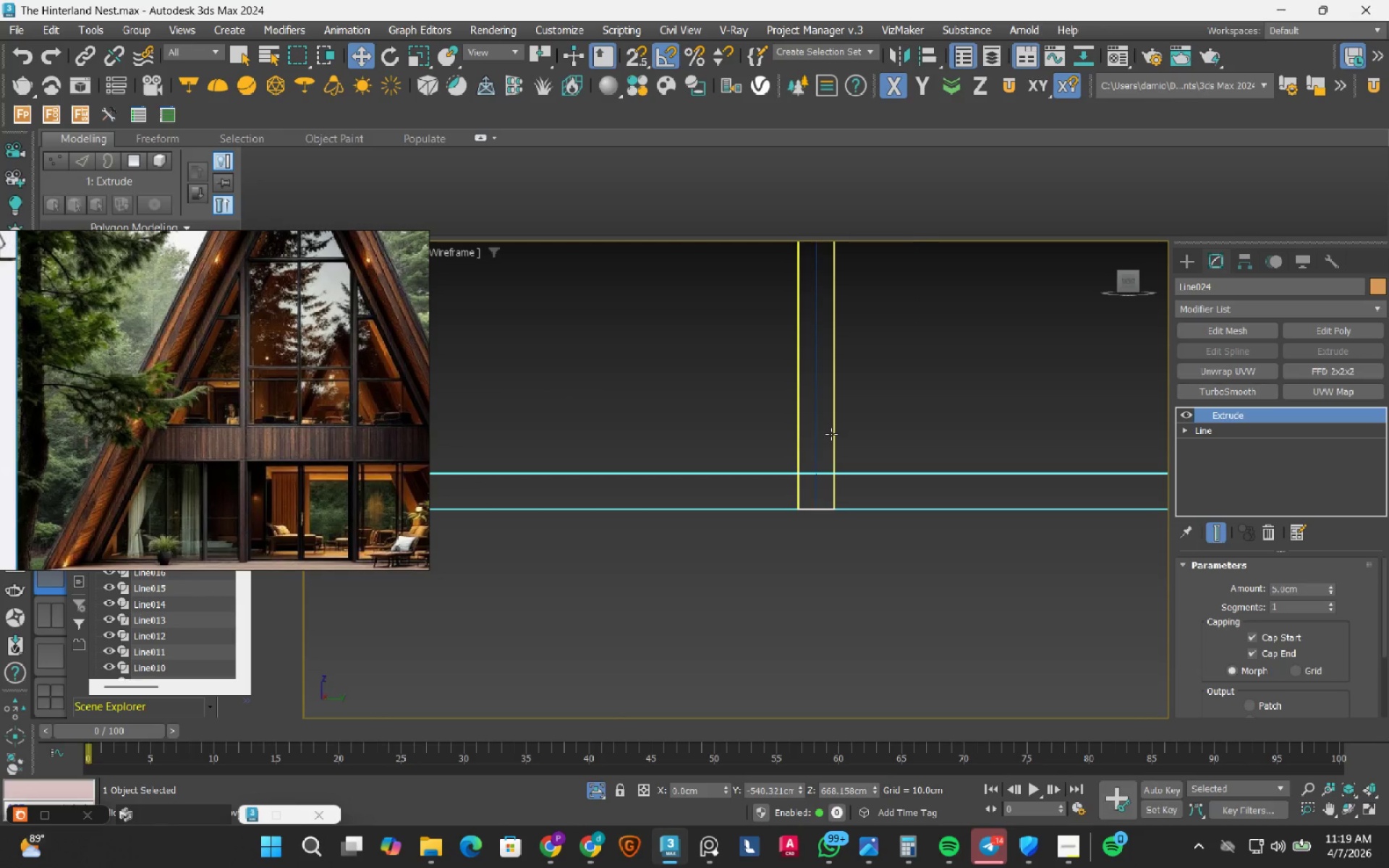 
left_click([831, 434])
 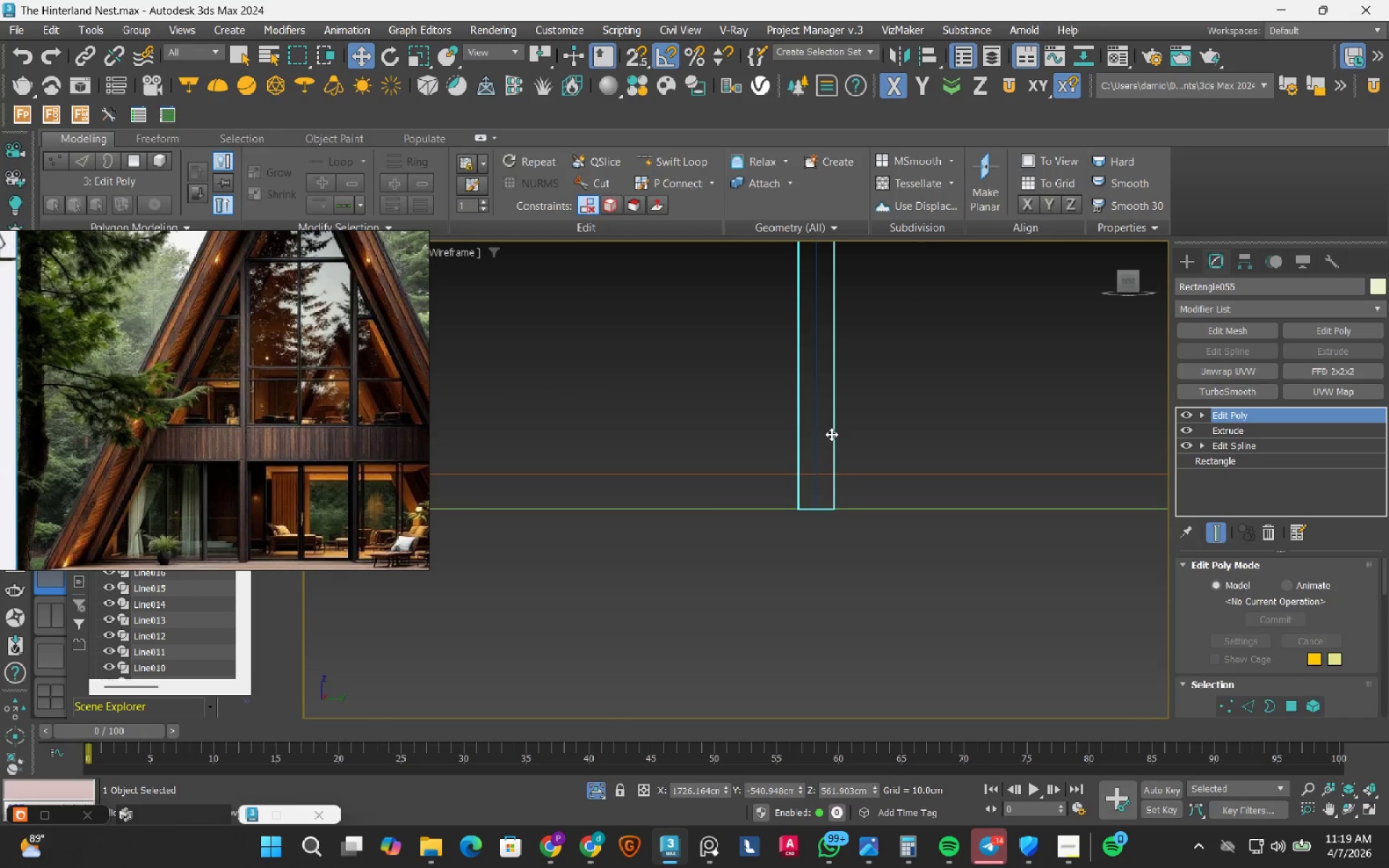 
scroll: coordinate [835, 438], scroll_direction: up, amount: 1.0
 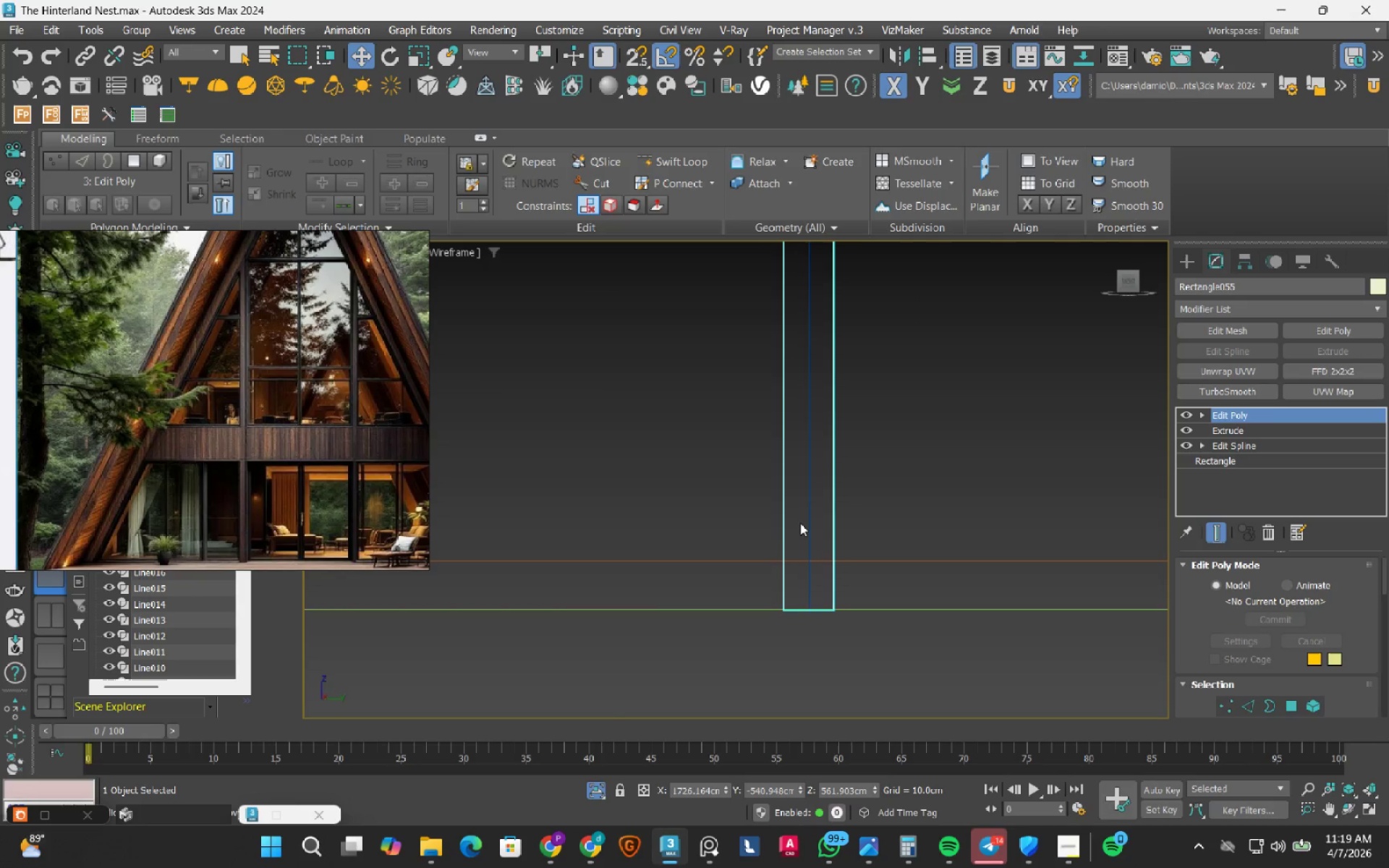 
key(1)
 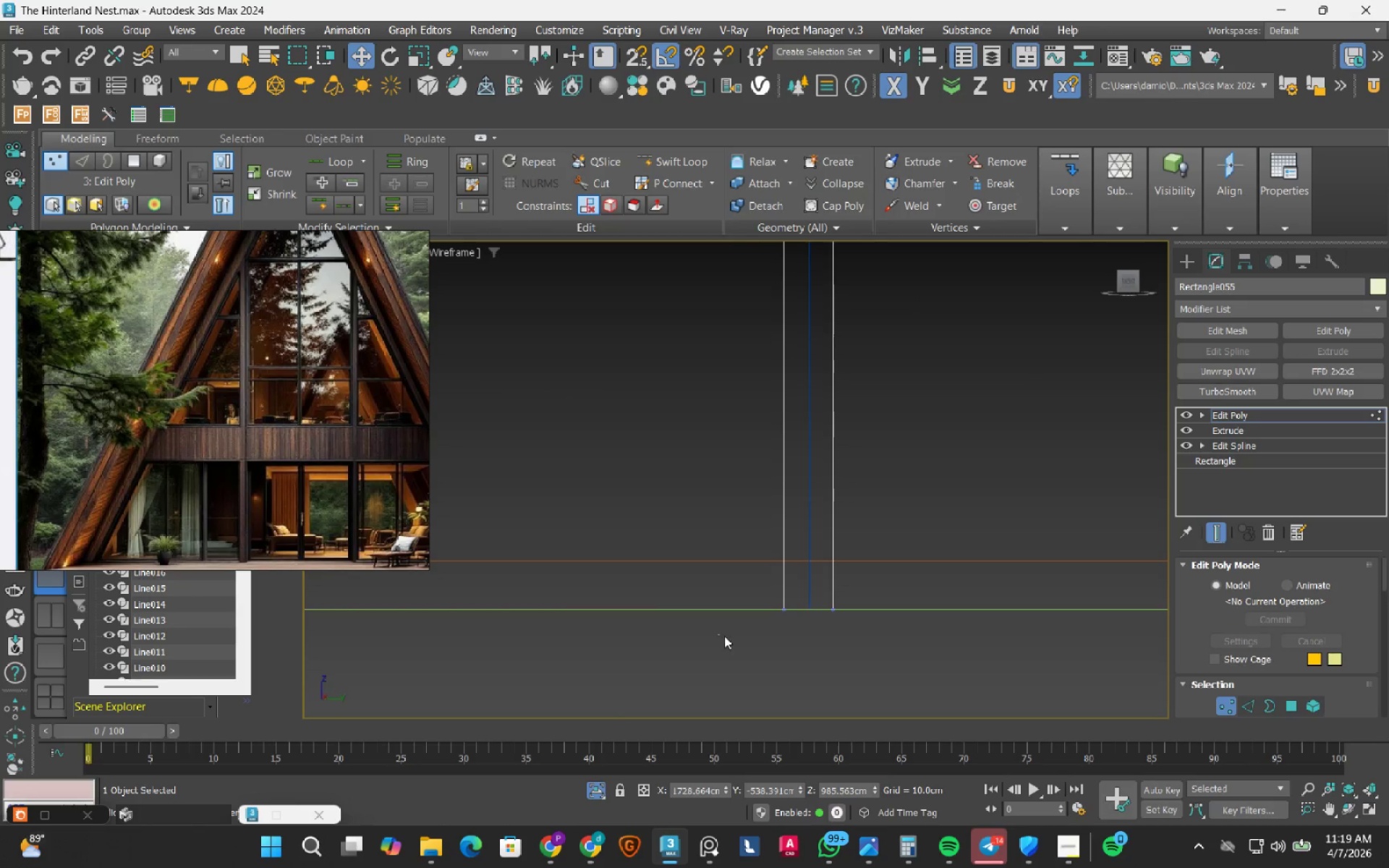 
left_click_drag(start_coordinate=[718, 636], to_coordinate=[933, 574])
 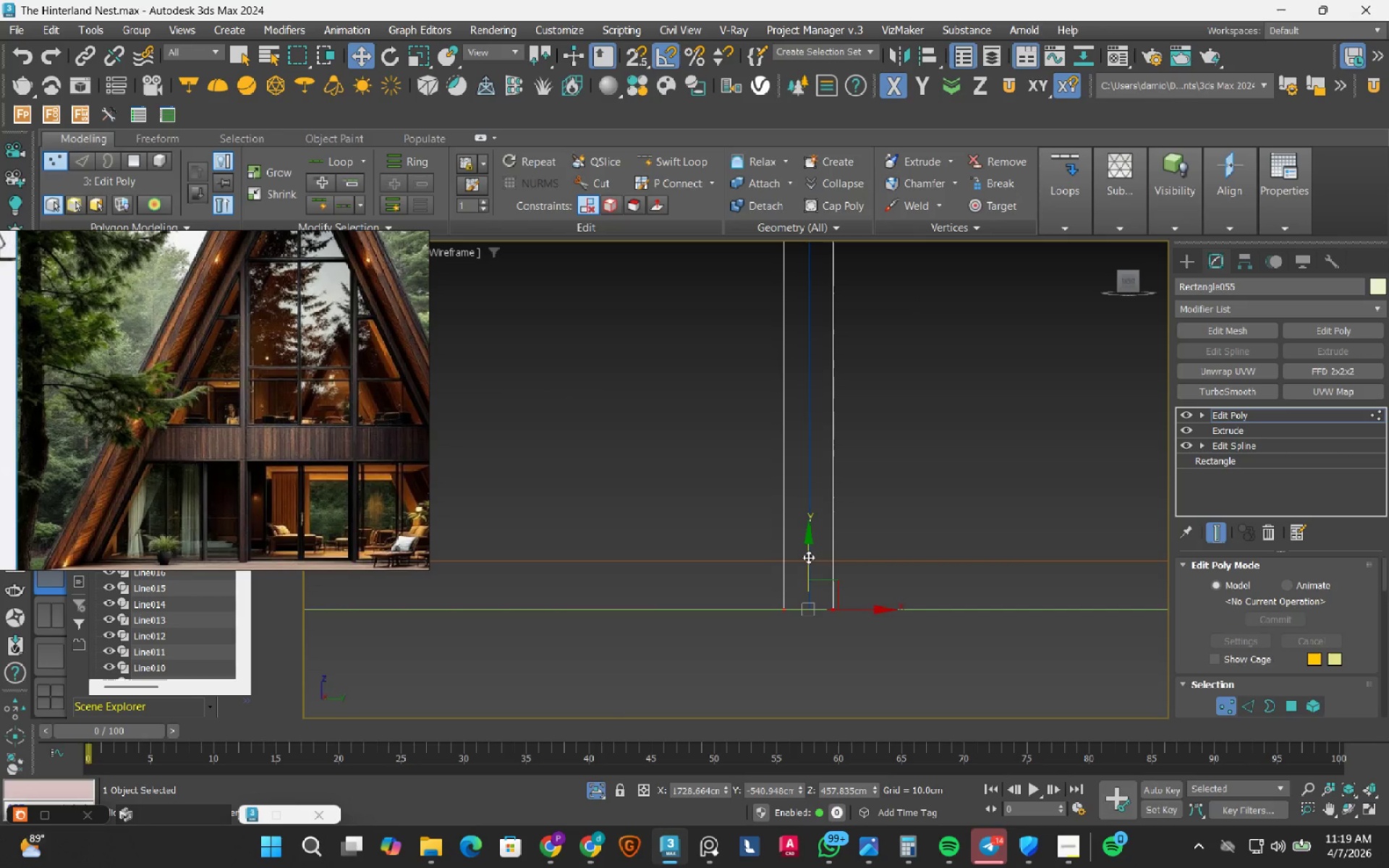 
left_click_drag(start_coordinate=[808, 557], to_coordinate=[688, 560])
 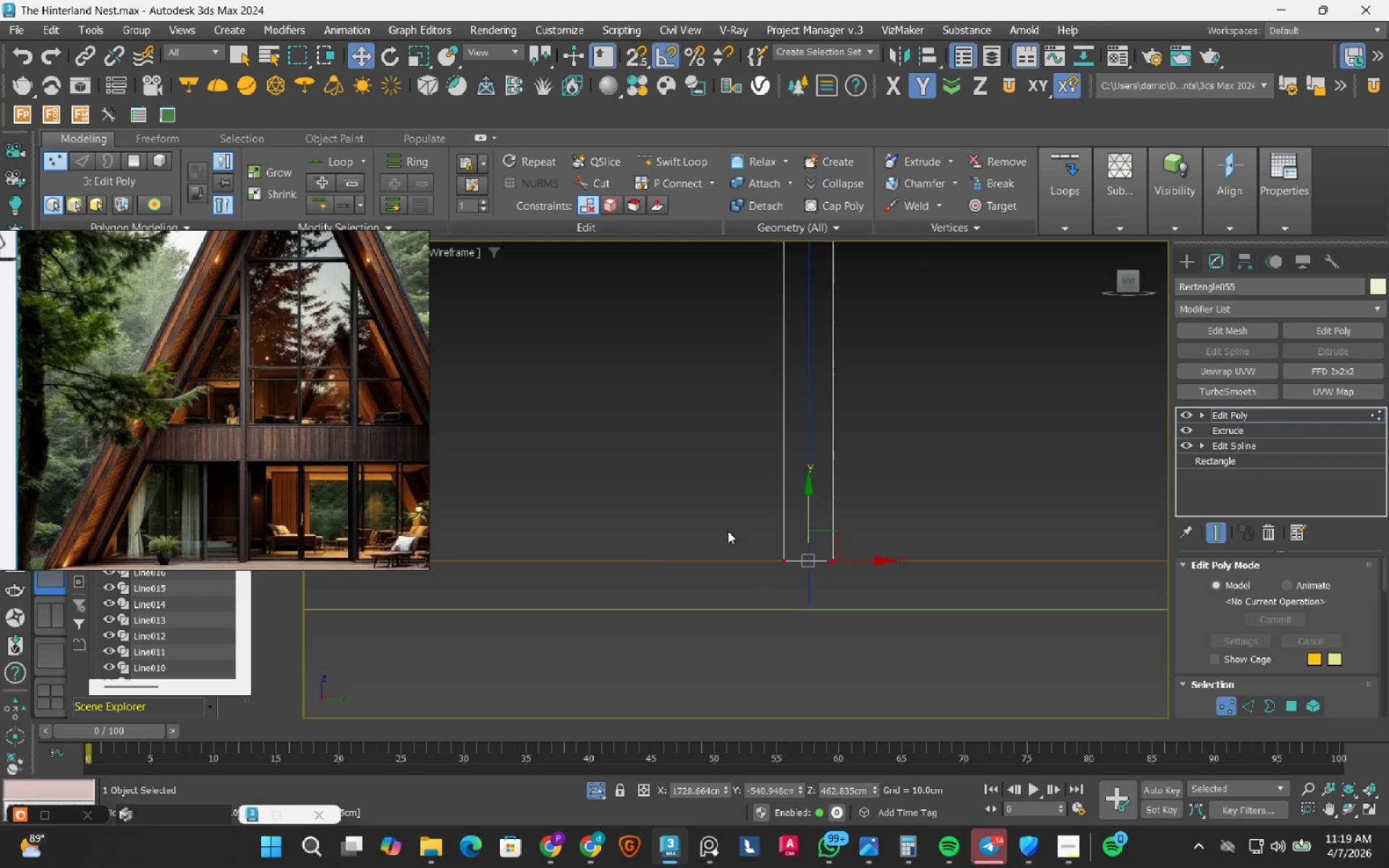 
type(ss1)
 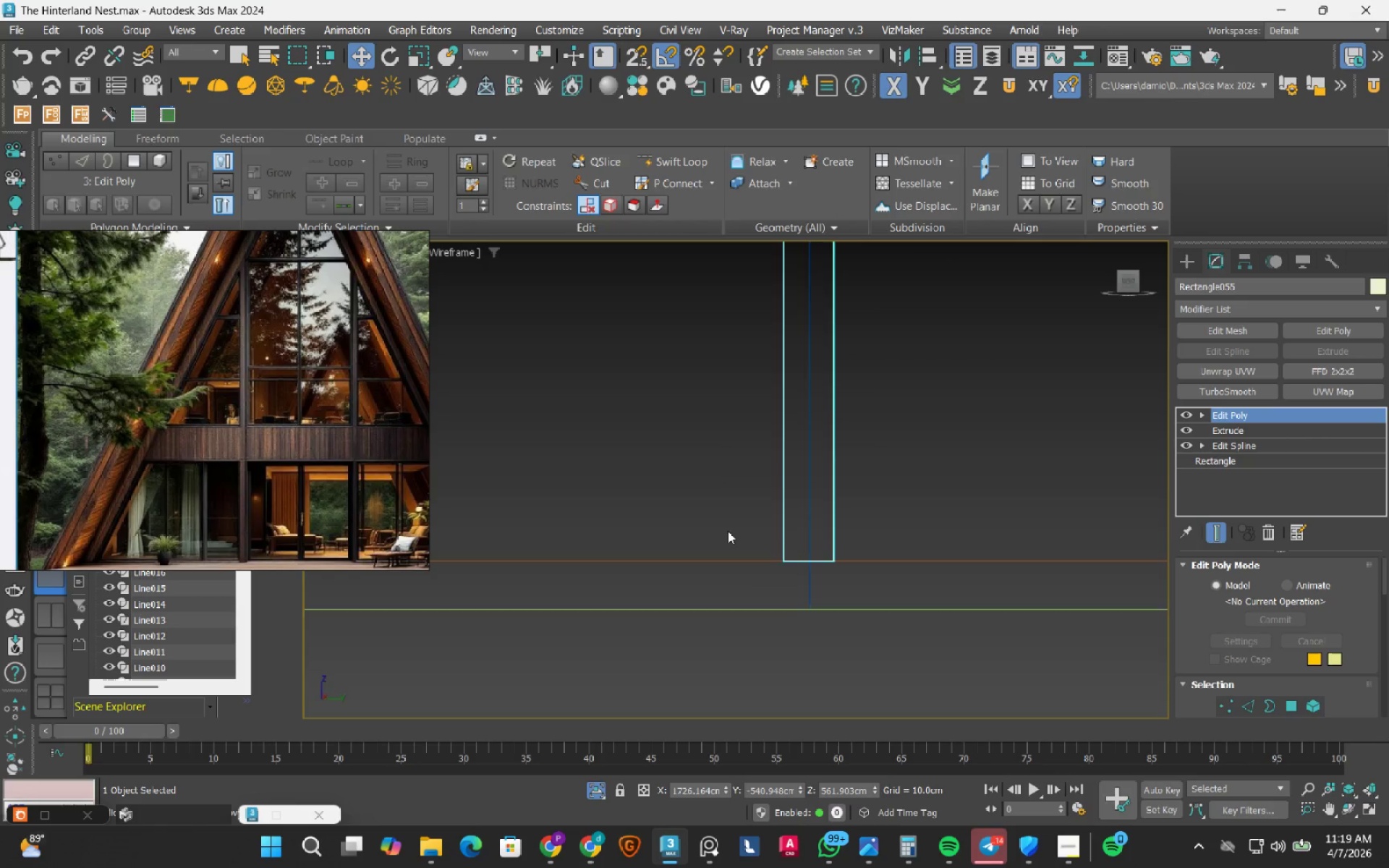 
scroll: coordinate [729, 532], scroll_direction: down, amount: 8.0
 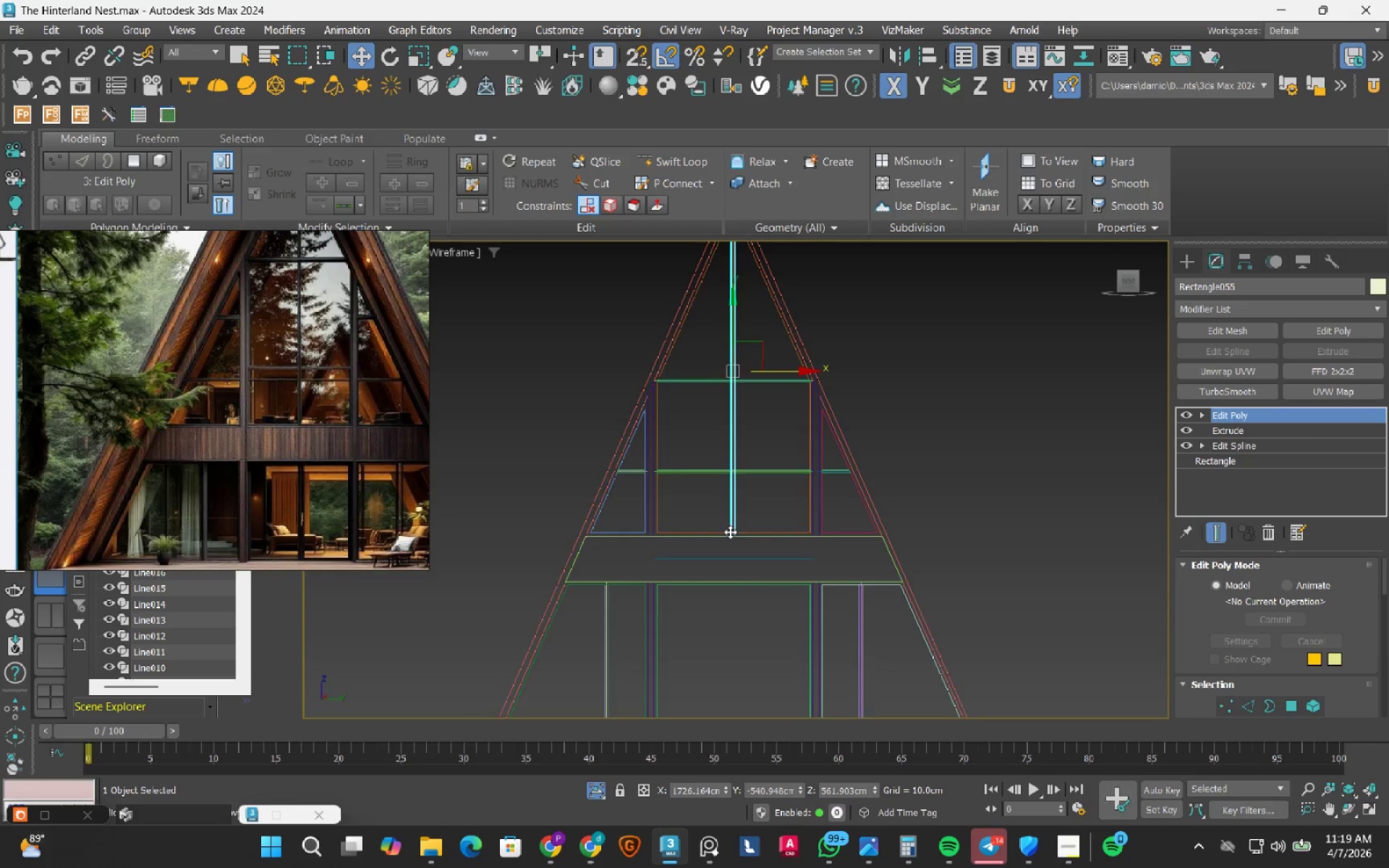 
key(F3)
 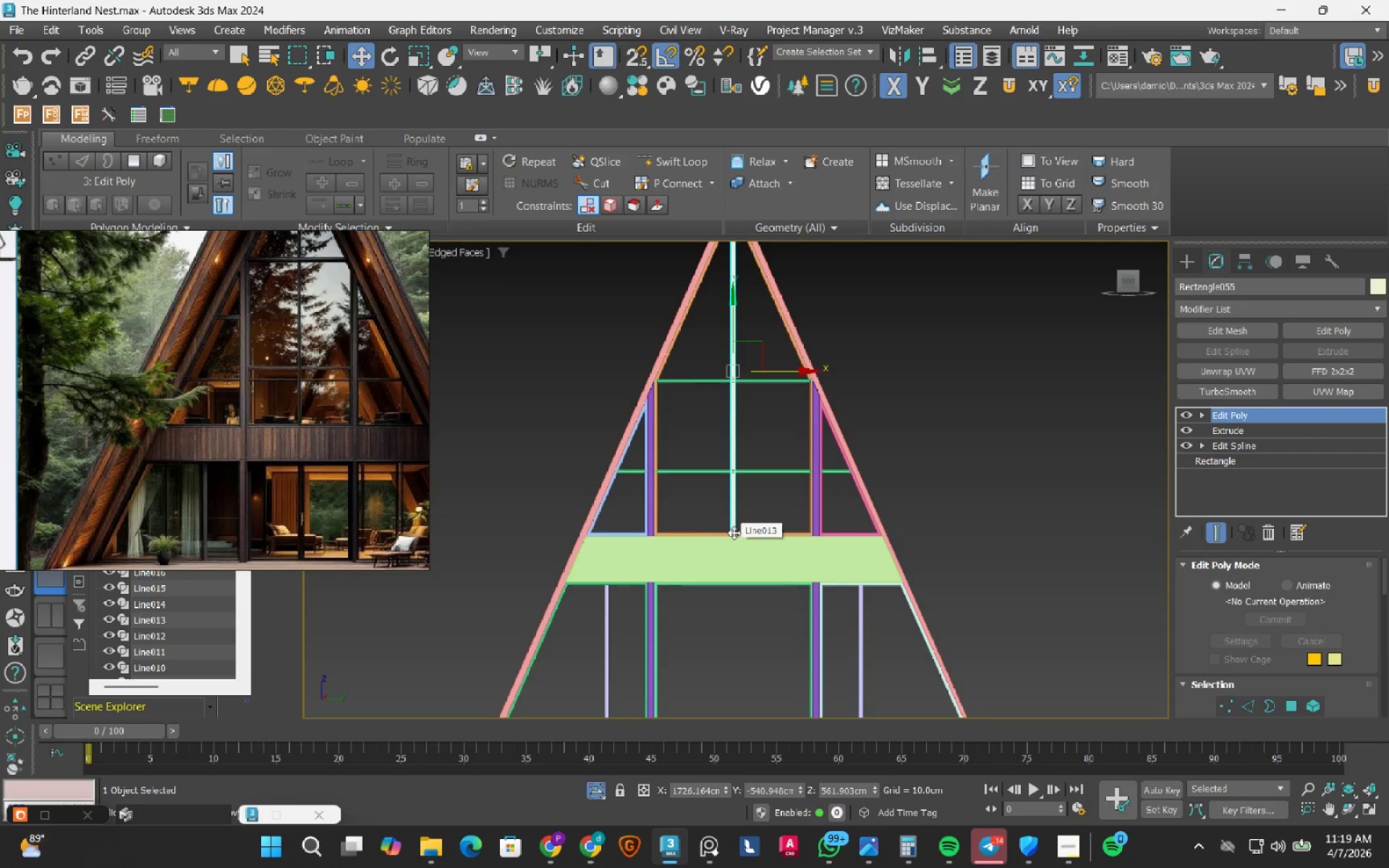 
hold_key(key=AltLeft, duration=0.71)
 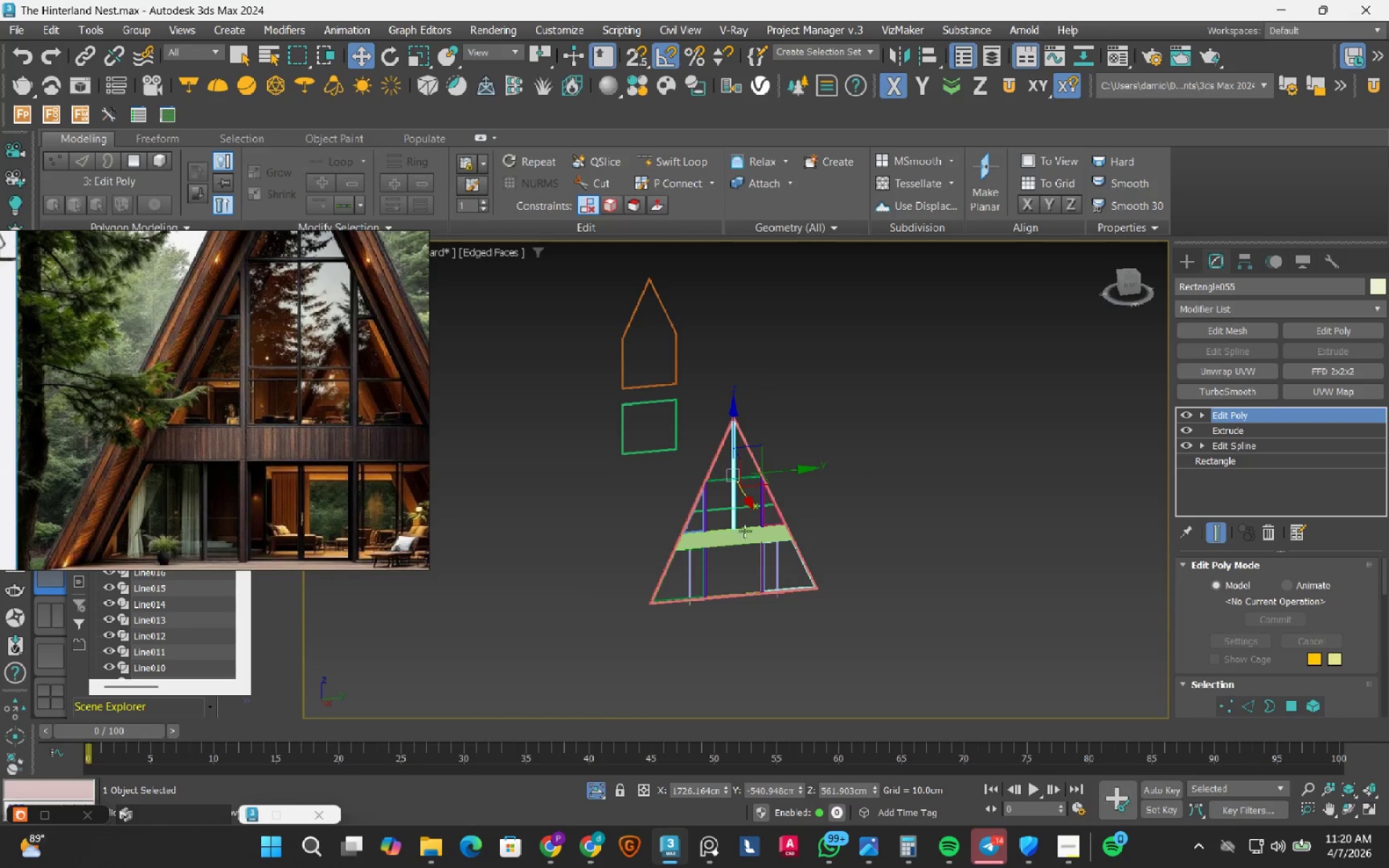 
scroll: coordinate [734, 532], scroll_direction: down, amount: 3.0
 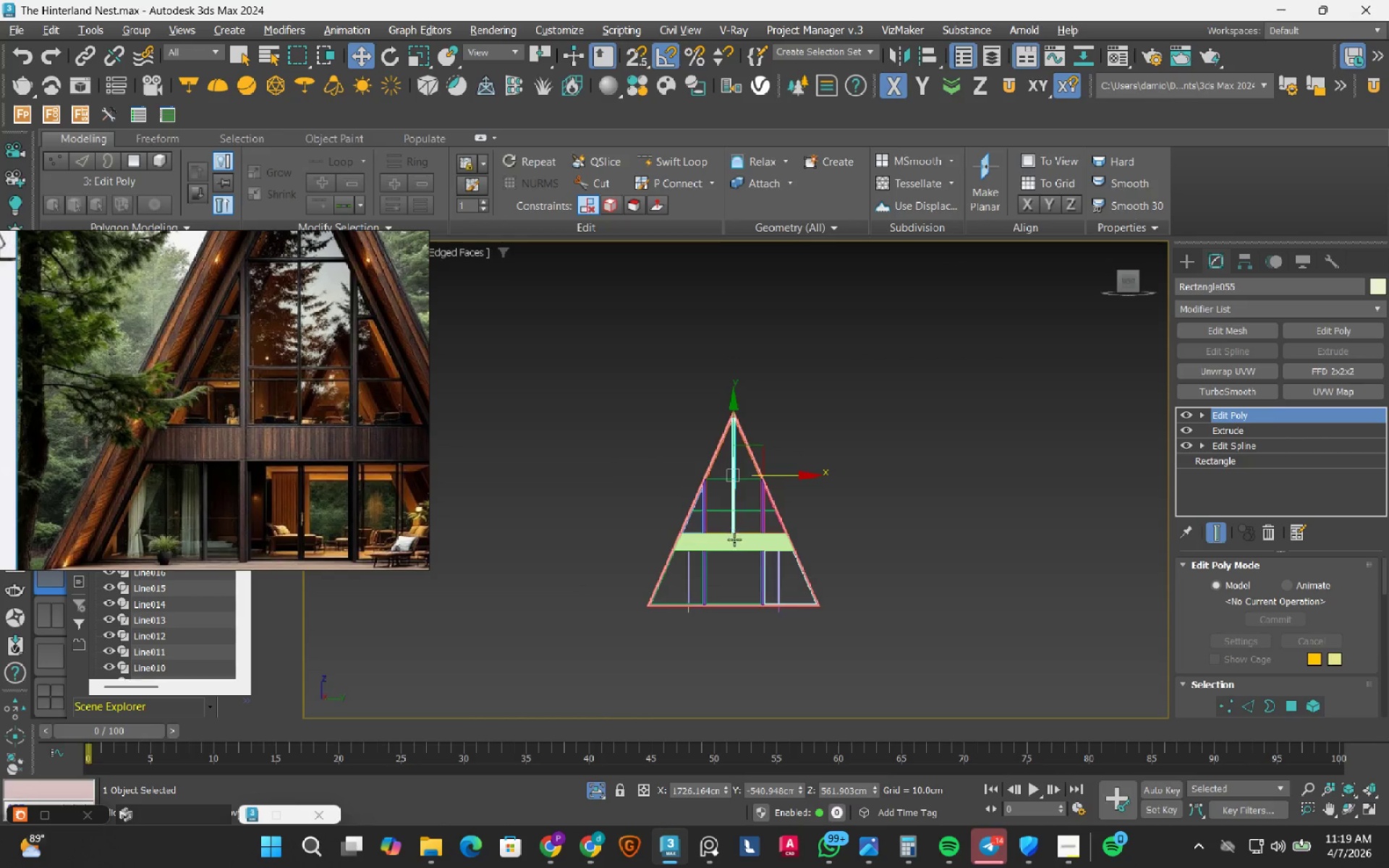 
scroll: coordinate [745, 497], scroll_direction: up, amount: 3.0
 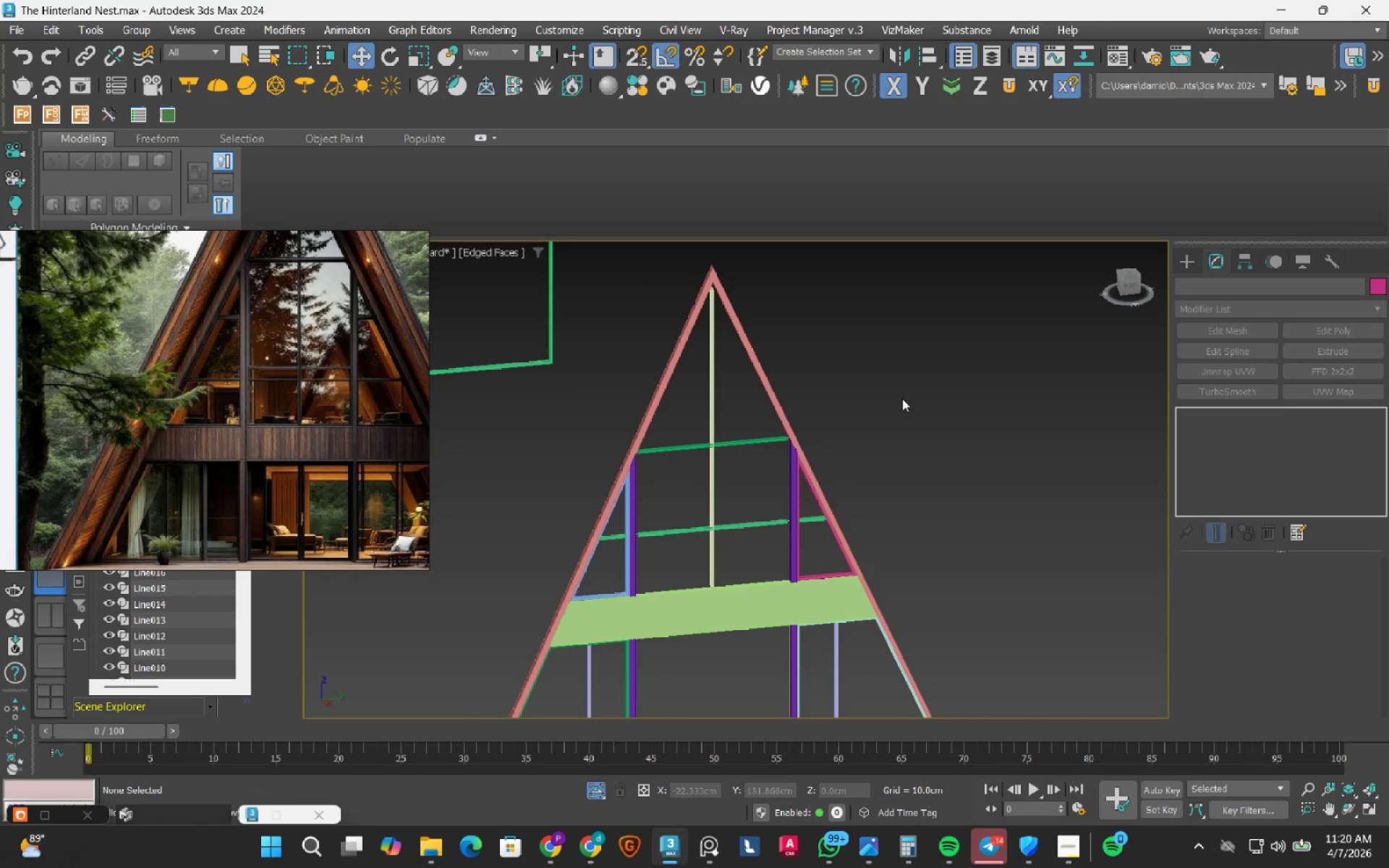 
scroll: coordinate [902, 399], scroll_direction: down, amount: 3.0
 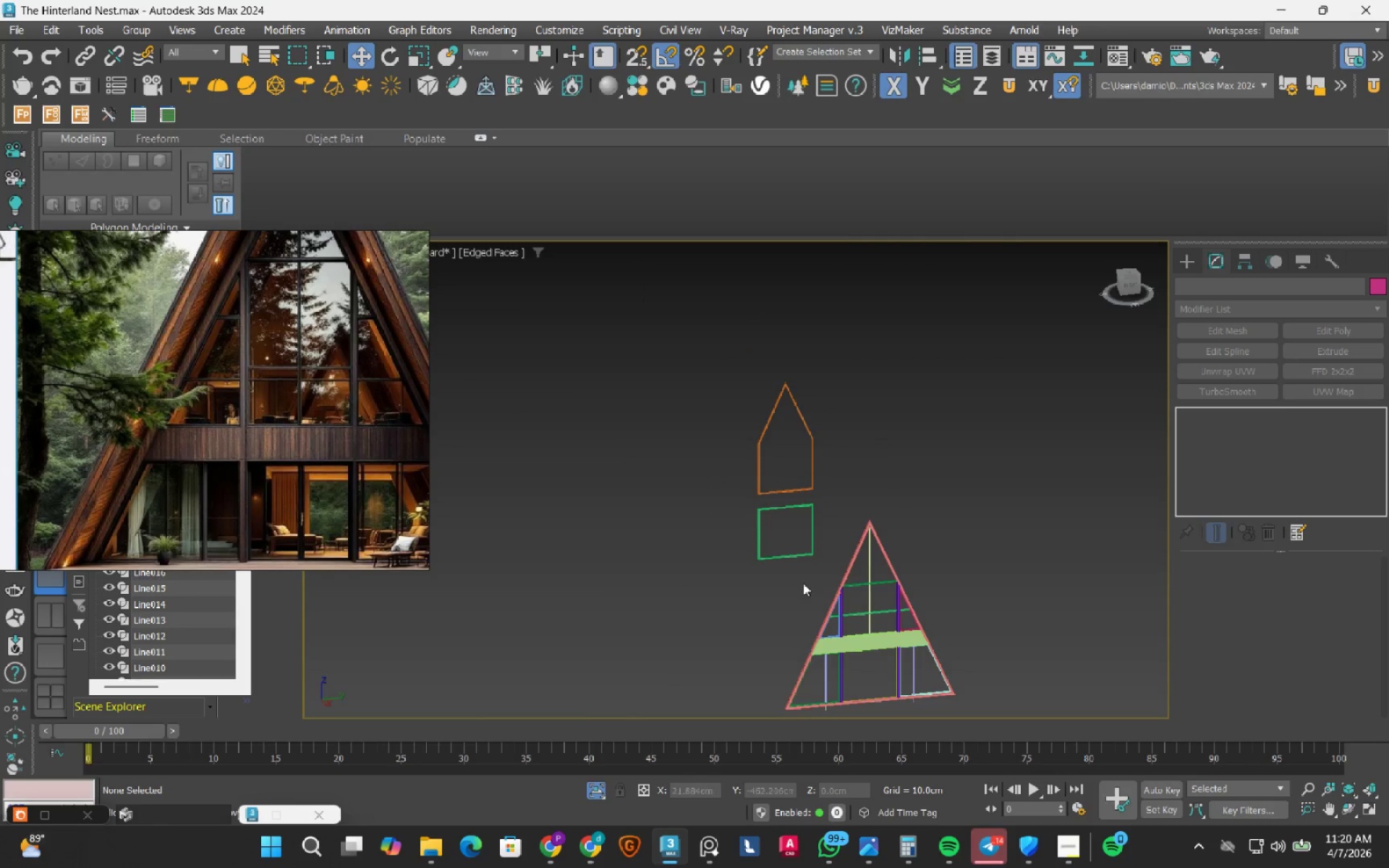 
left_click_drag(start_coordinate=[772, 589], to_coordinate=[704, 425])
 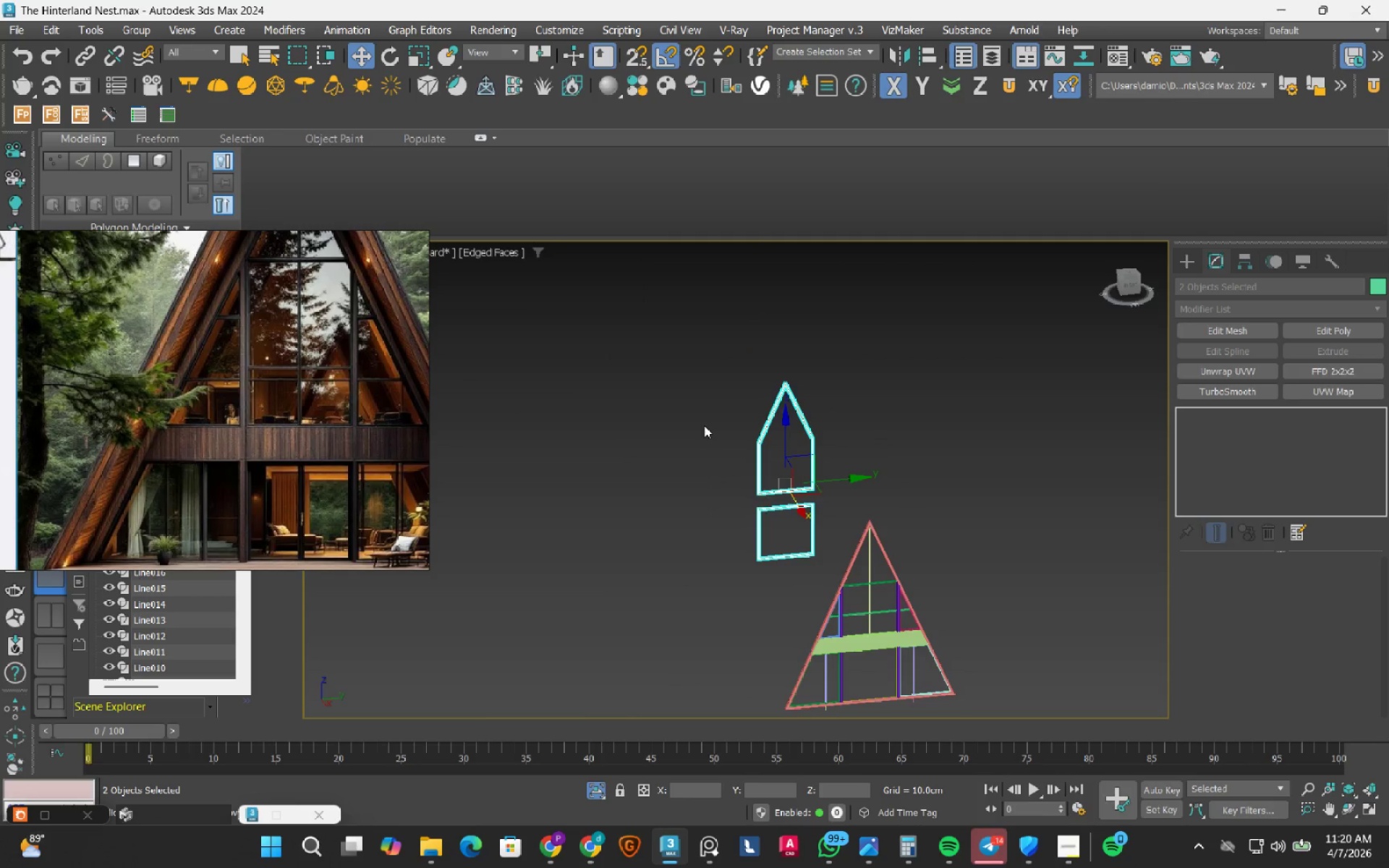 
key(T)
 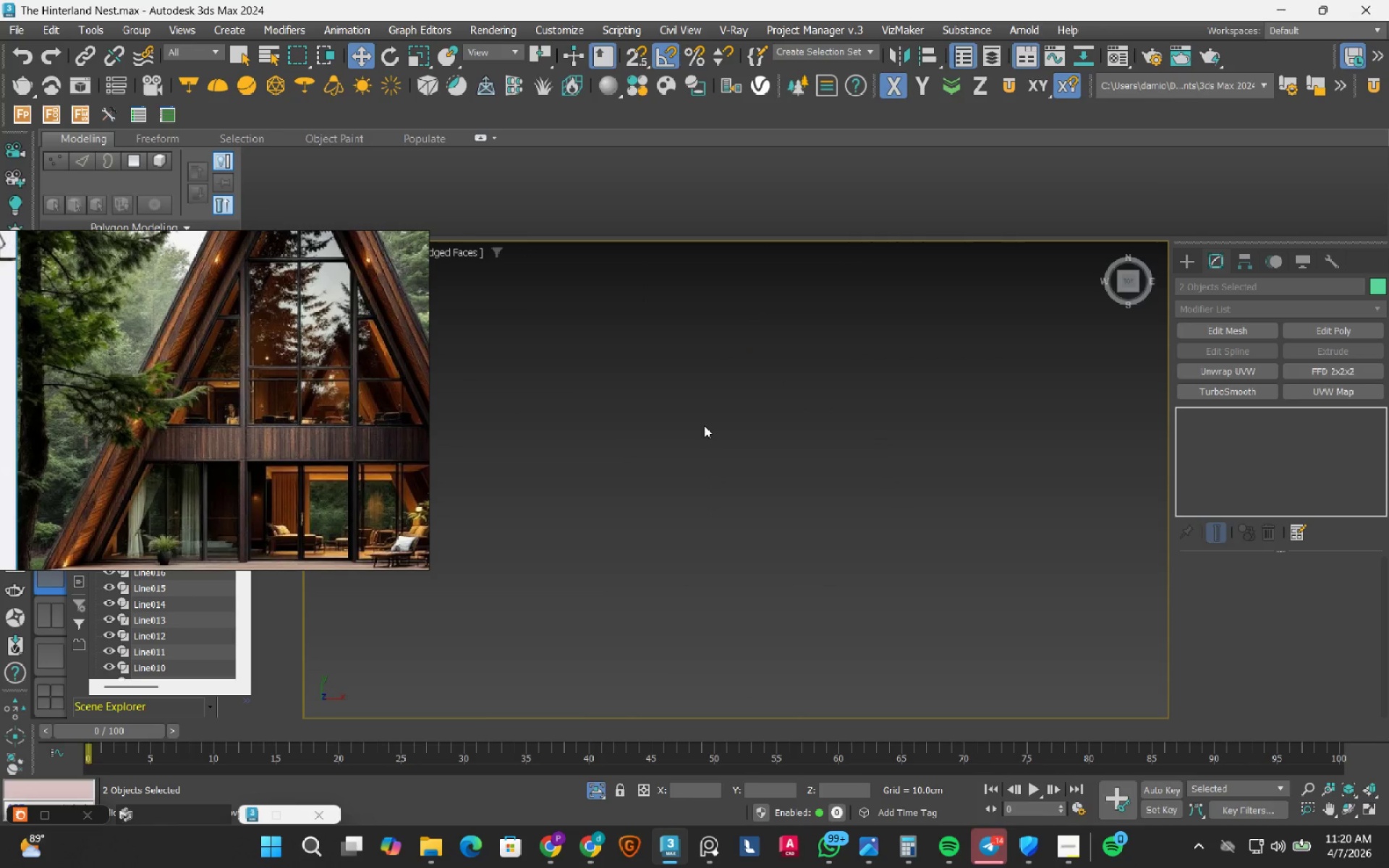 
scroll: coordinate [704, 426], scroll_direction: down, amount: 7.0
 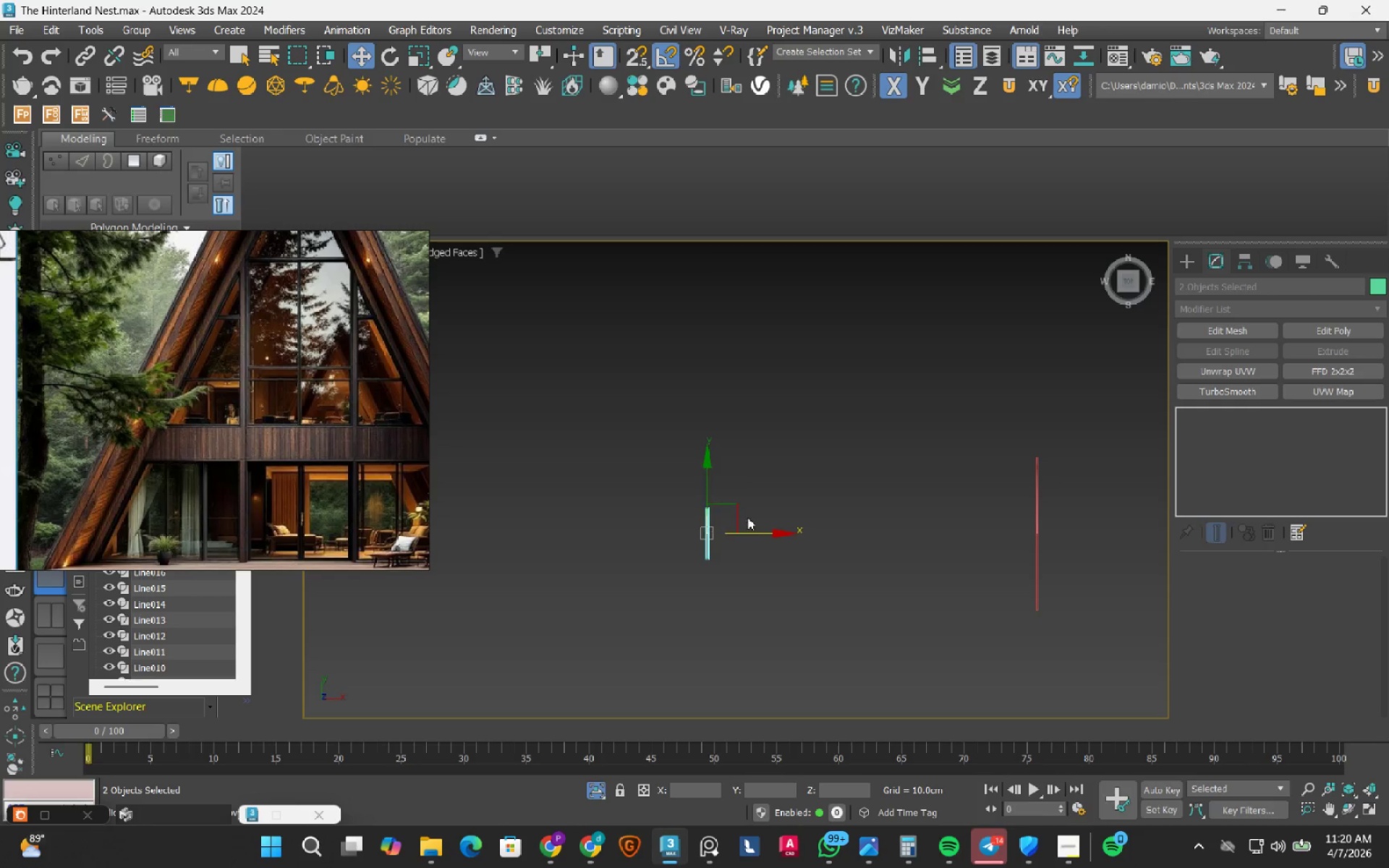 
left_click_drag(start_coordinate=[748, 535], to_coordinate=[1081, 561])
 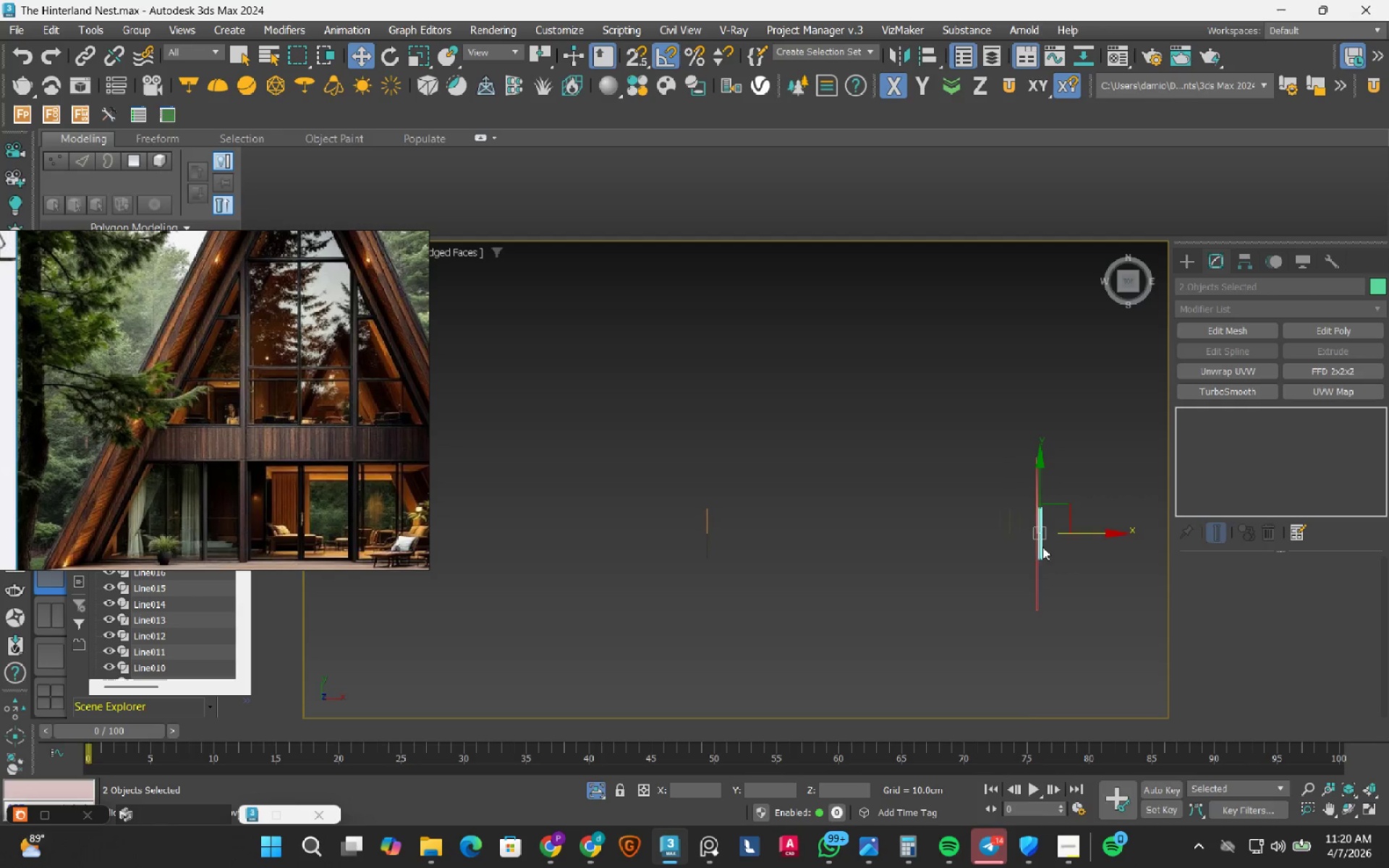 
scroll: coordinate [1023, 548], scroll_direction: up, amount: 8.0
 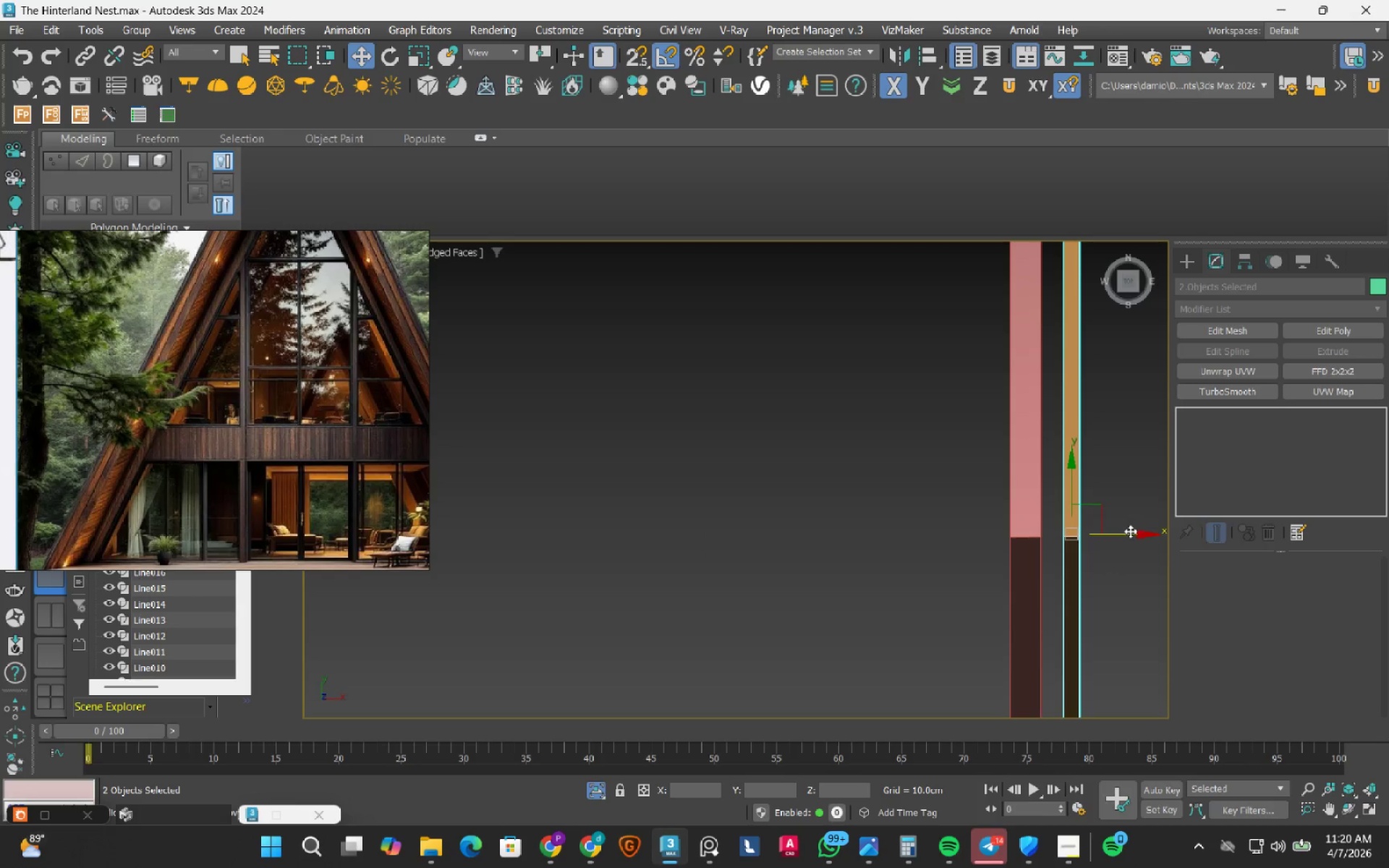 
left_click_drag(start_coordinate=[1129, 532], to_coordinate=[993, 531])
 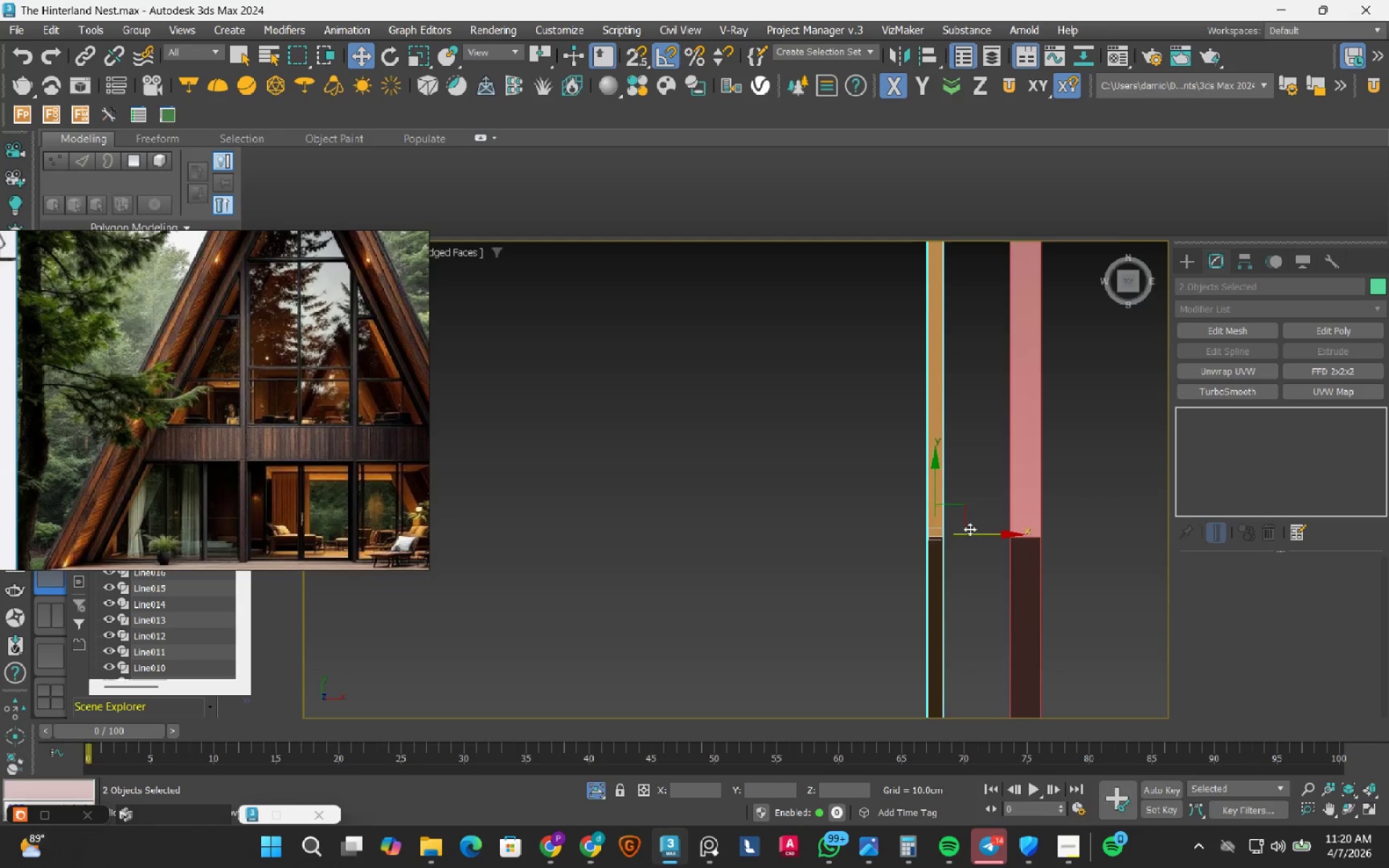 
scroll: coordinate [961, 530], scroll_direction: up, amount: 4.0
 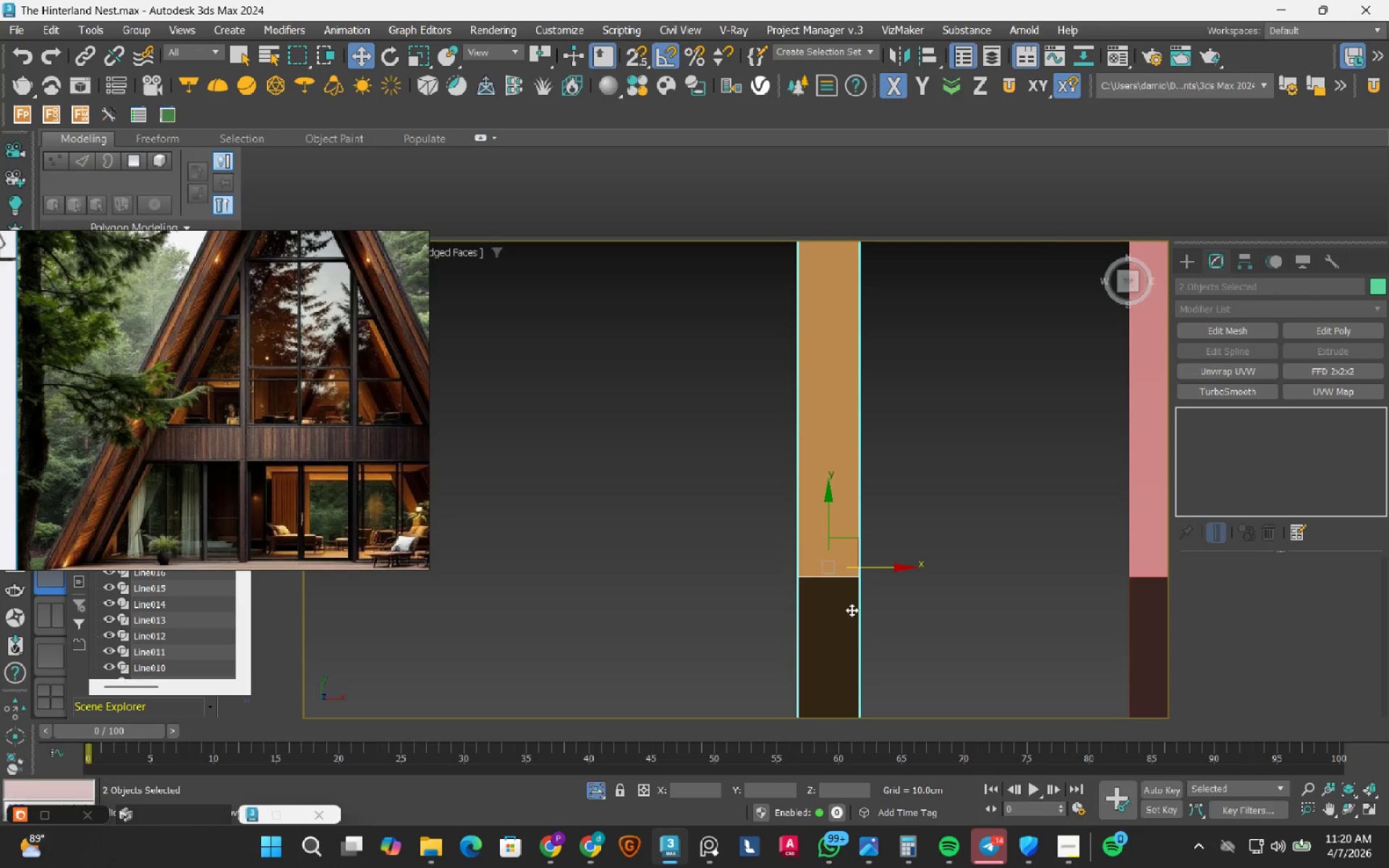 
key(S)
 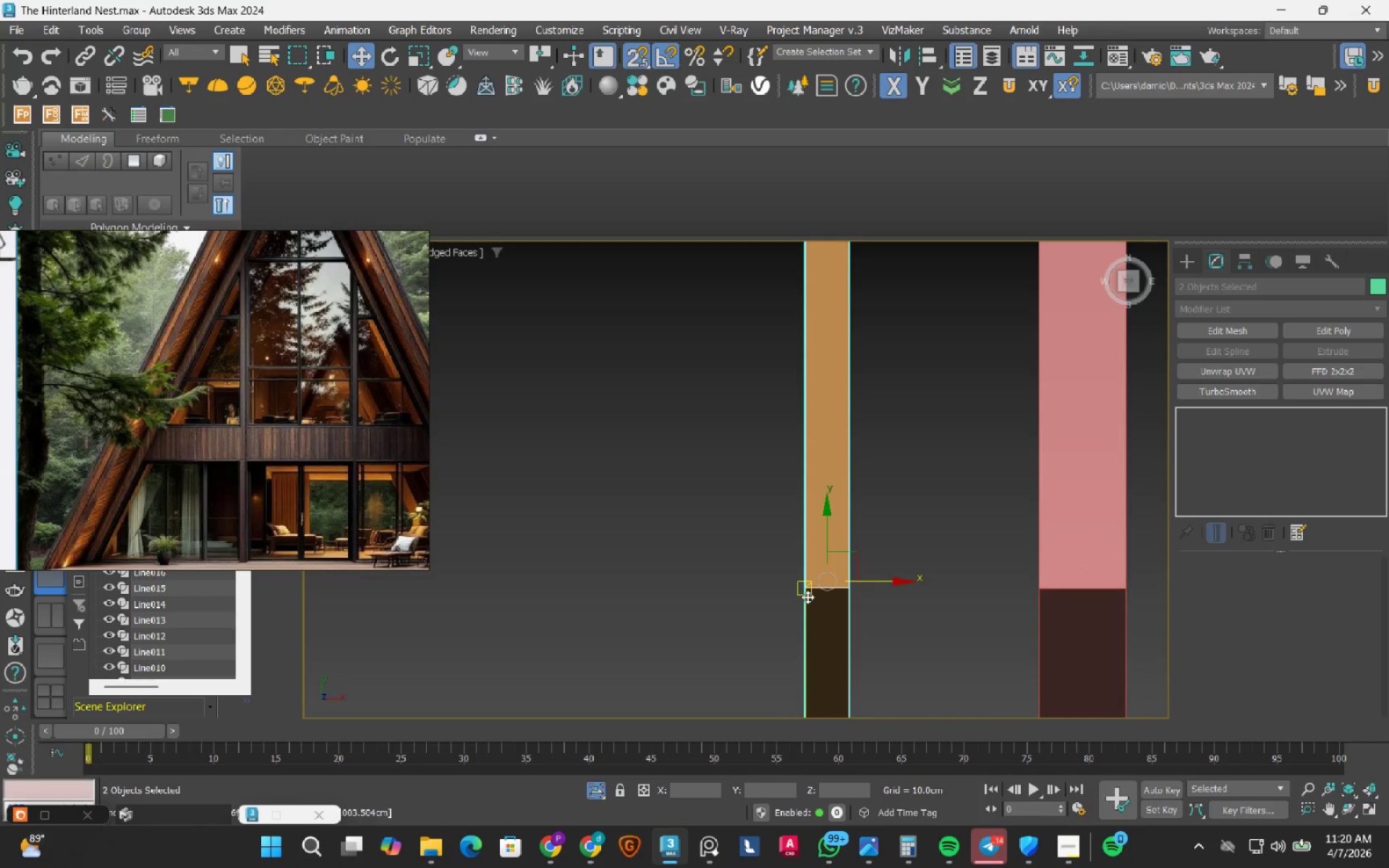 
scroll: coordinate [823, 616], scroll_direction: down, amount: 1.0
 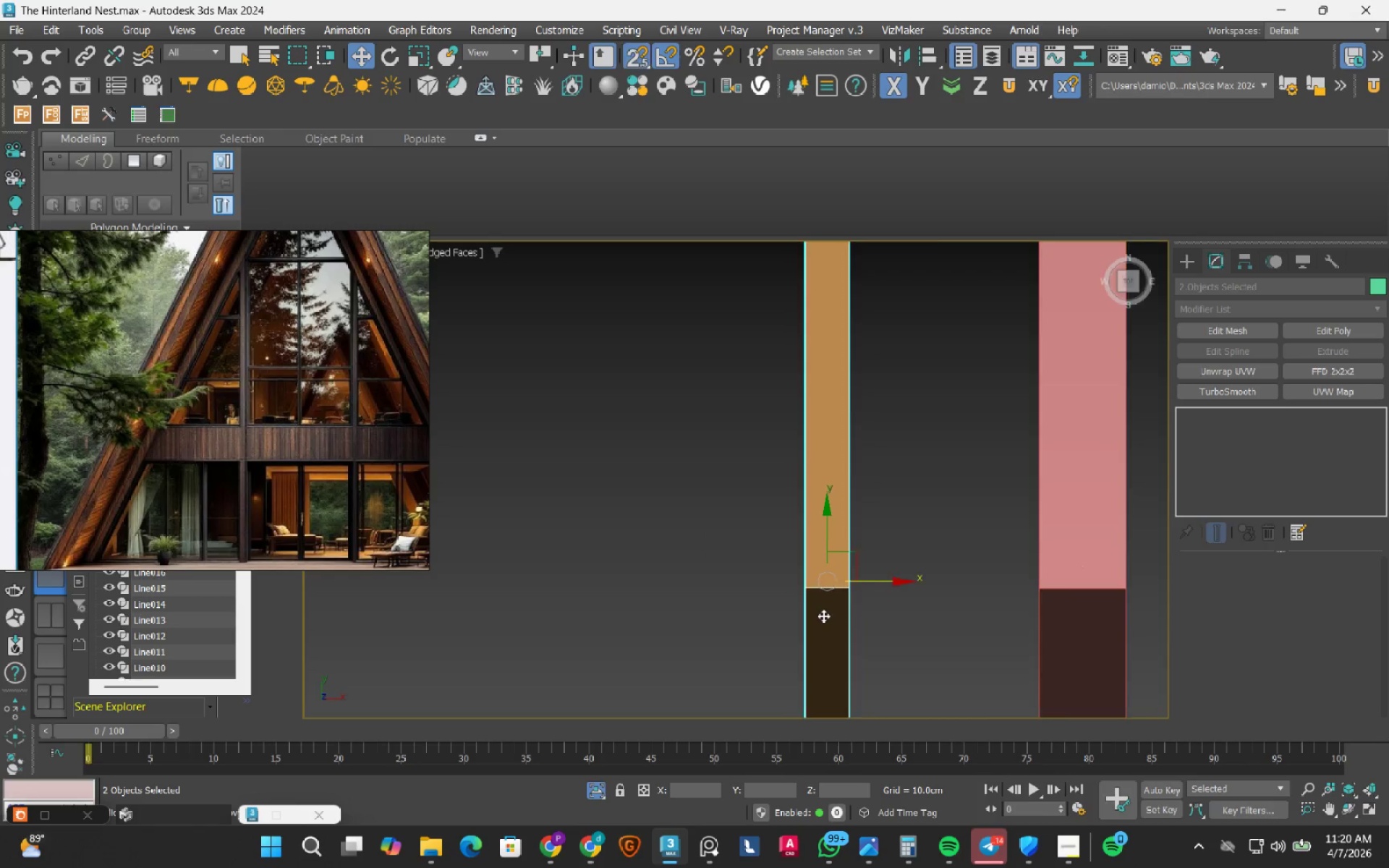 
left_click_drag(start_coordinate=[807, 597], to_coordinate=[1042, 594])
 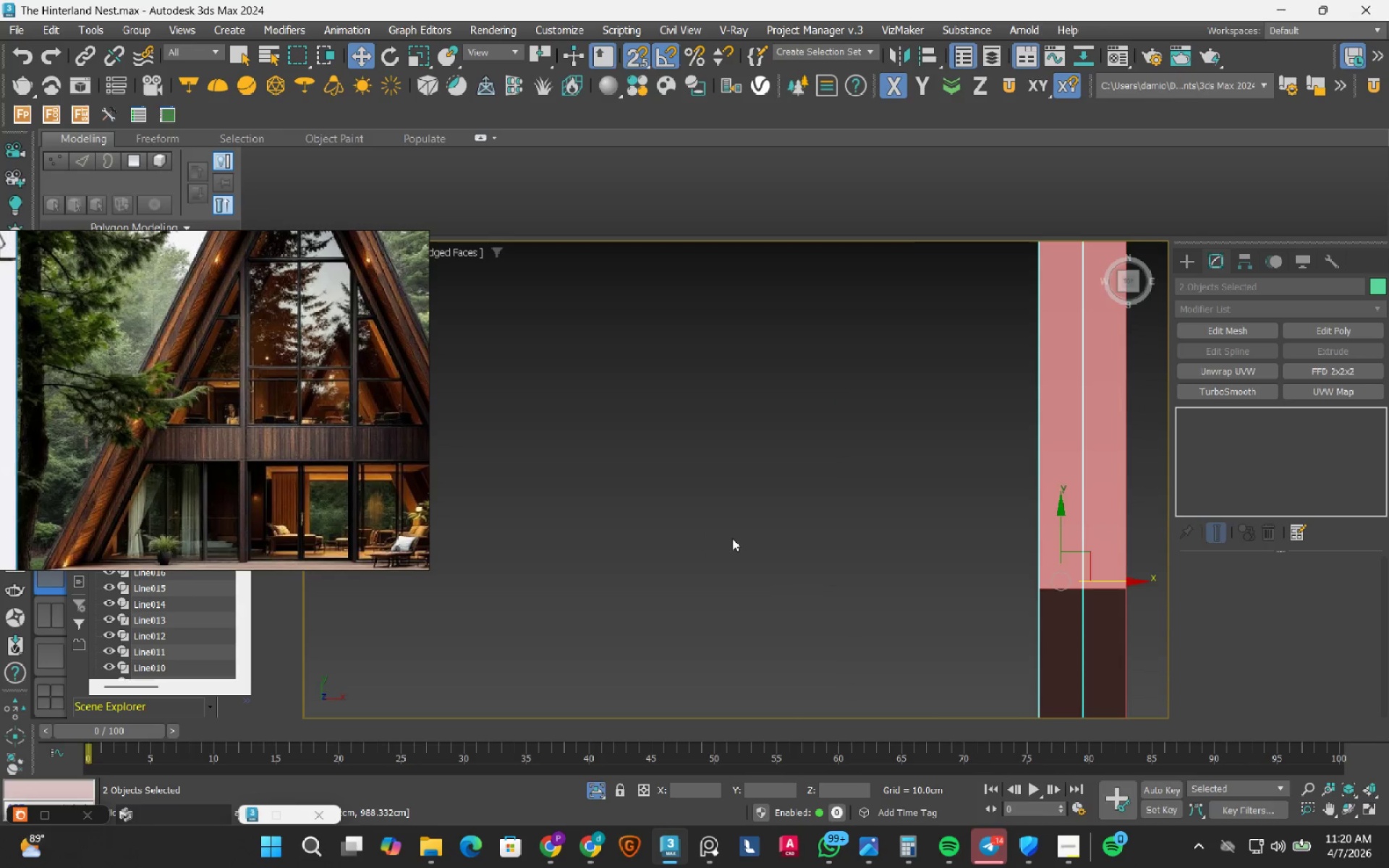 
key(S)
 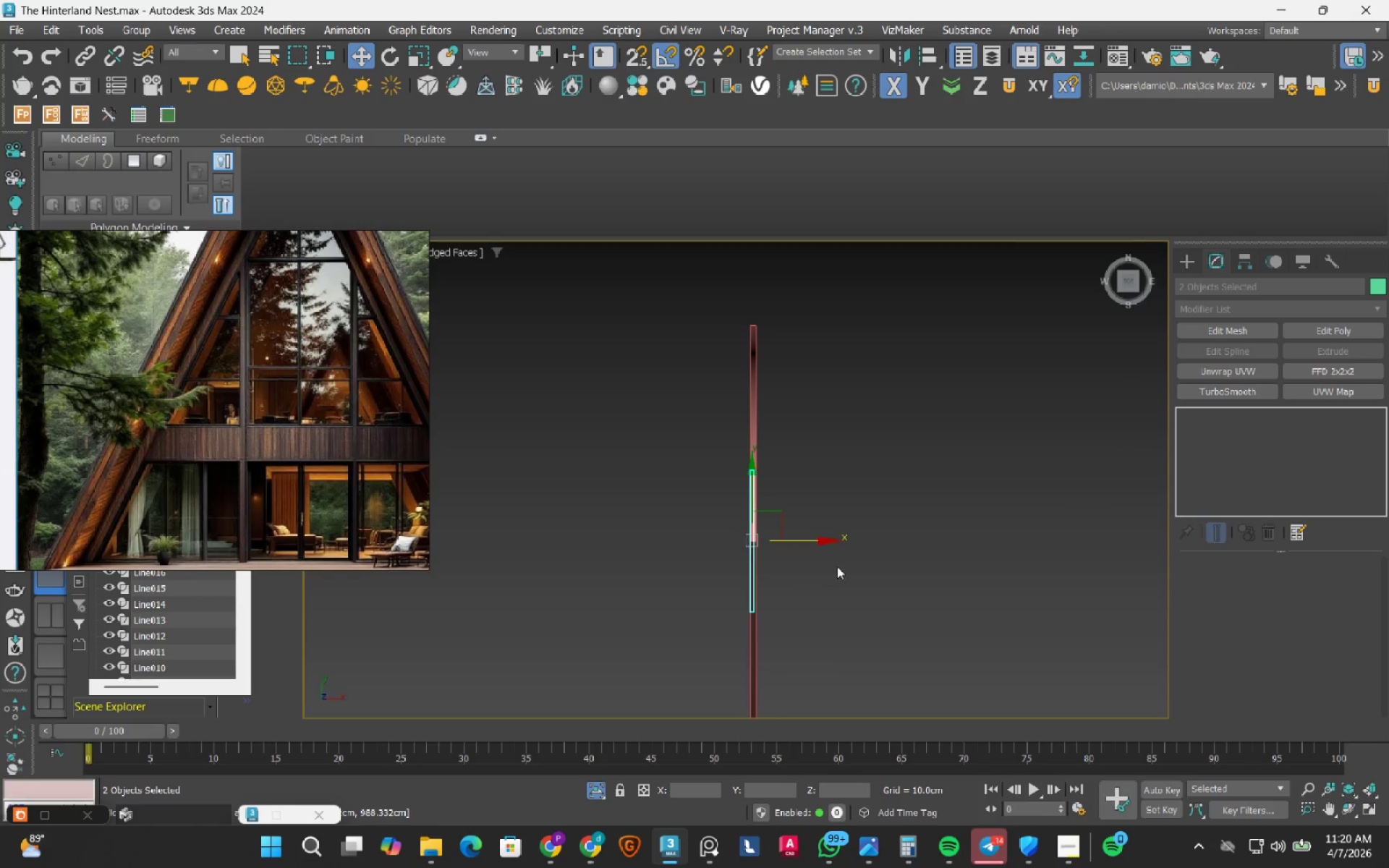 
hold_key(key=AltLeft, duration=0.61)
 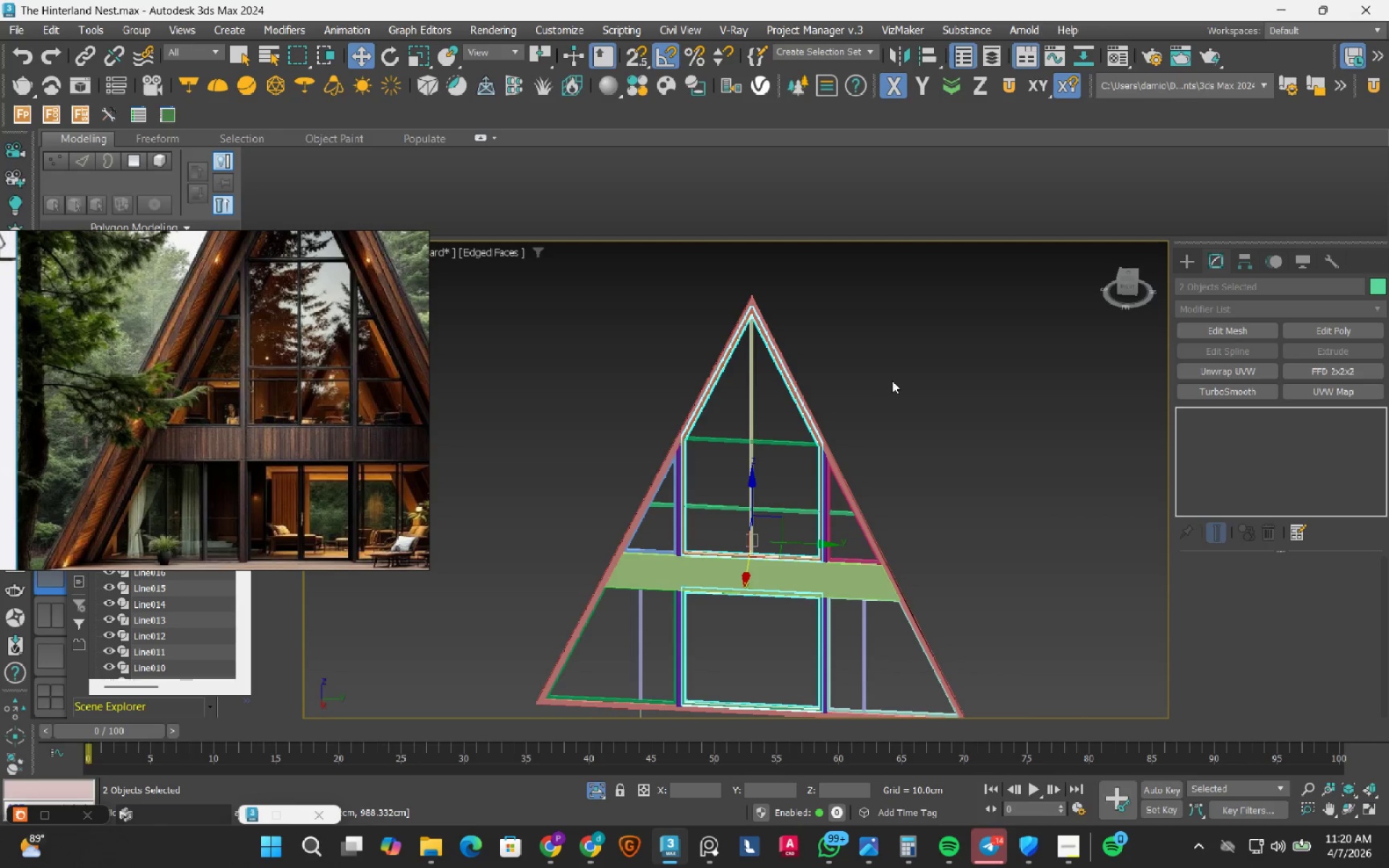 
scroll: coordinate [731, 538], scroll_direction: down, amount: 8.0
 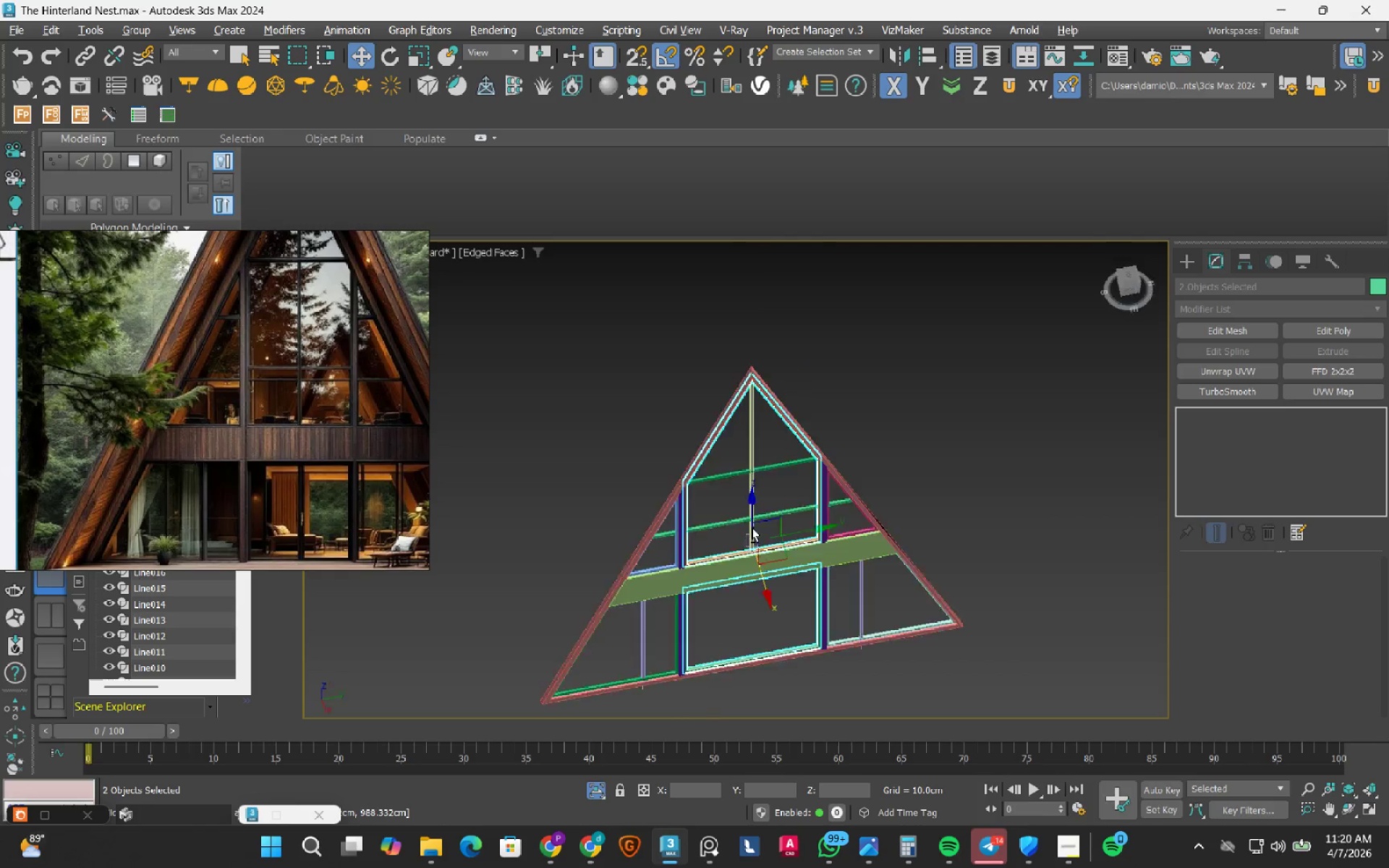 
left_click([892, 380])
 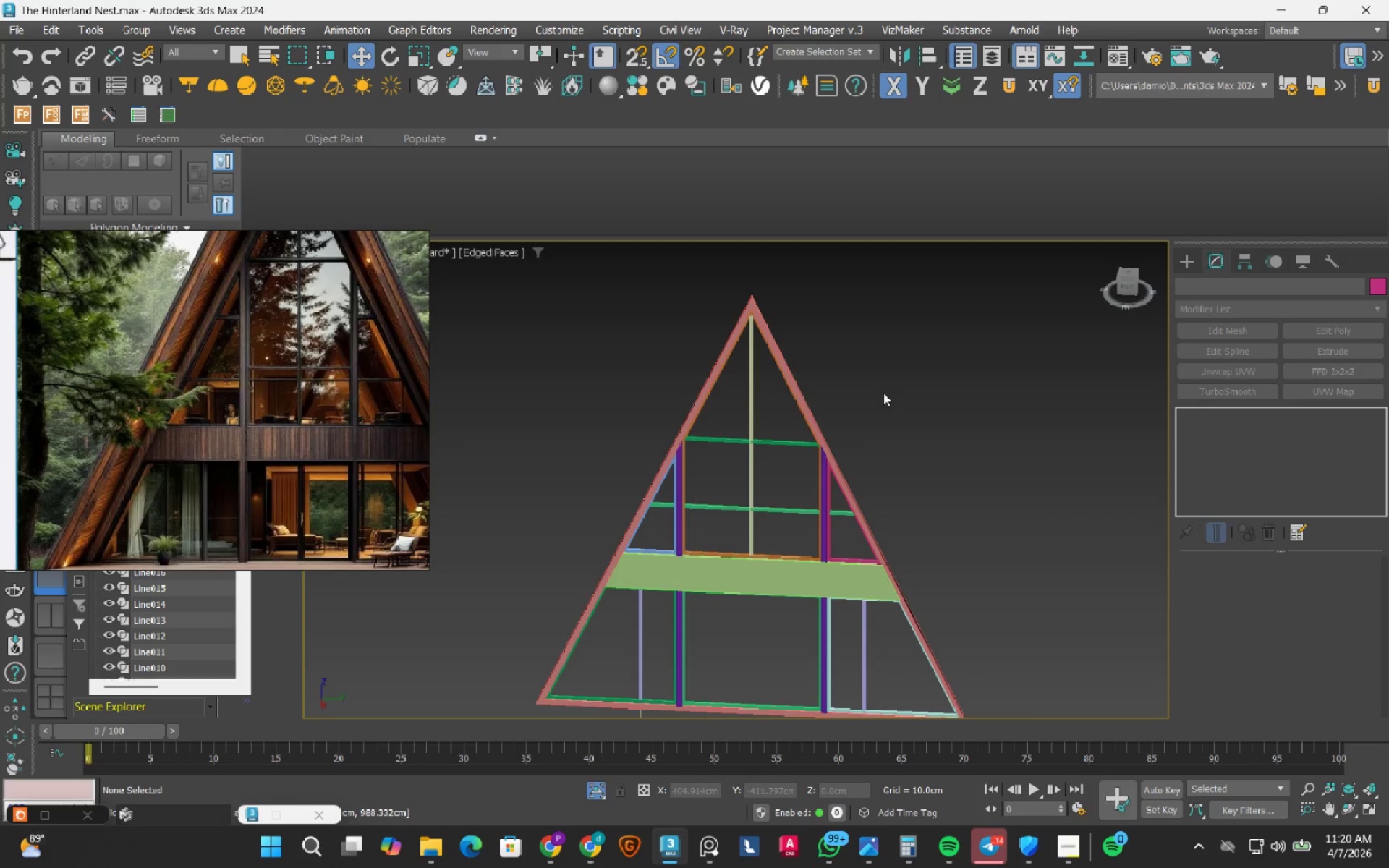 
hold_key(key=AltLeft, duration=0.43)
 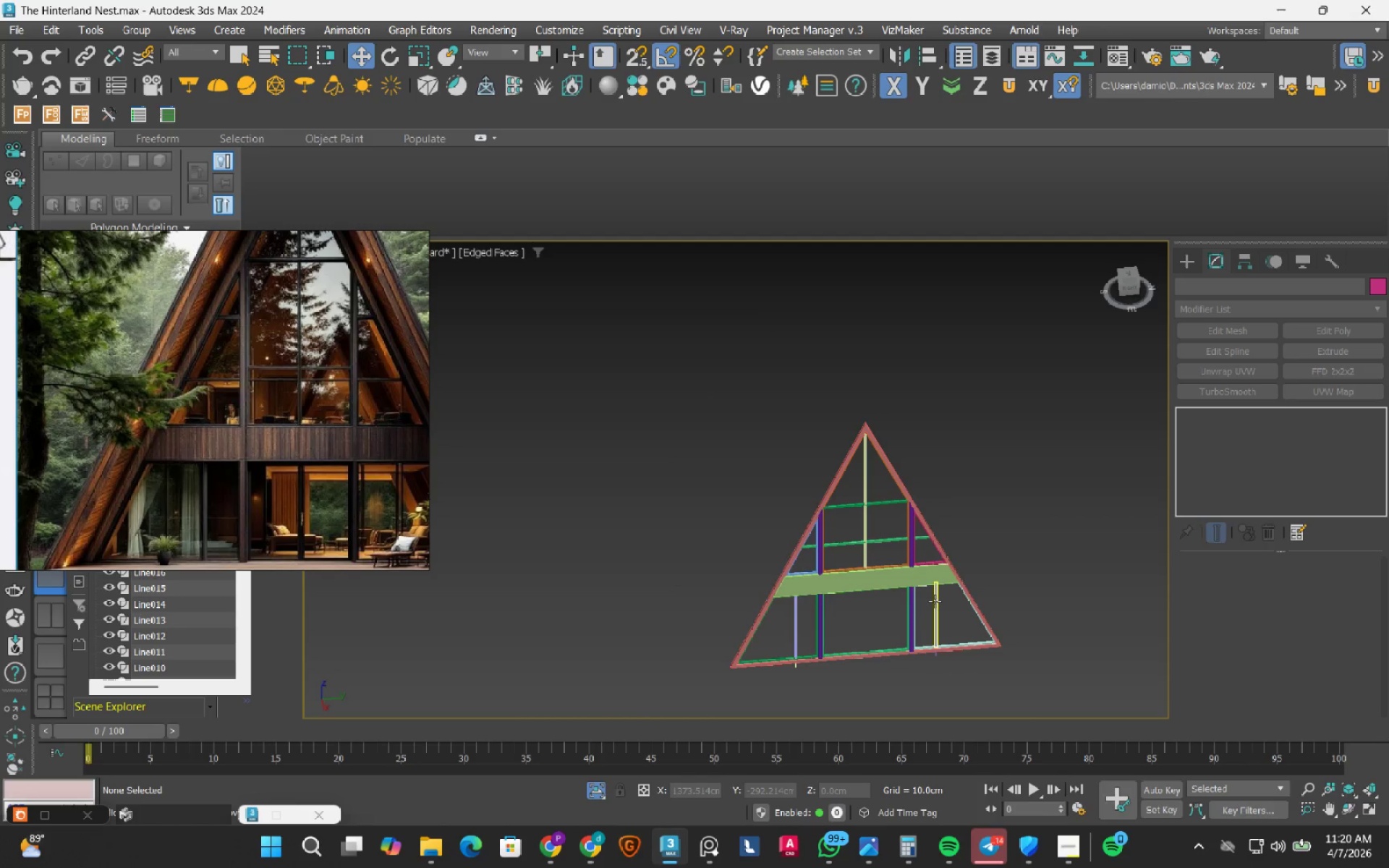 
scroll: coordinate [930, 505], scroll_direction: down, amount: 2.0
 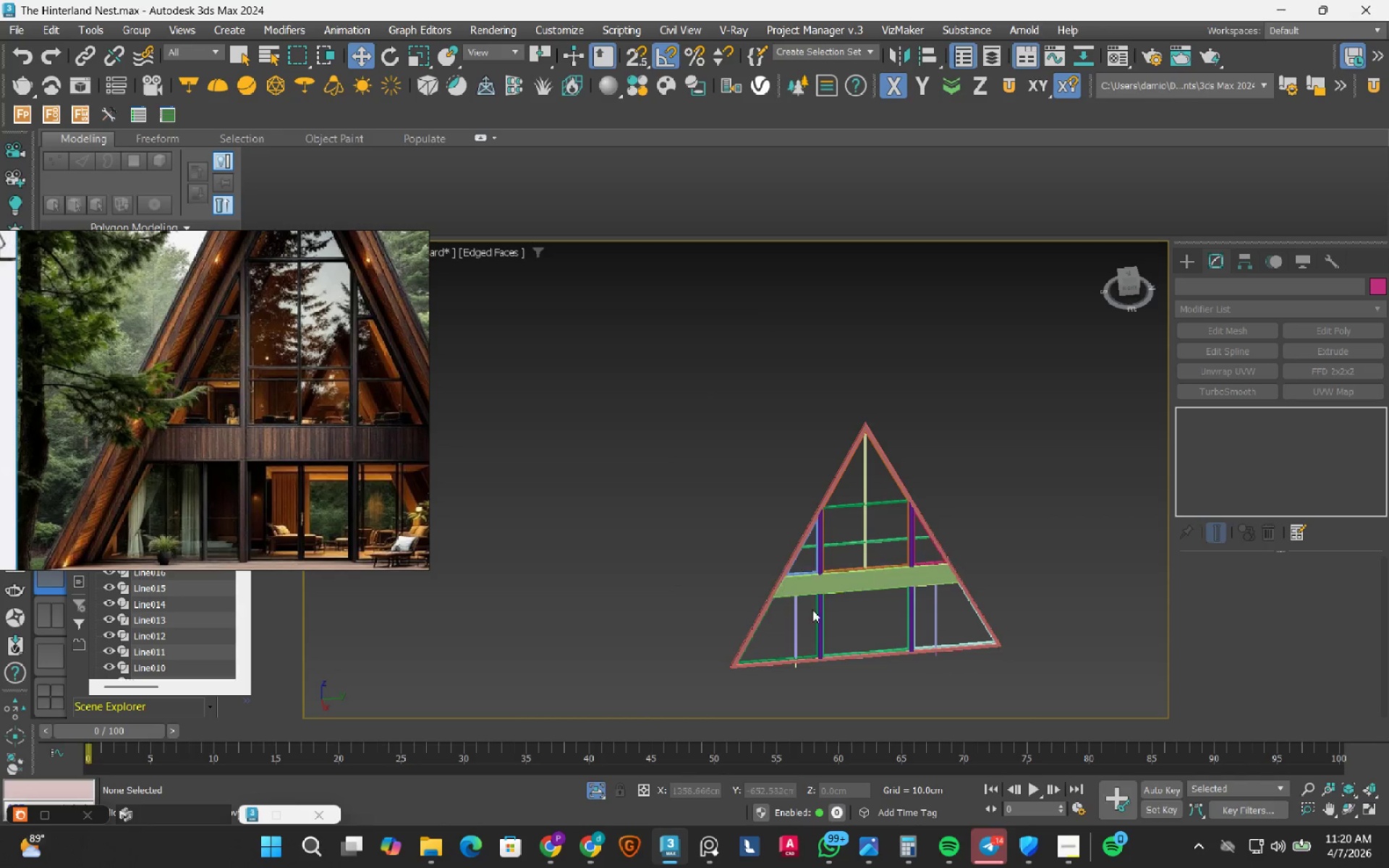 
scroll: coordinate [814, 655], scroll_direction: up, amount: 5.0
 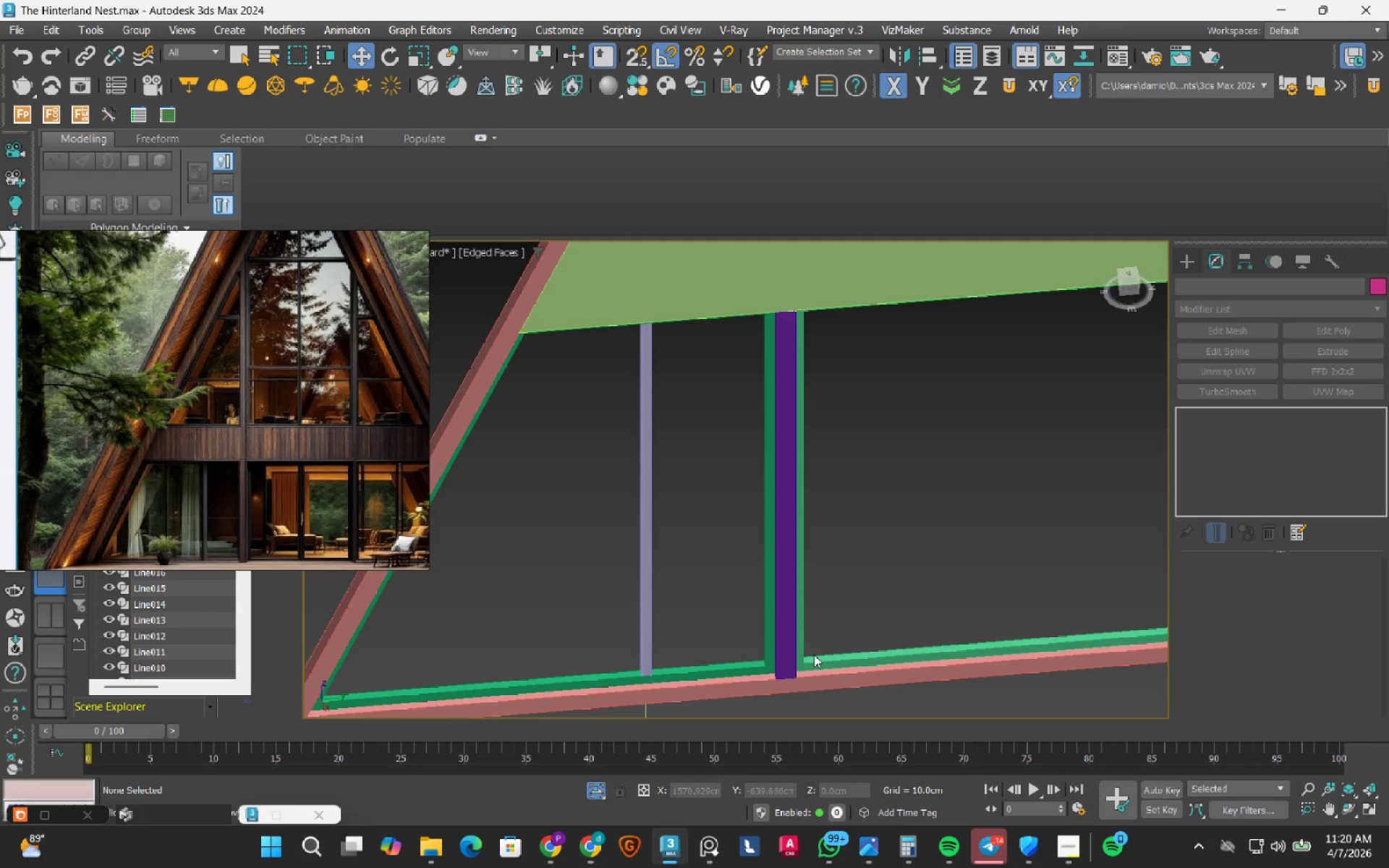 
scroll: coordinate [814, 655], scroll_direction: down, amount: 3.0
 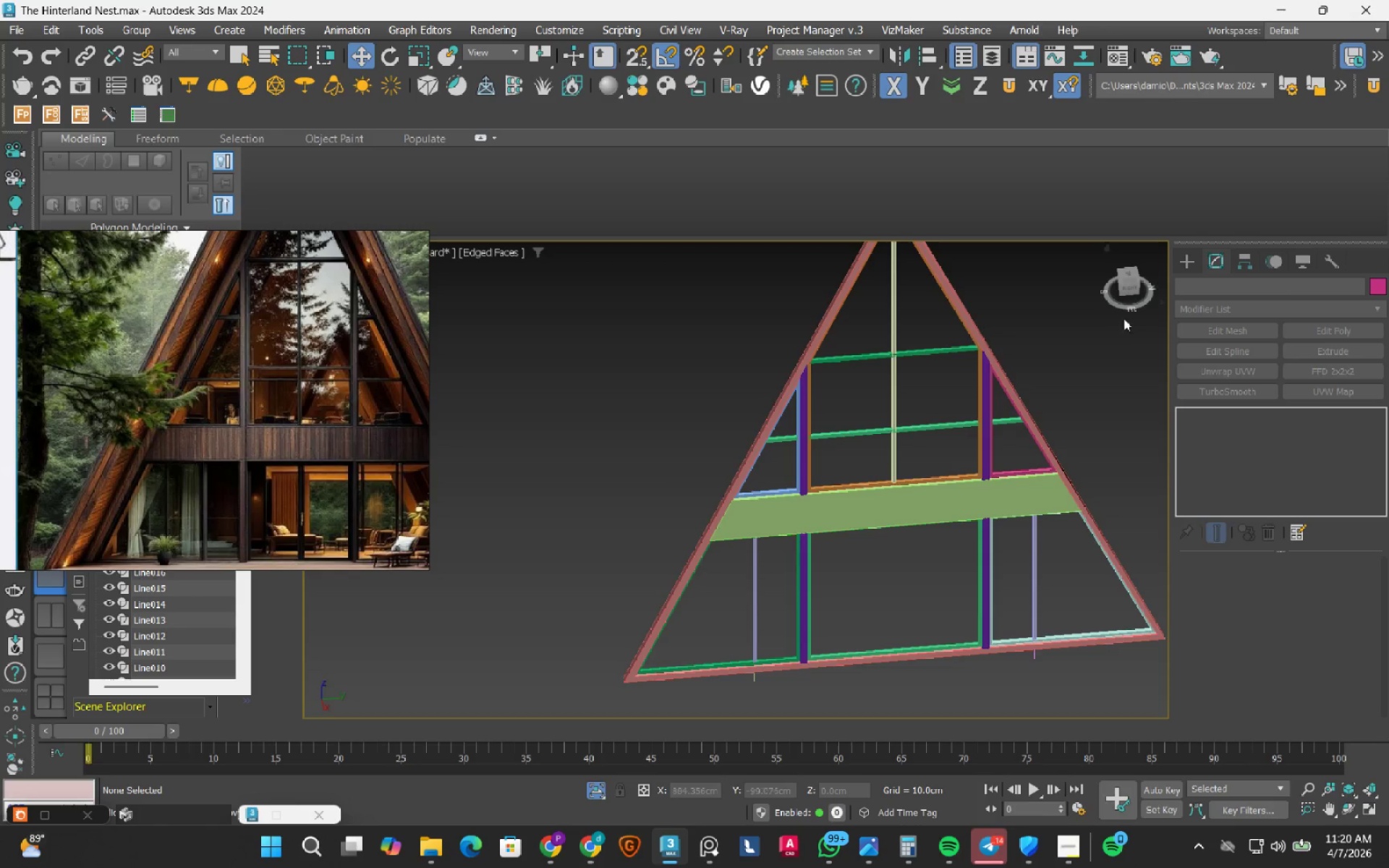 
left_click([1126, 286])
 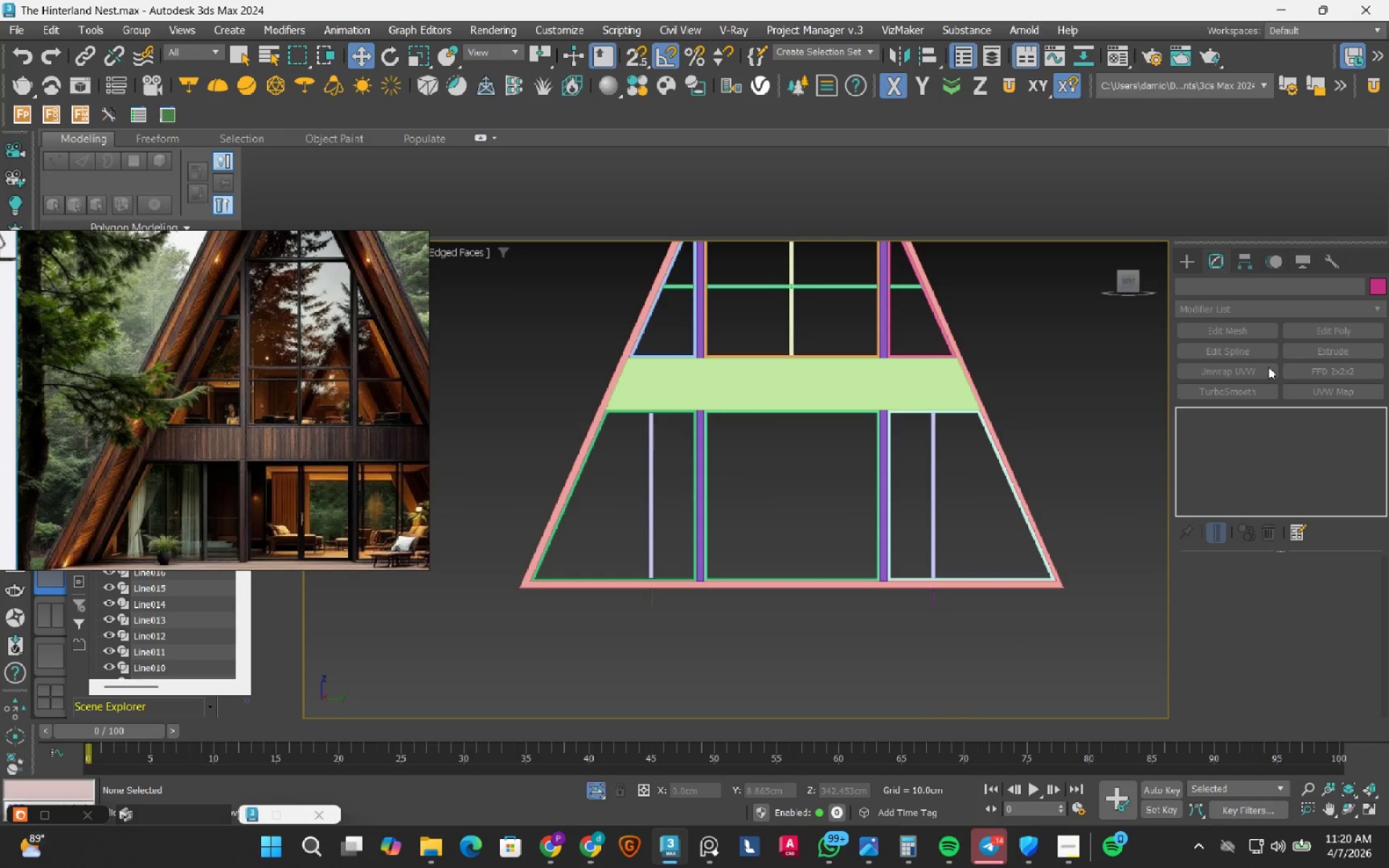 
left_click([1189, 264])
 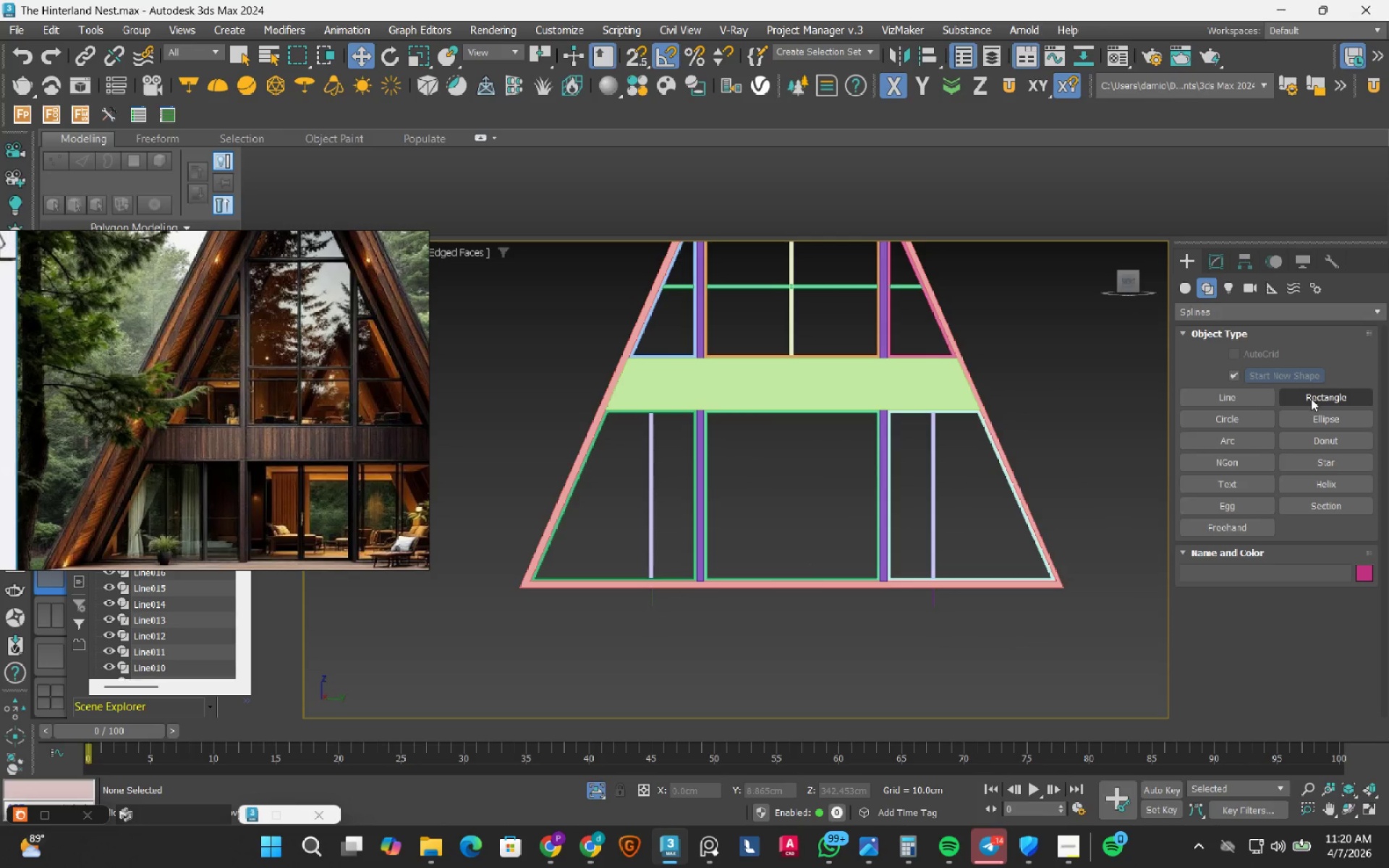 
left_click([1318, 396])
 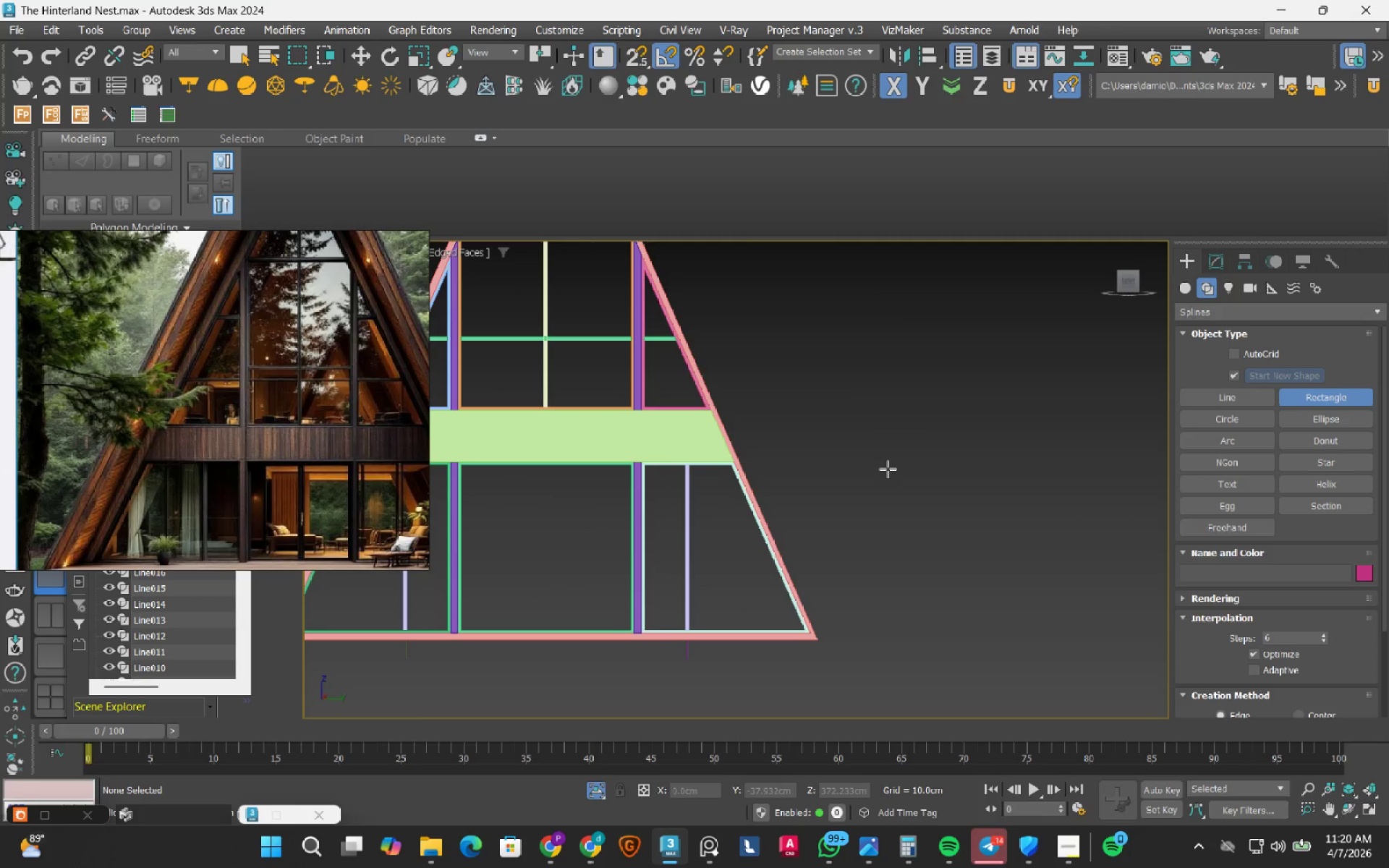 
wait(13.69)
 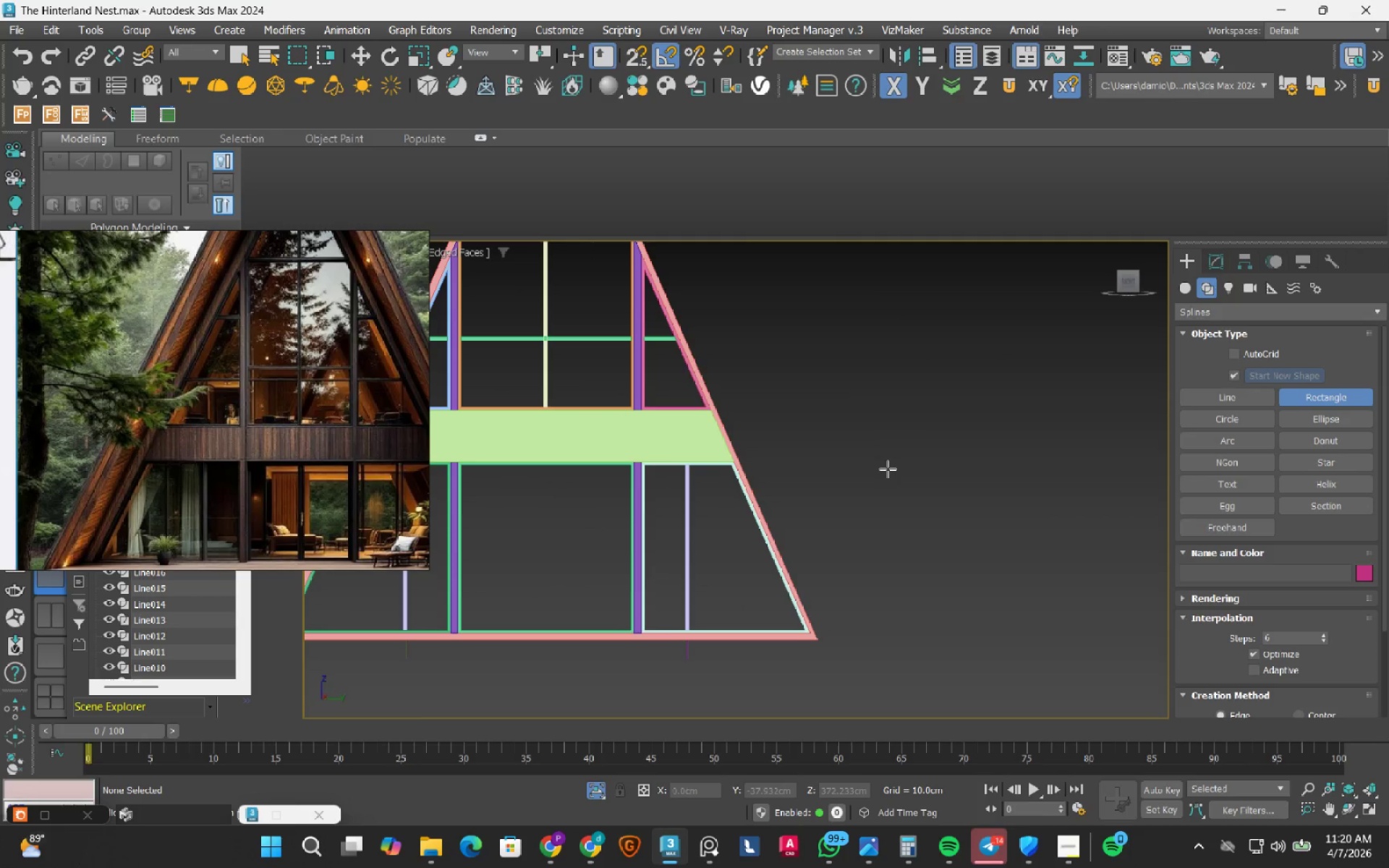 
key(S)
 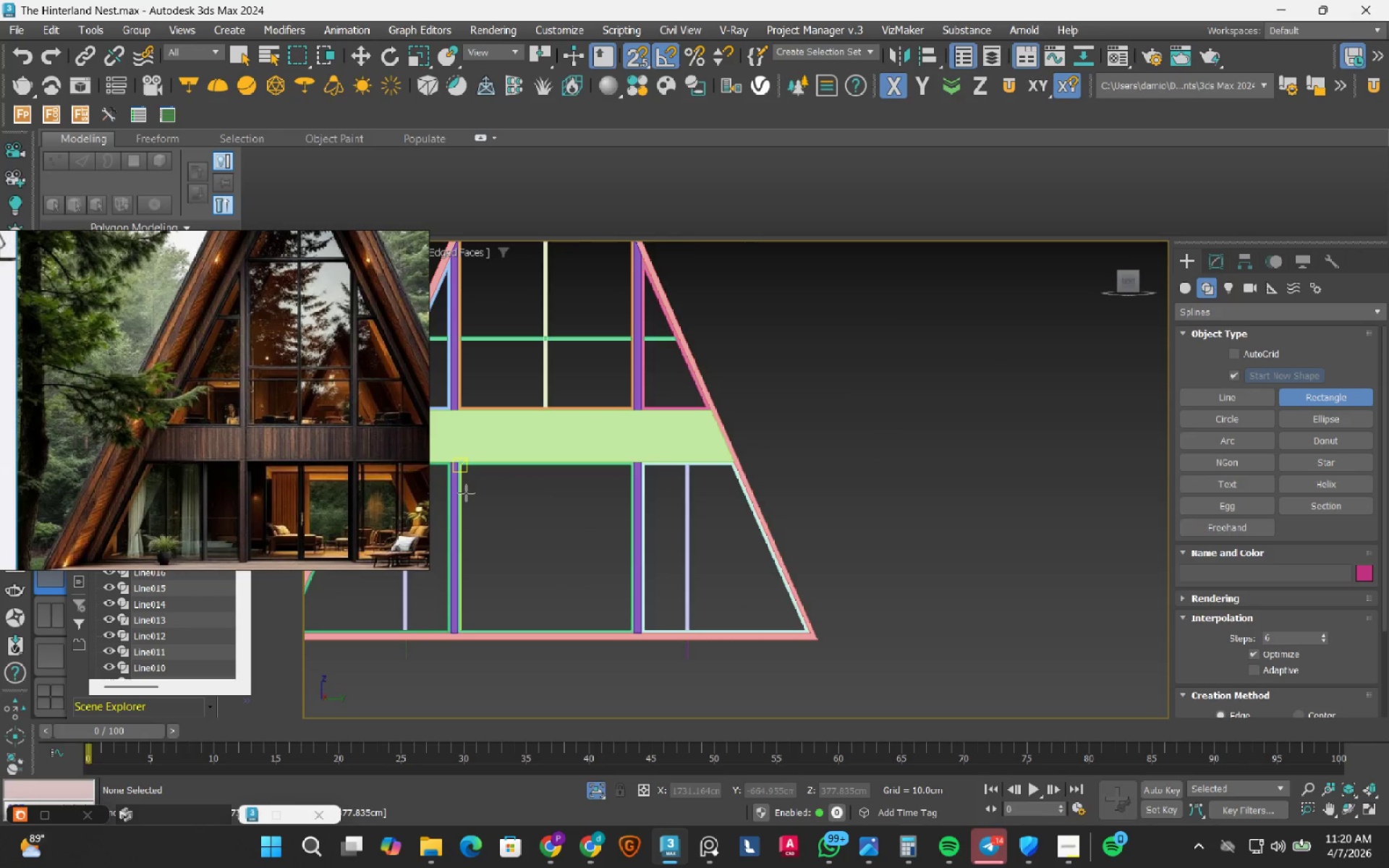 
scroll: coordinate [471, 480], scroll_direction: up, amount: 4.0
 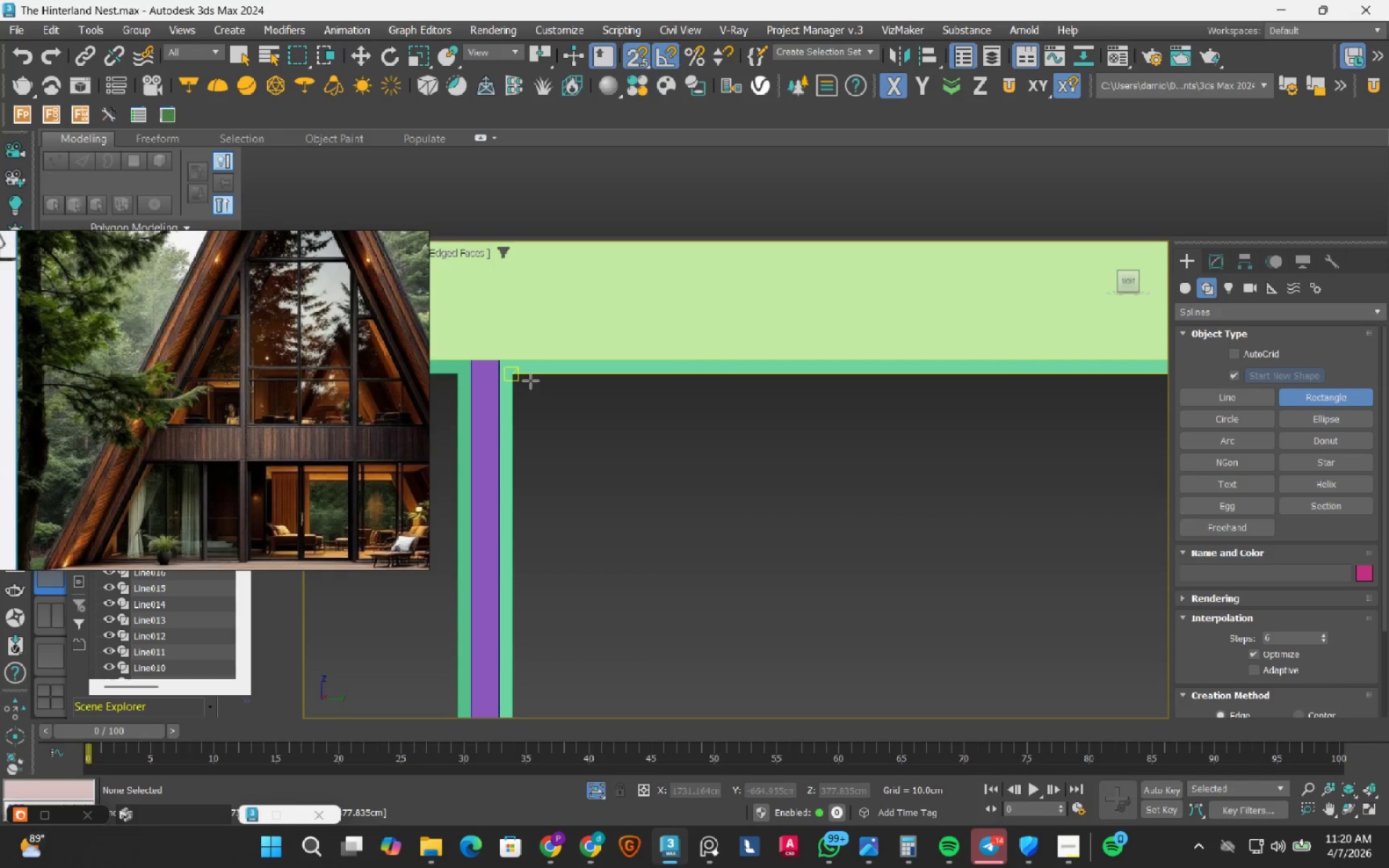 
left_click_drag(start_coordinate=[530, 380], to_coordinate=[904, 533])
 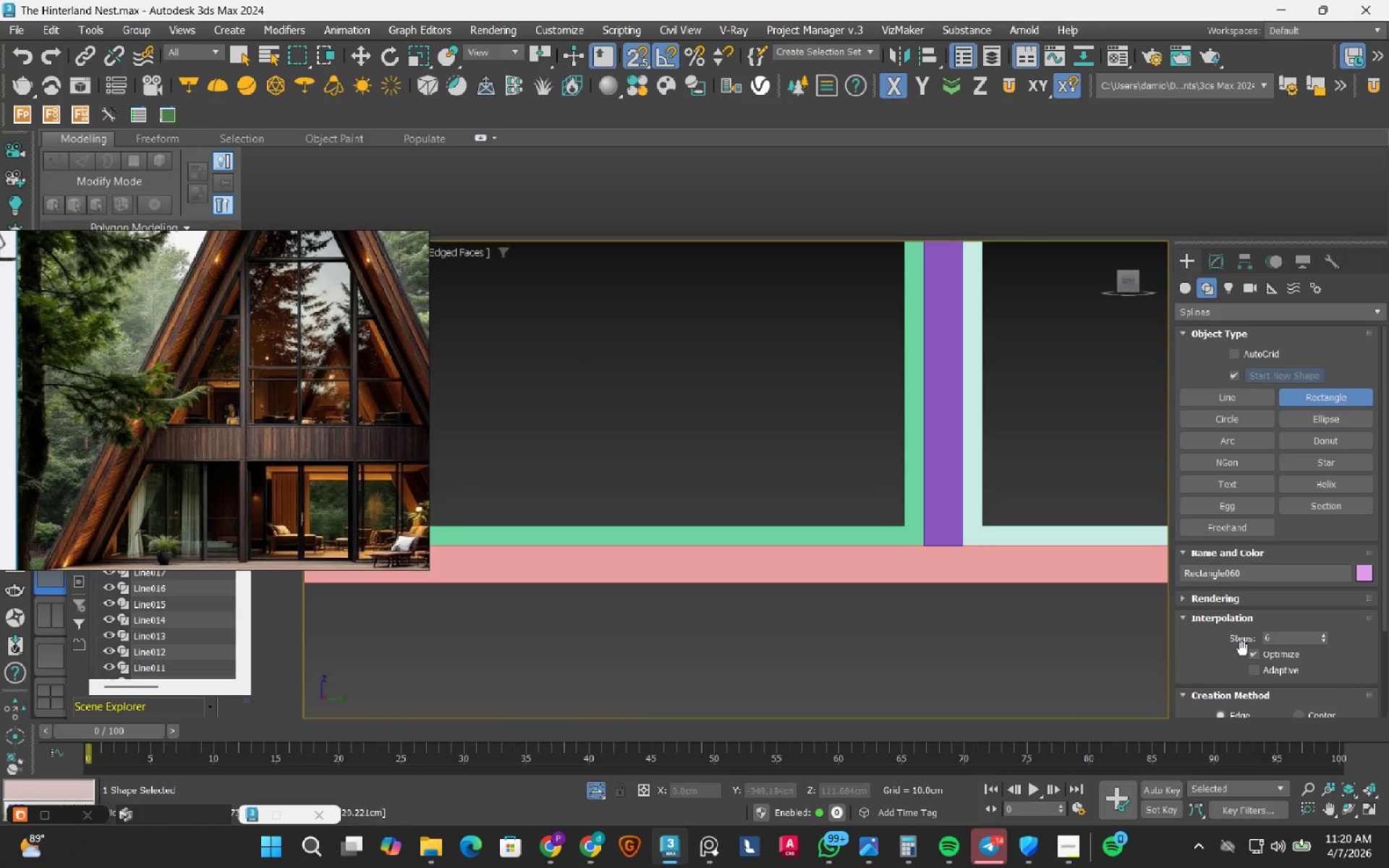 
middle_click([908, 616])
 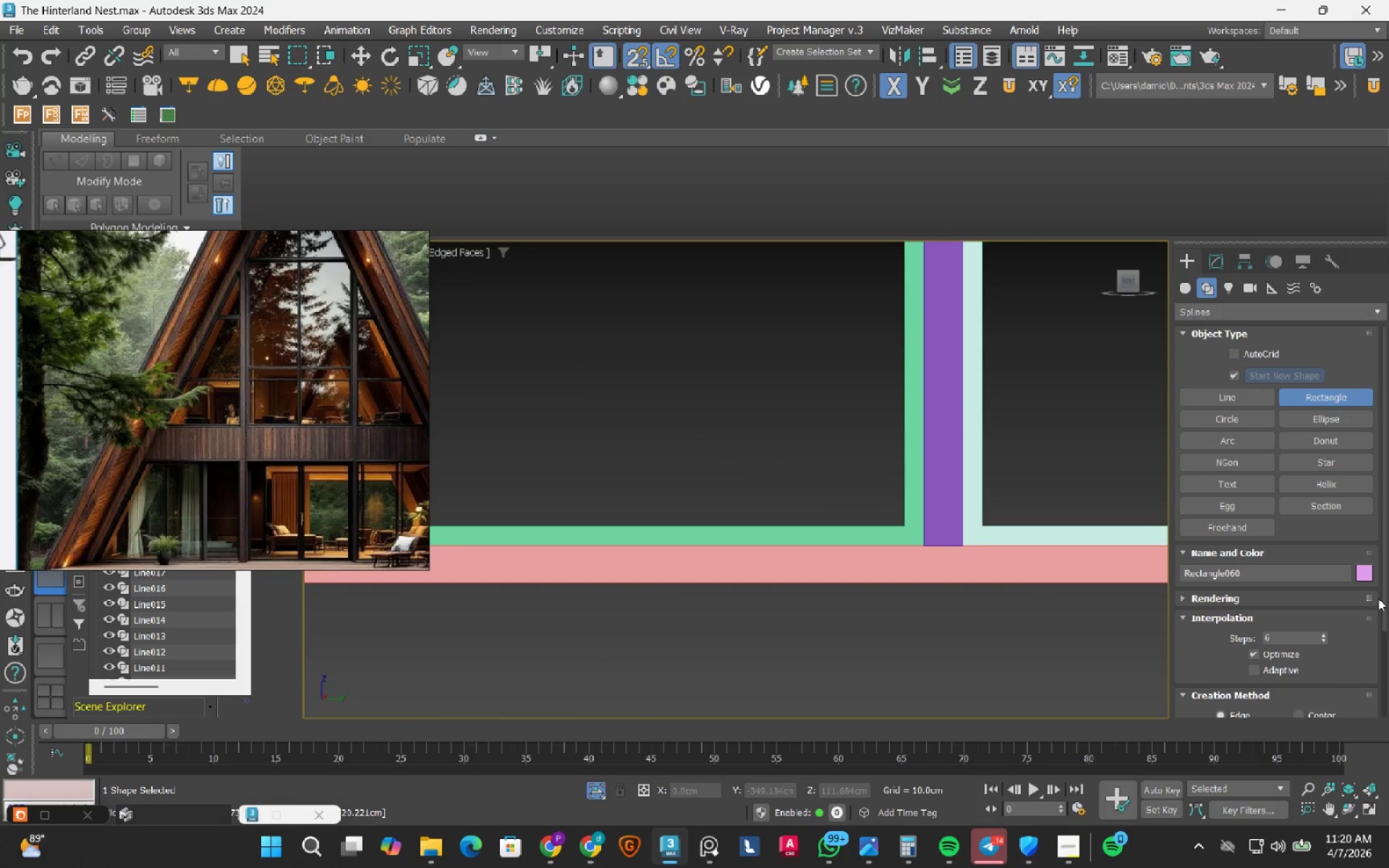 
scroll: coordinate [908, 616], scroll_direction: up, amount: 1.0
 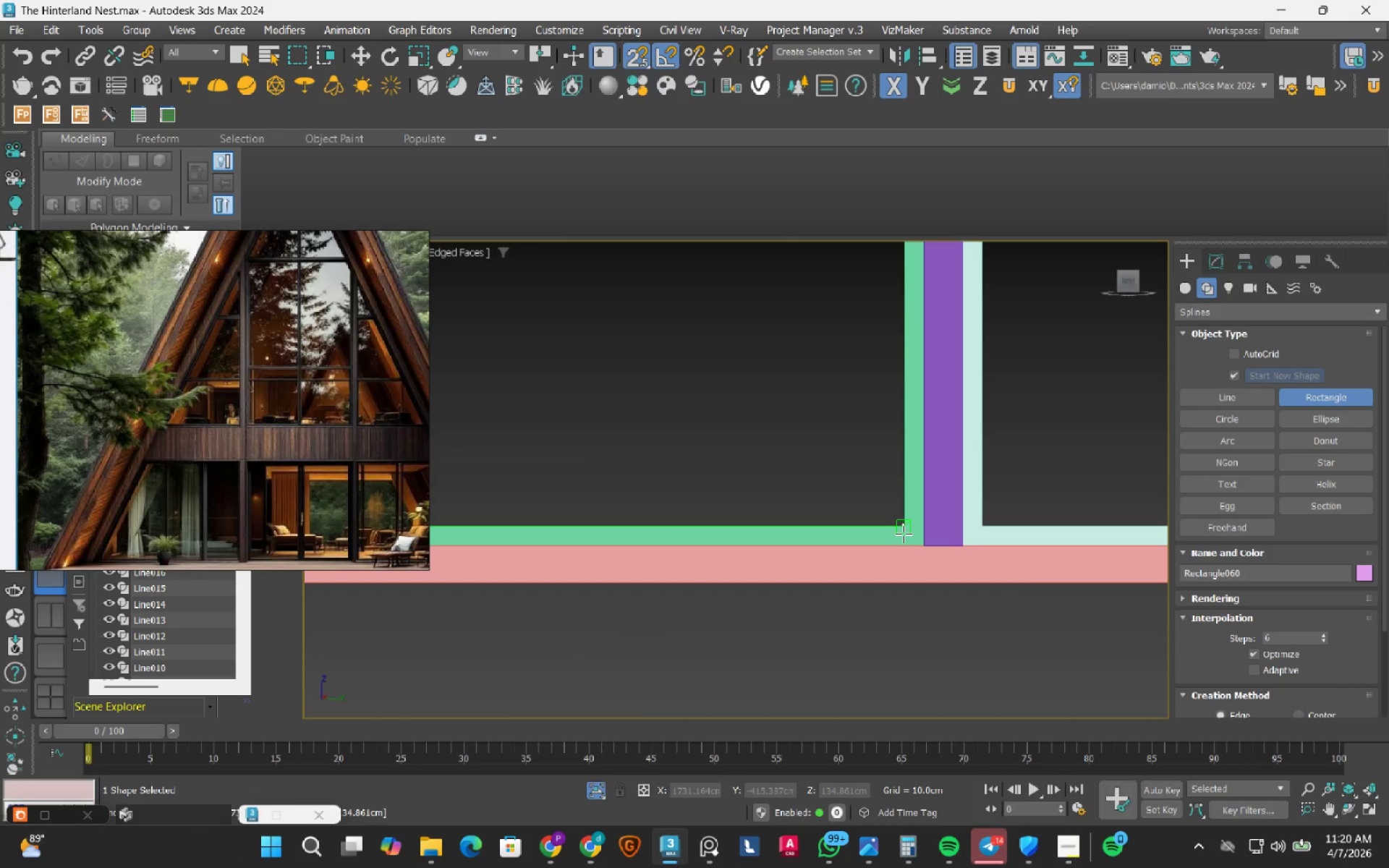 
left_click_drag(start_coordinate=[1384, 596], to_coordinate=[1369, 702])
 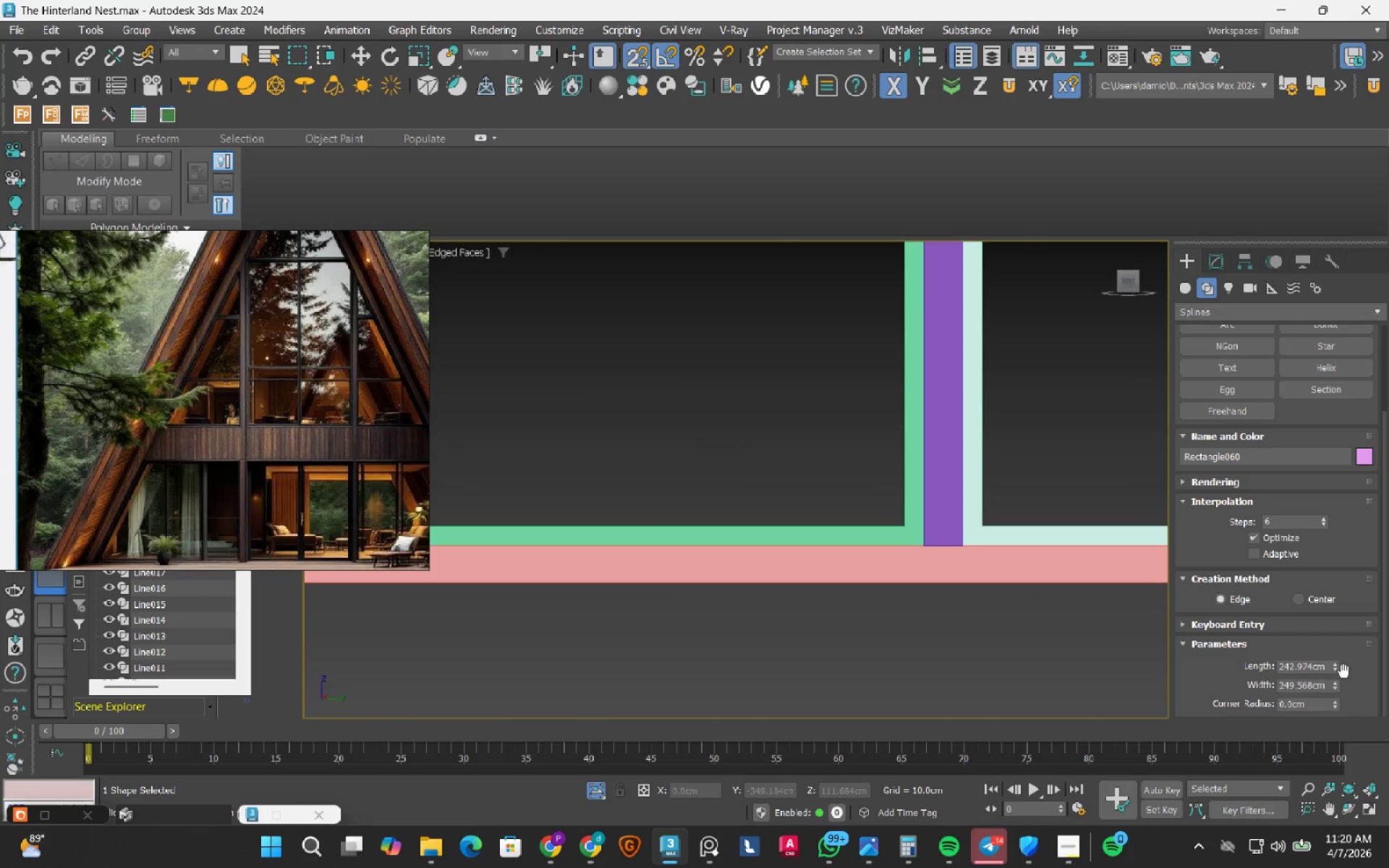 
scroll: coordinate [910, 597], scroll_direction: down, amount: 5.0
 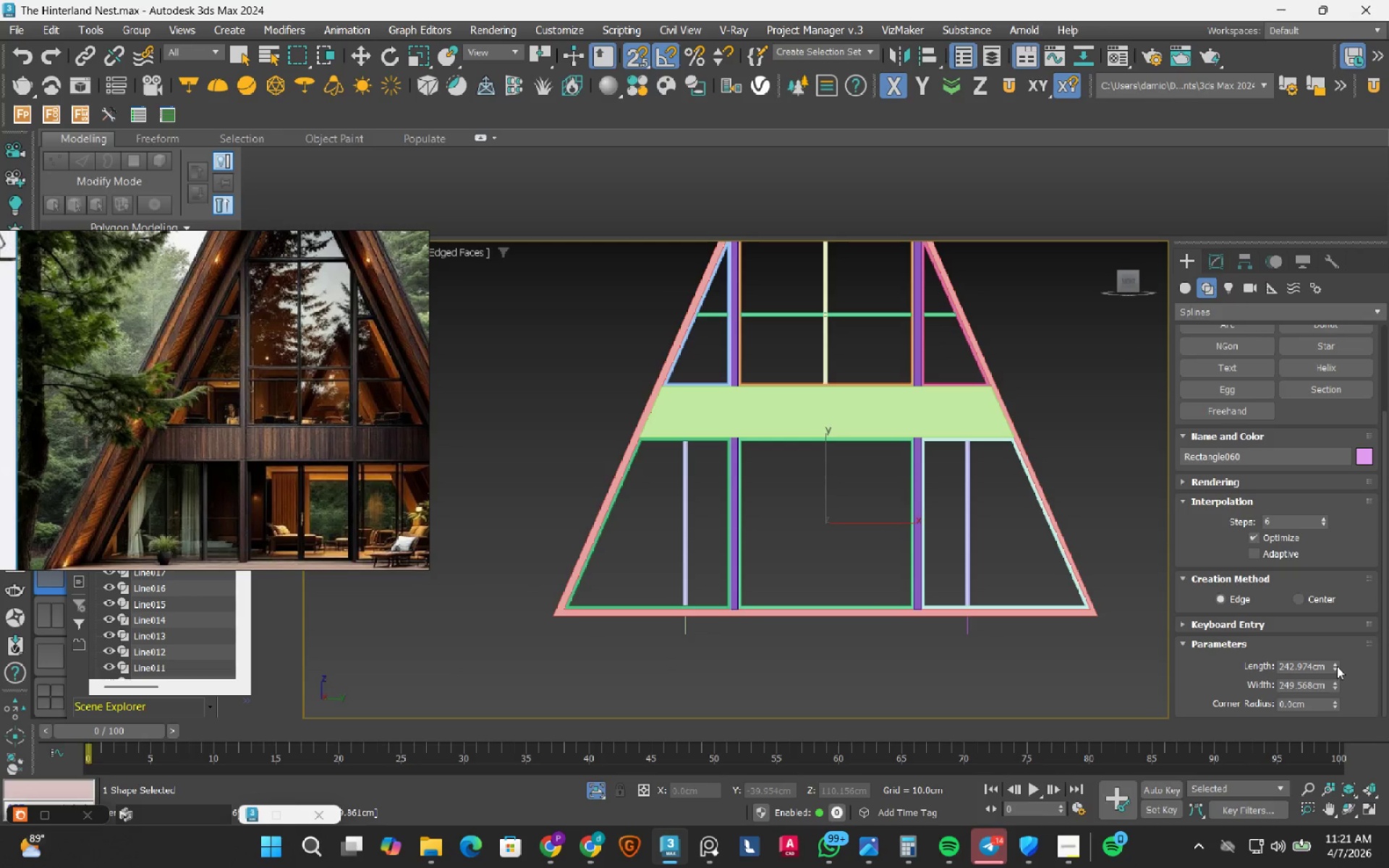 
left_click_drag(start_coordinate=[1331, 663], to_coordinate=[1325, 681])
 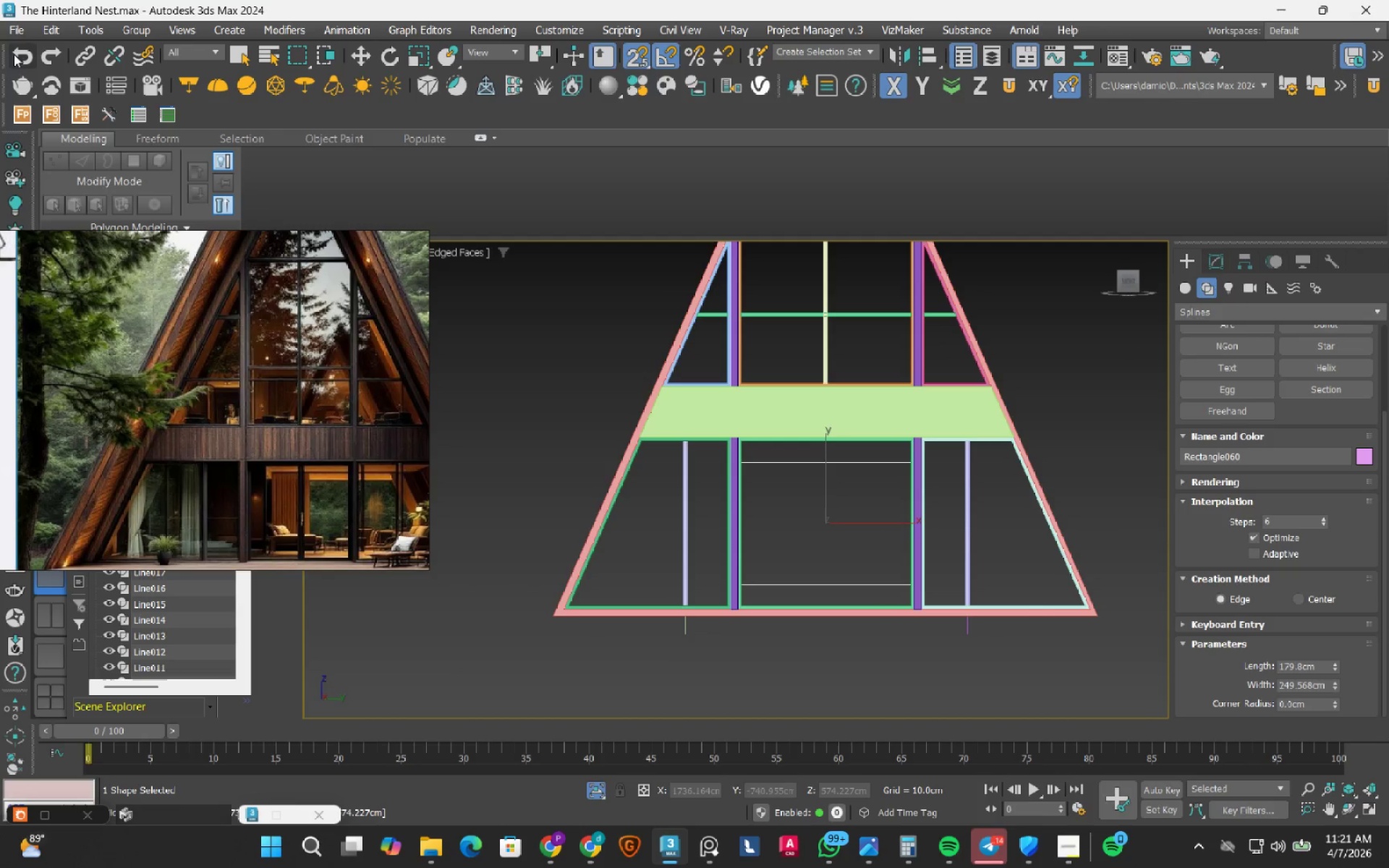 
left_click([28, 64])
 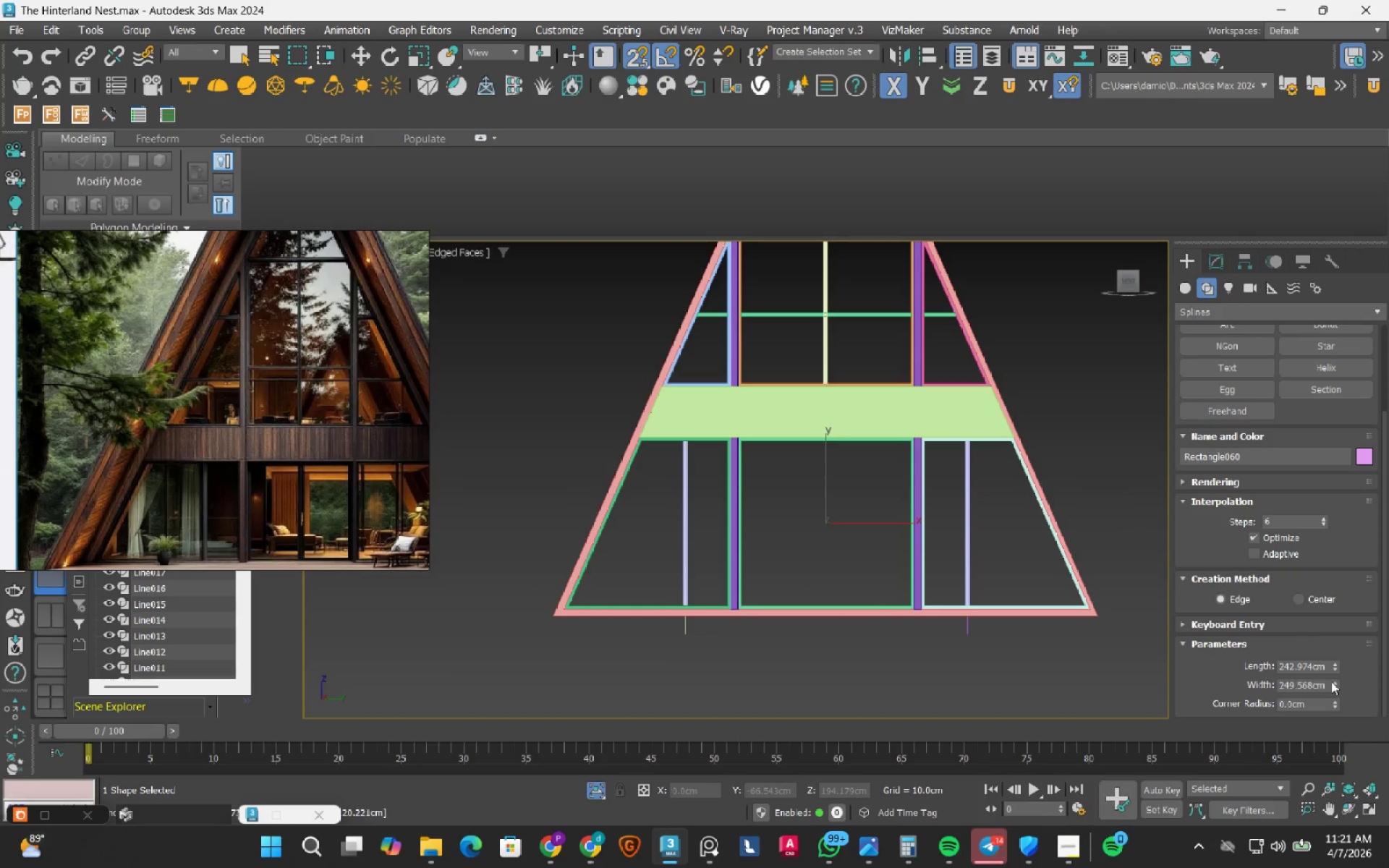 
left_click_drag(start_coordinate=[1332, 680], to_coordinate=[1338, 703])
 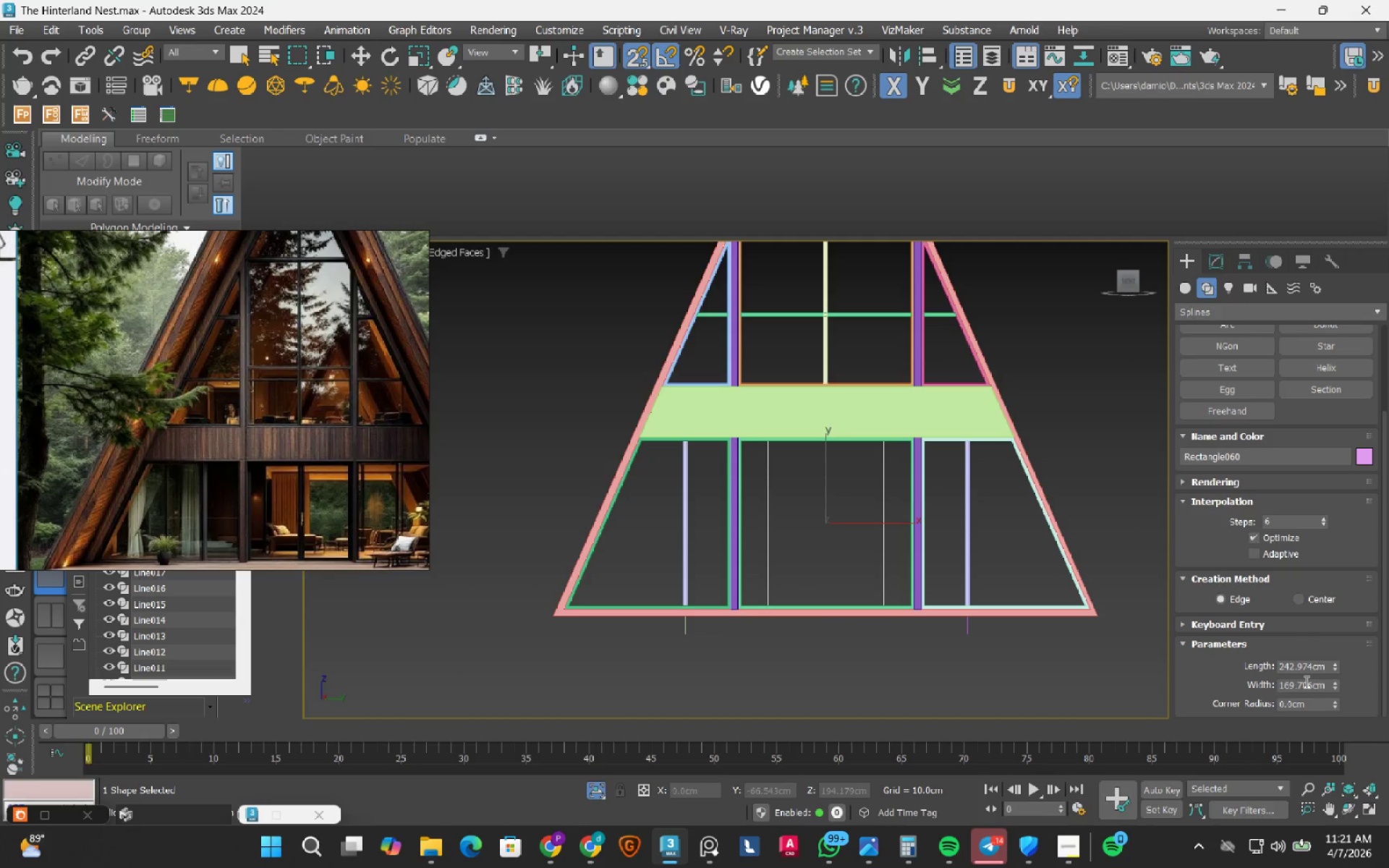 
double_click([1305, 681])
 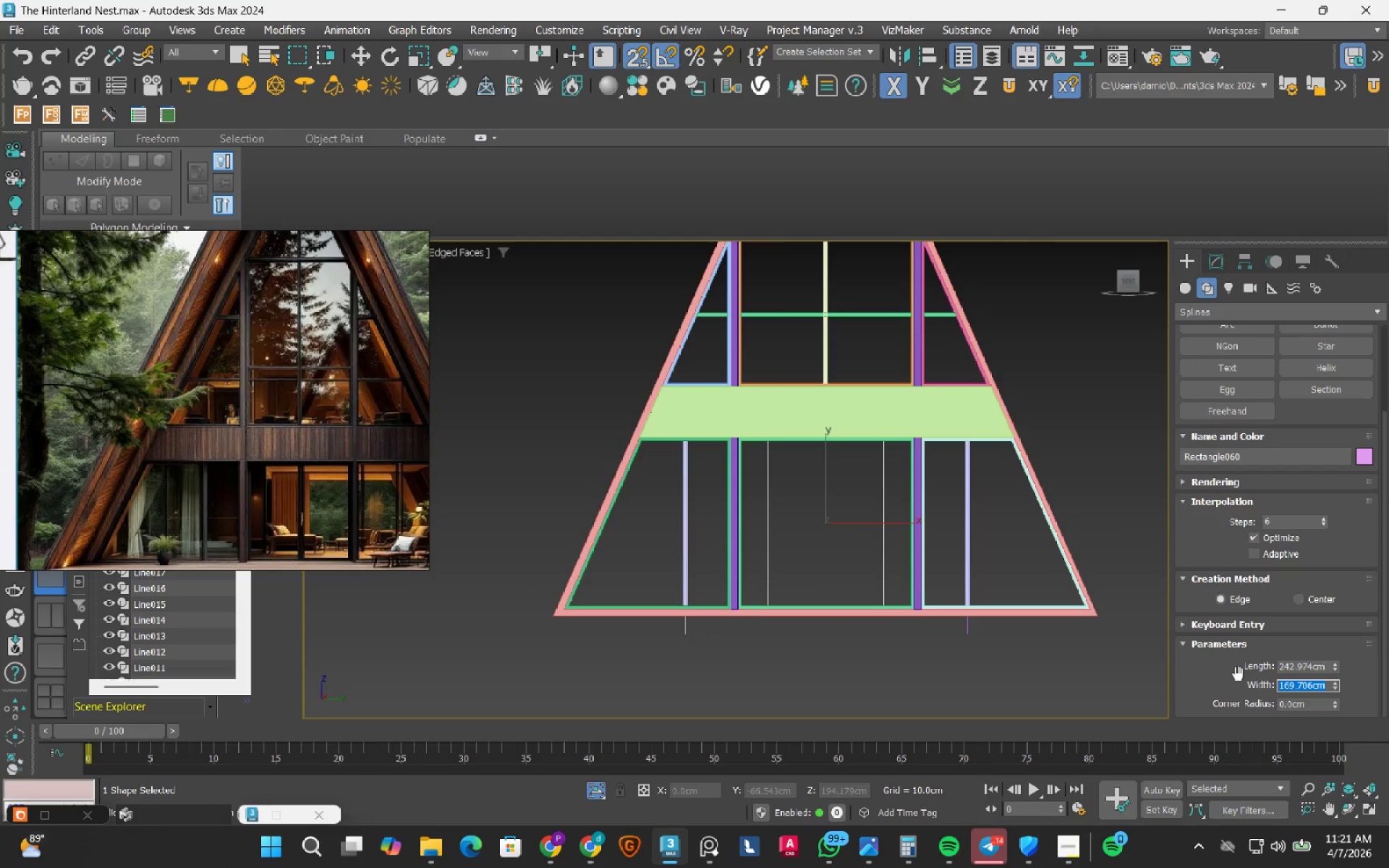 
key(Numpad2)
 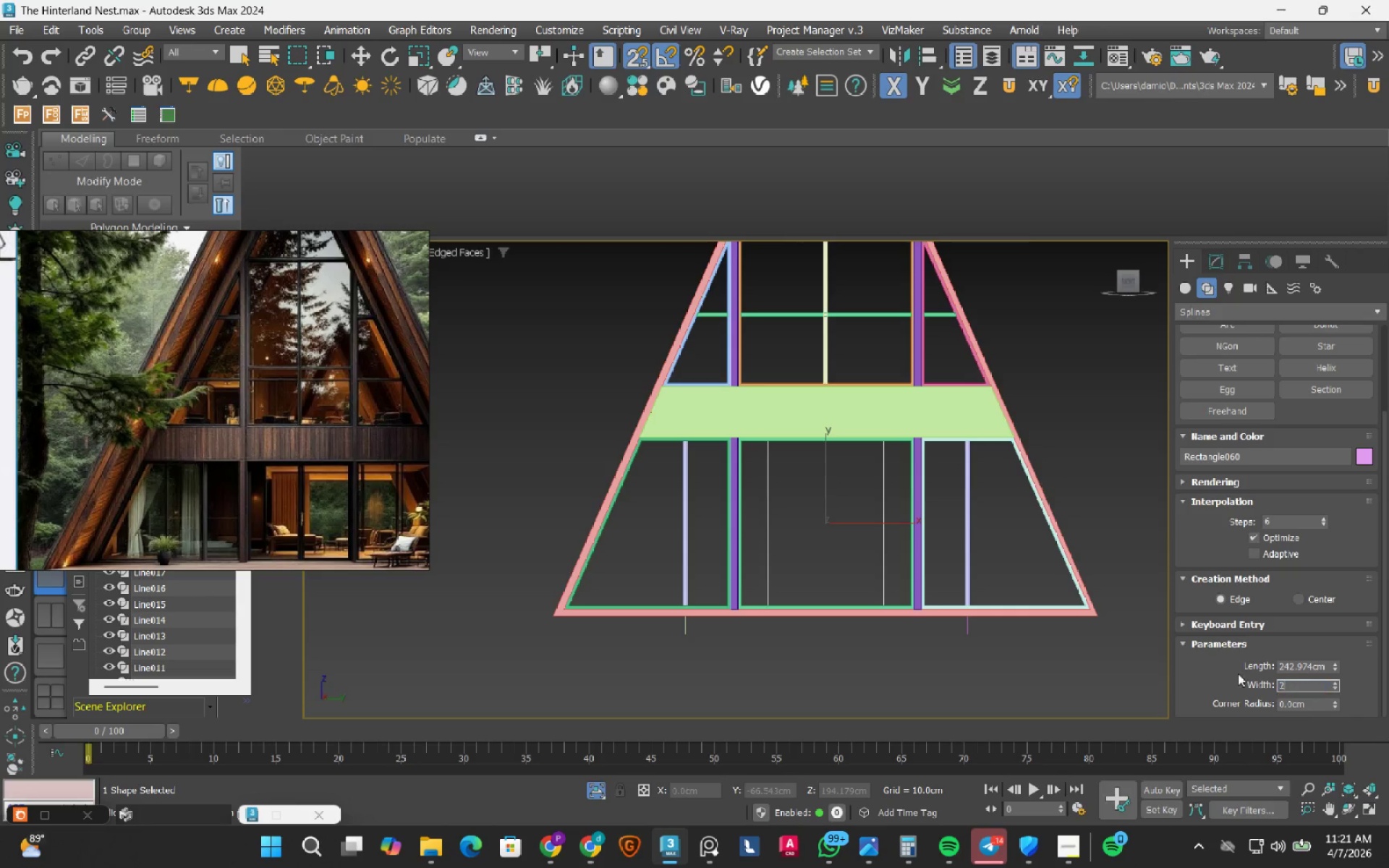 
key(Numpad0)
 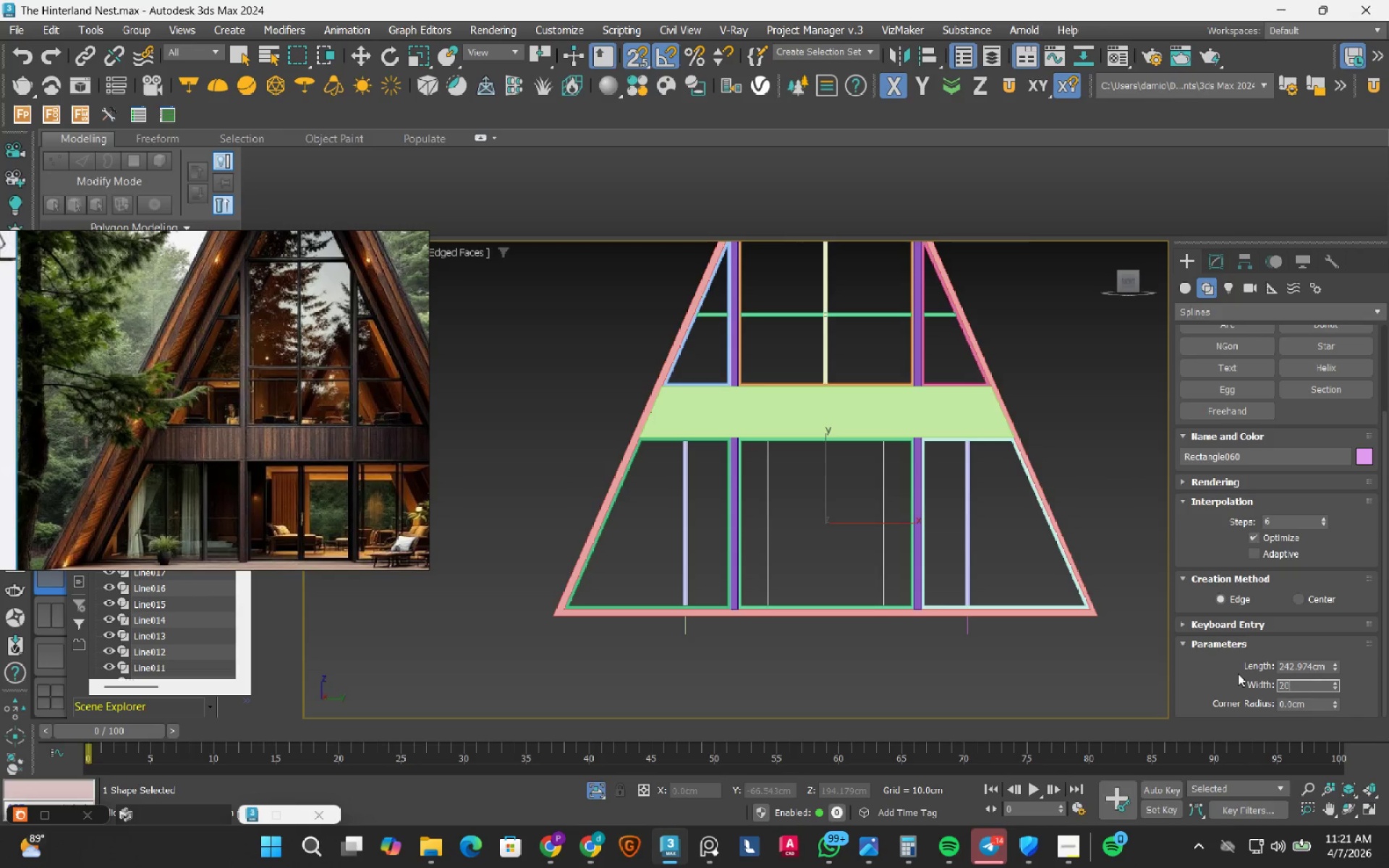 
key(Numpad0)
 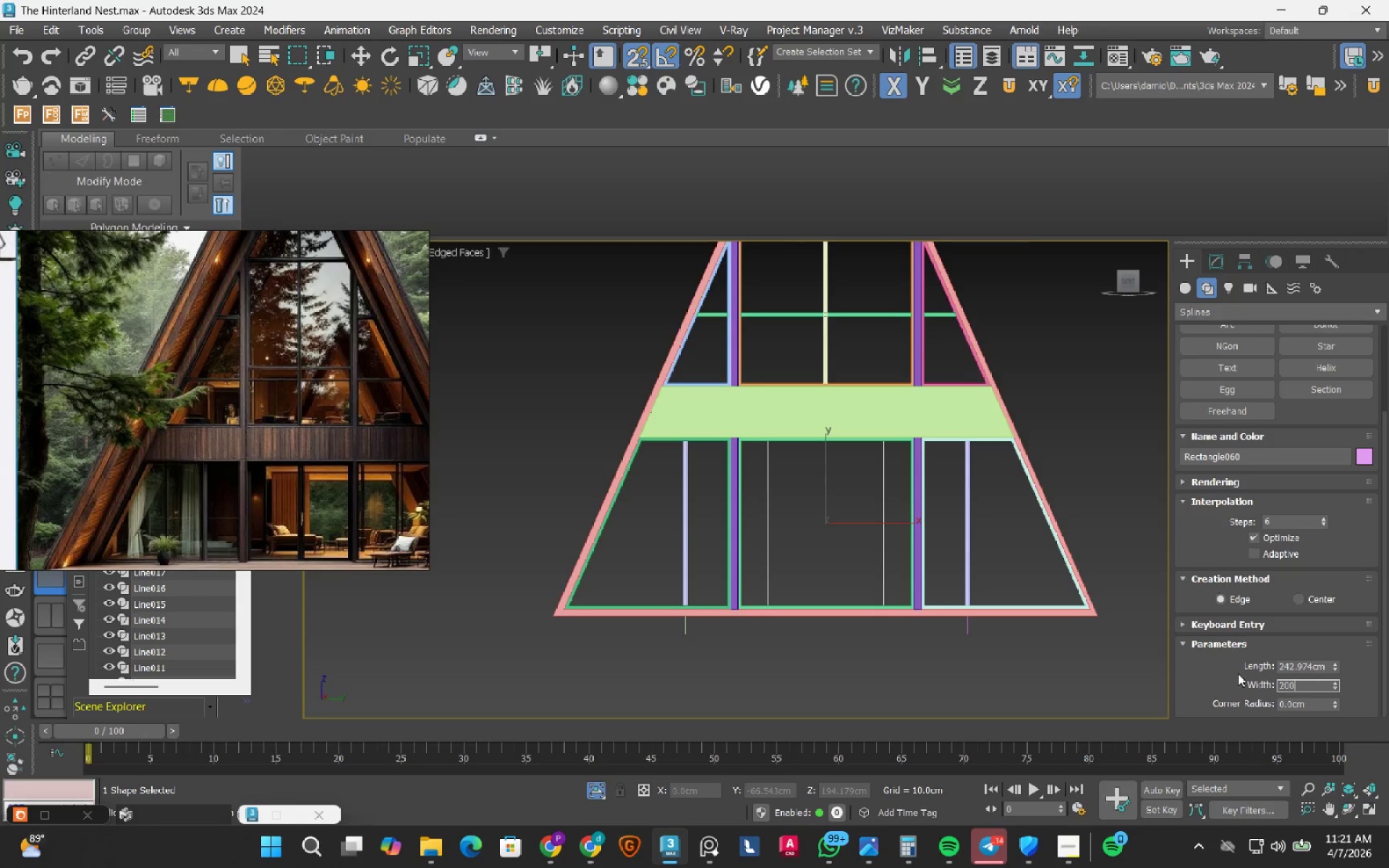 
key(NumpadEnter)
 